 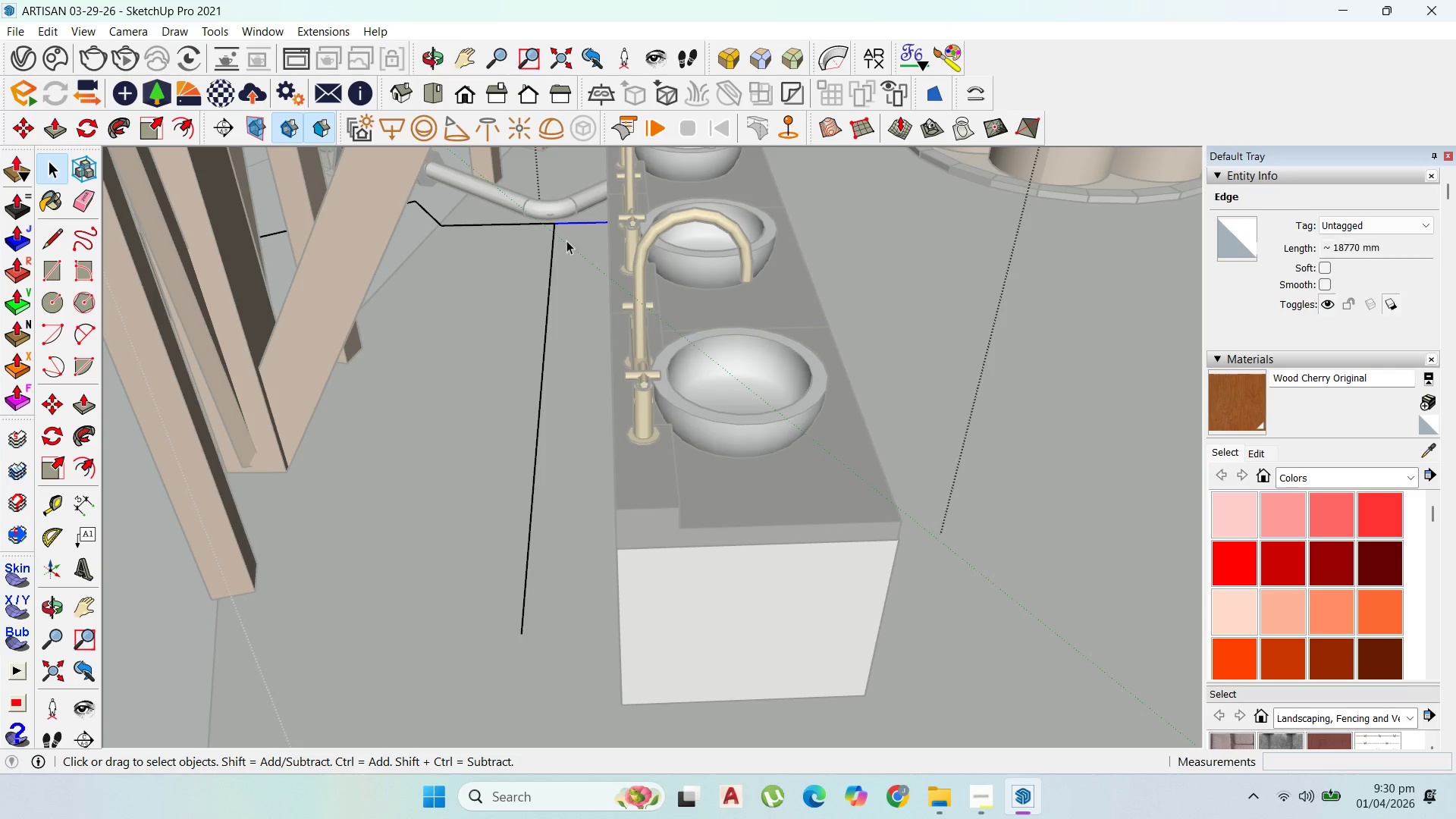 
key(Delete)
 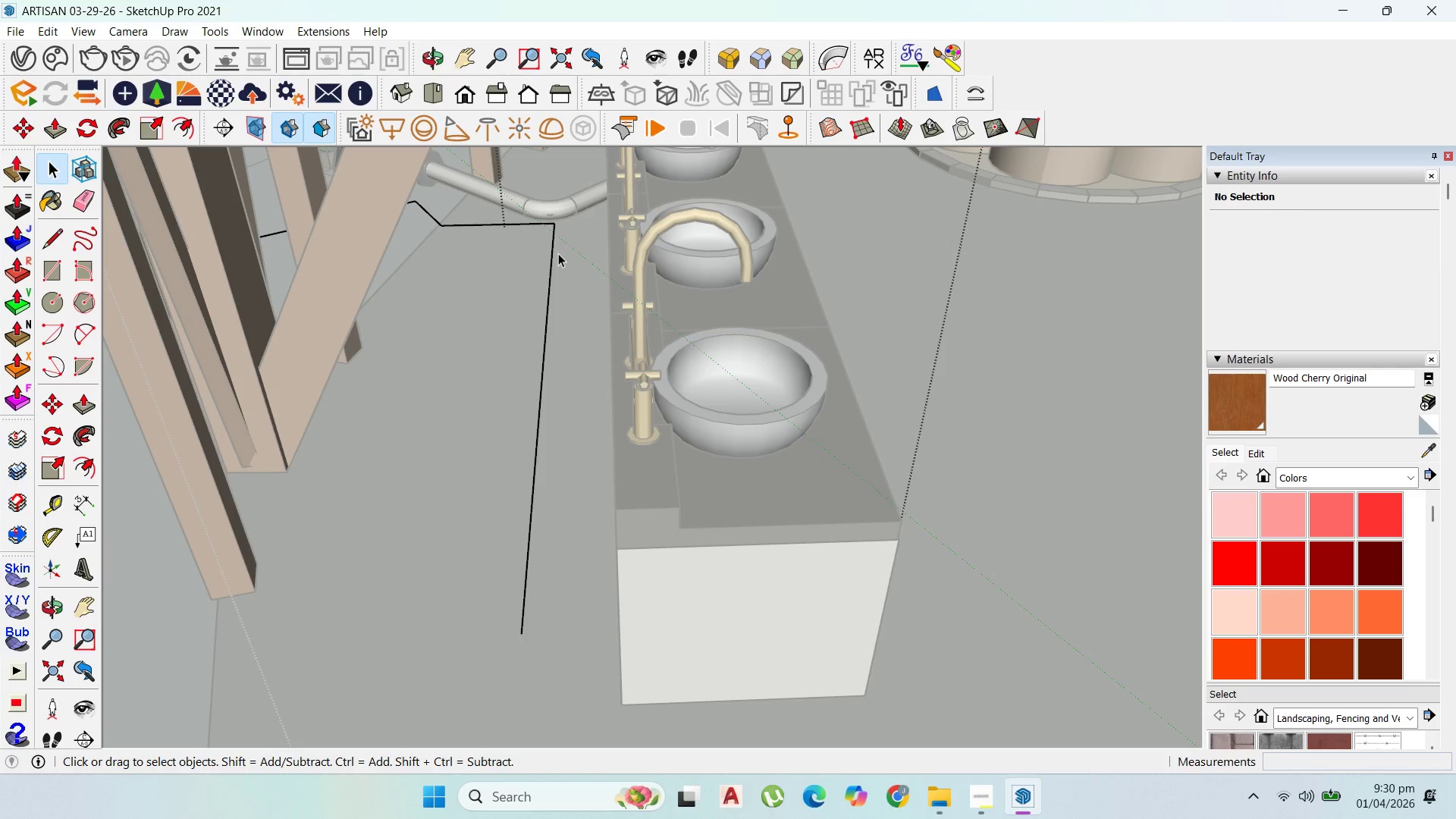 
left_click([557, 251])
 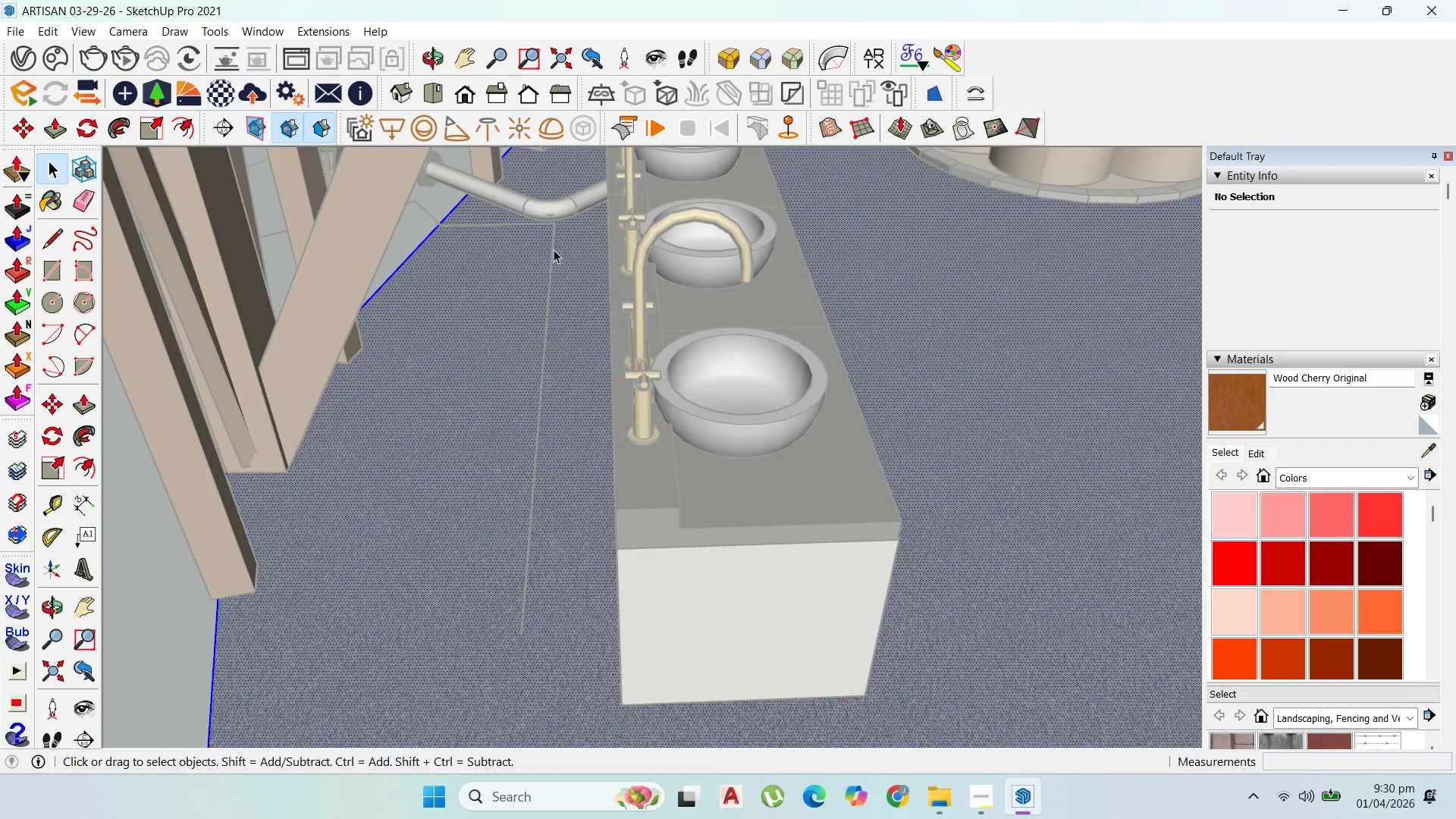 
key(Escape)
 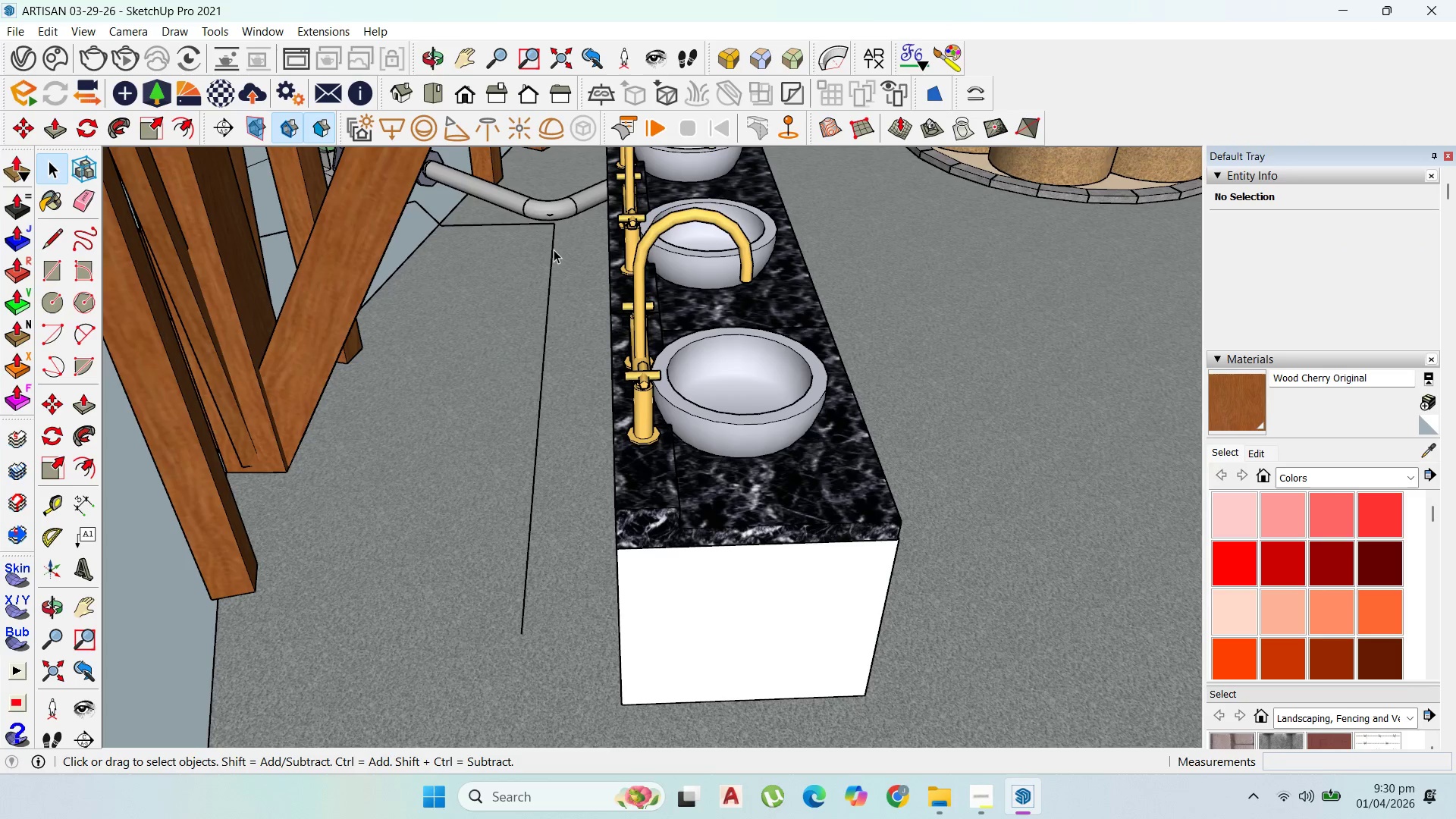 
key(Escape)
 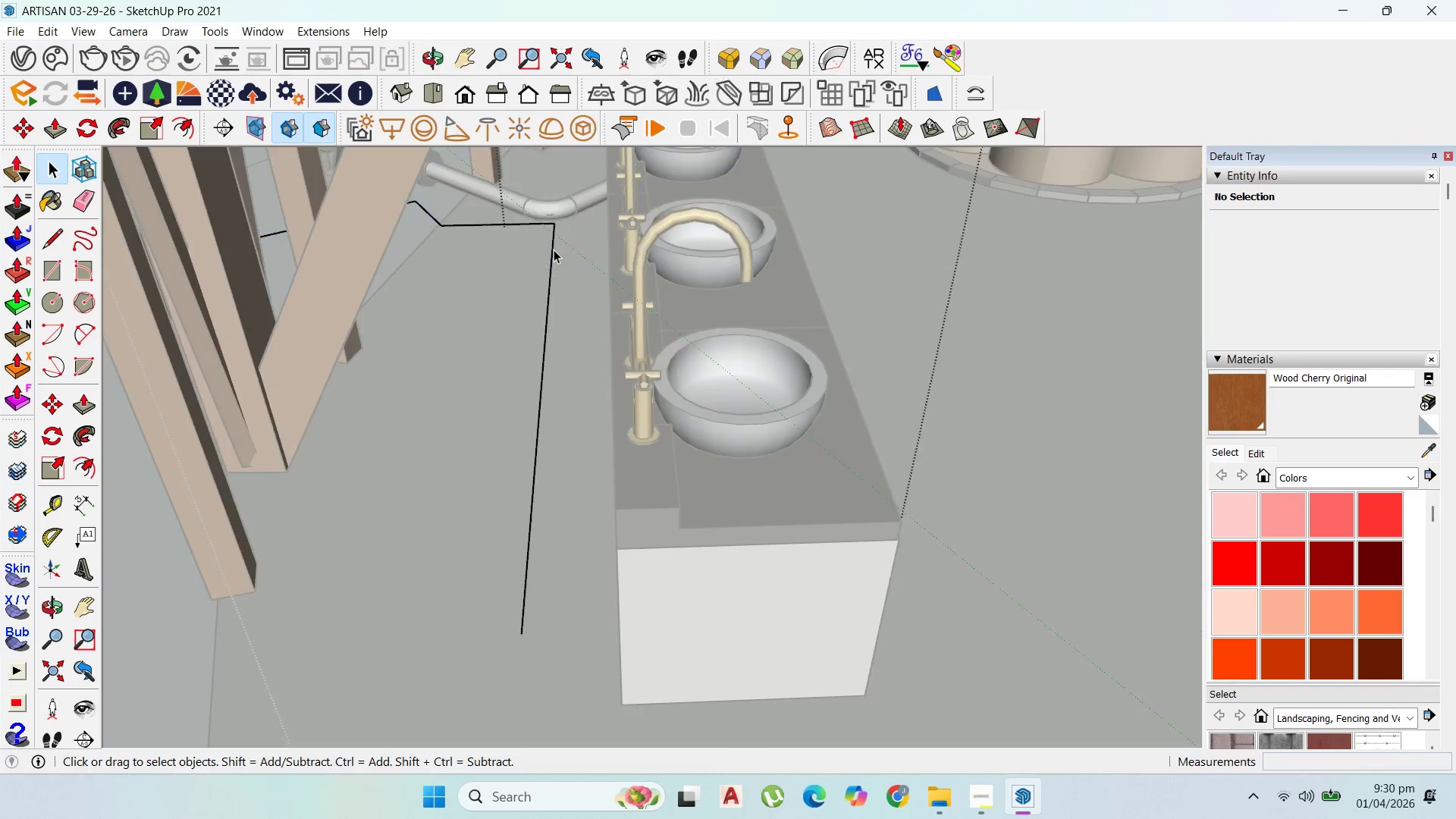 
double_click([554, 249])
 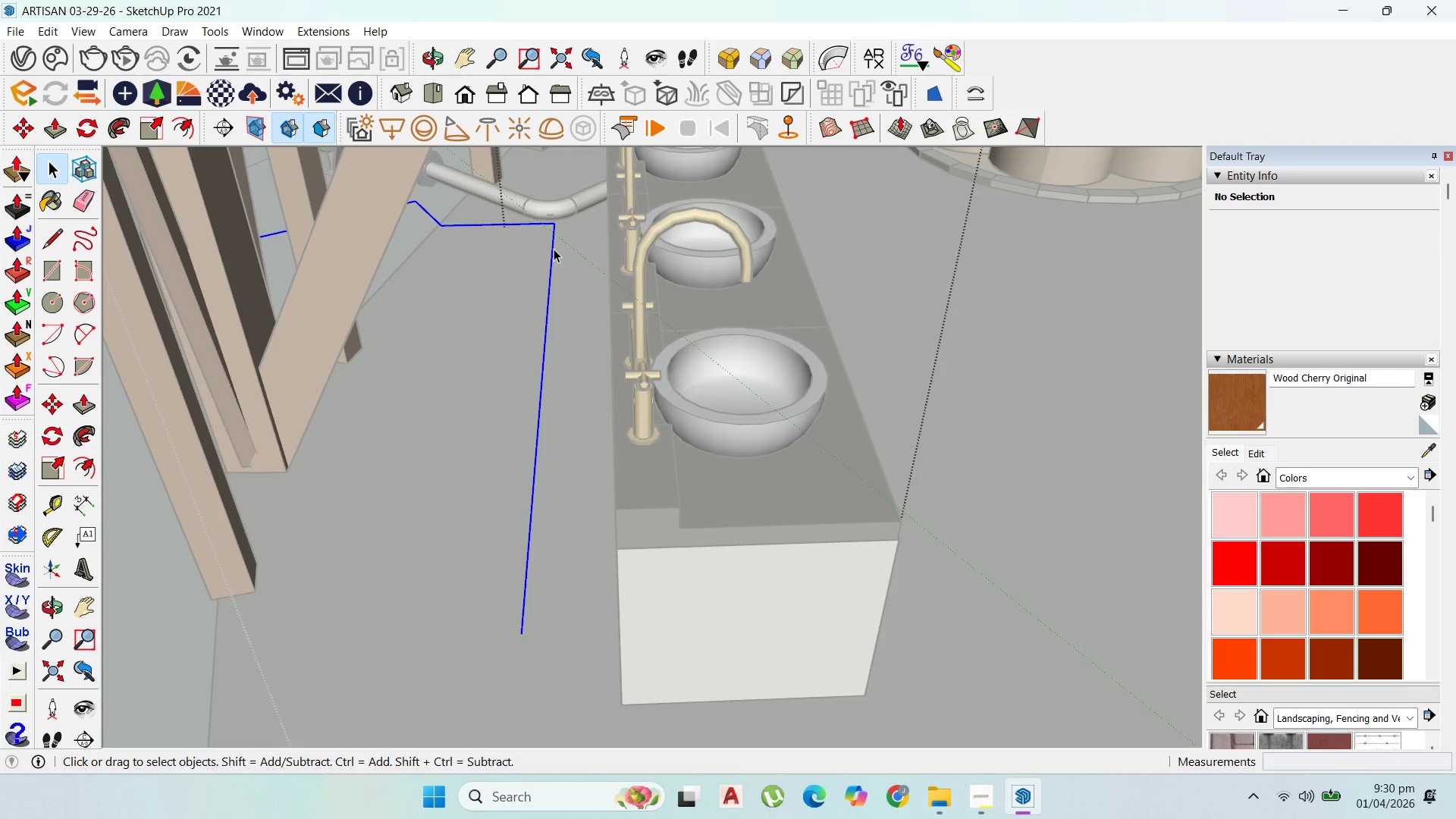 
triple_click([554, 249])
 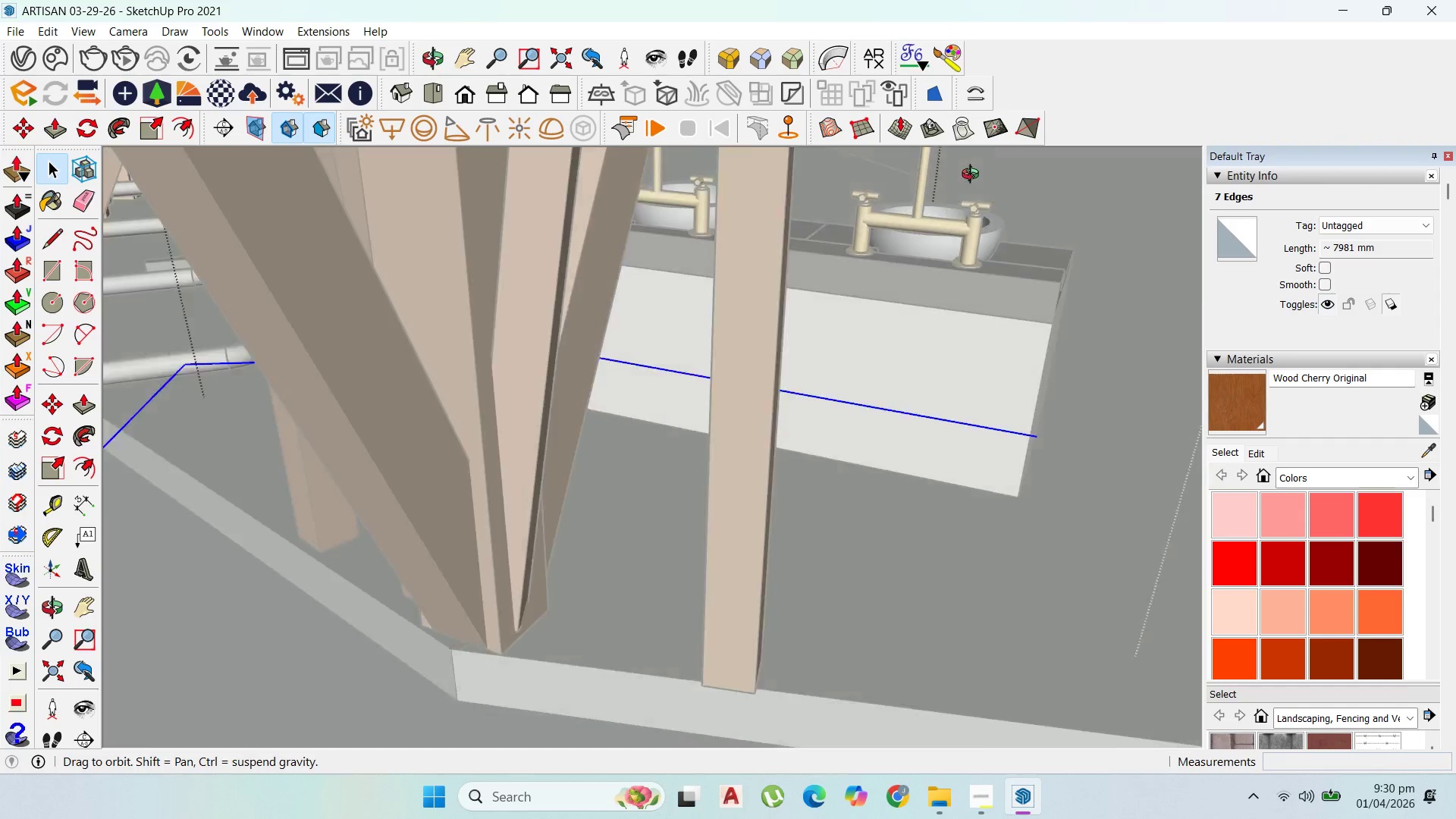 
scroll: coordinate [833, 264], scroll_direction: down, amount: 2.0
 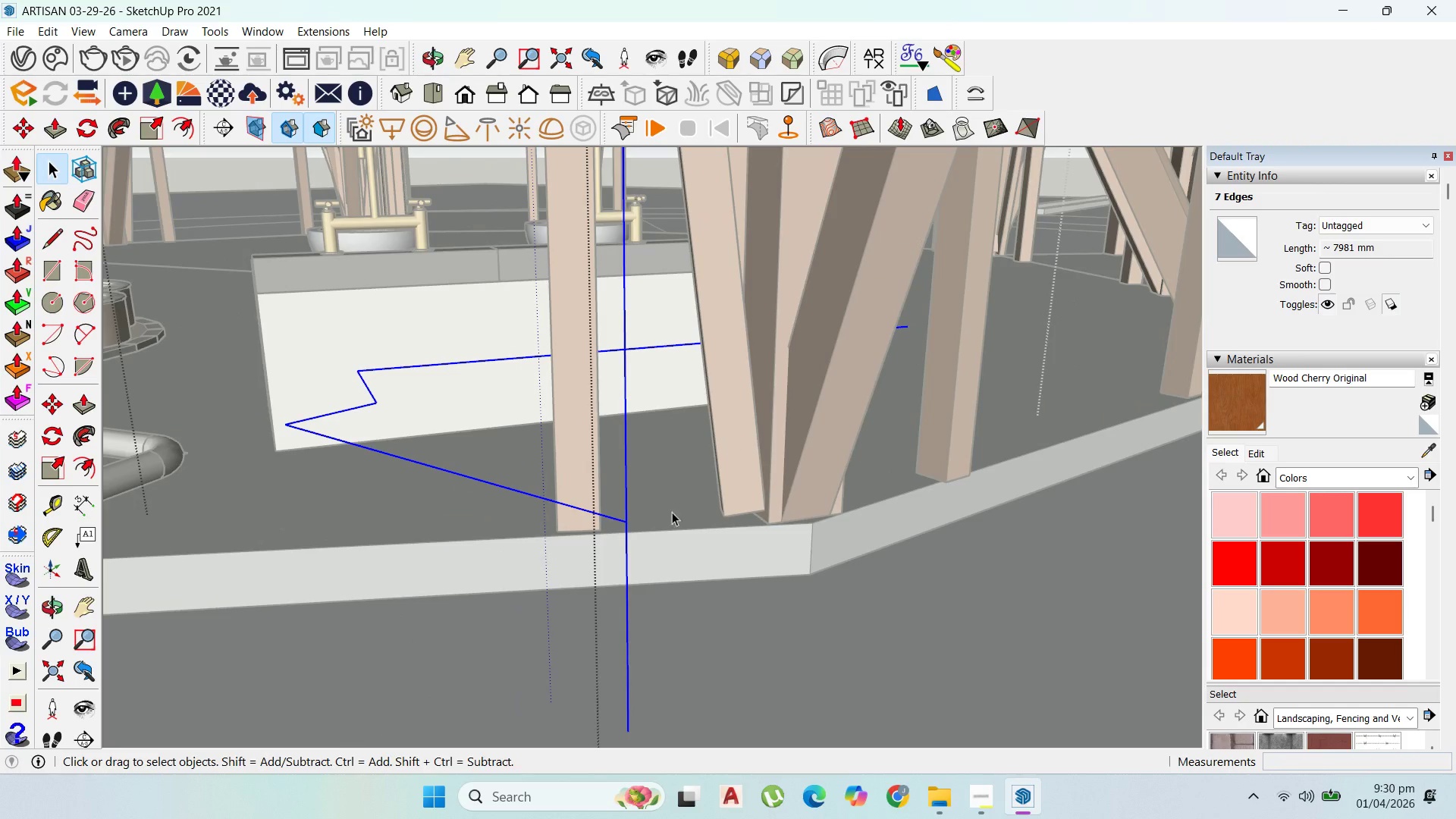 
left_click([624, 546])
 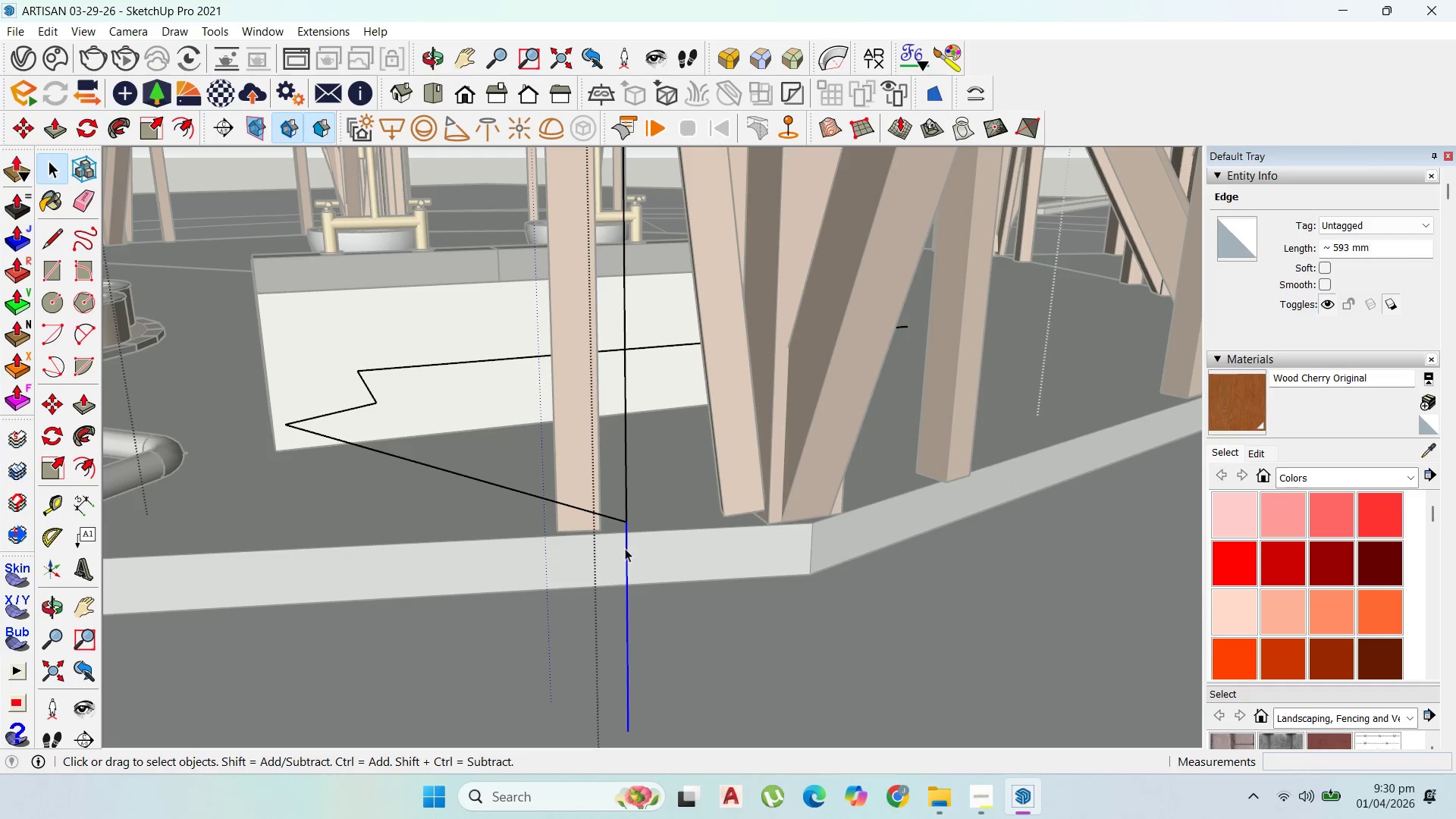 
key(Delete)
 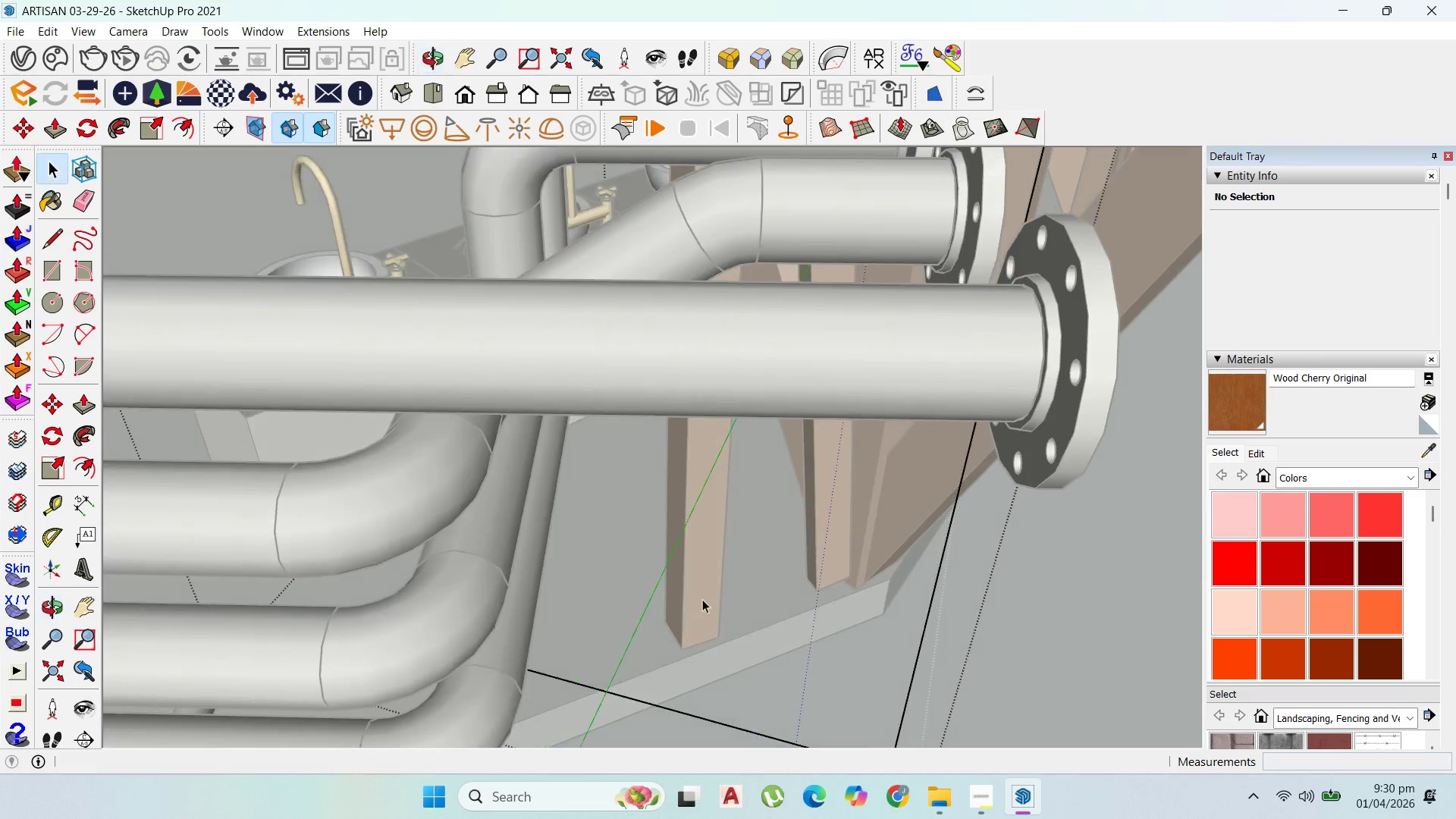 
scroll: coordinate [285, 344], scroll_direction: up, amount: 4.0
 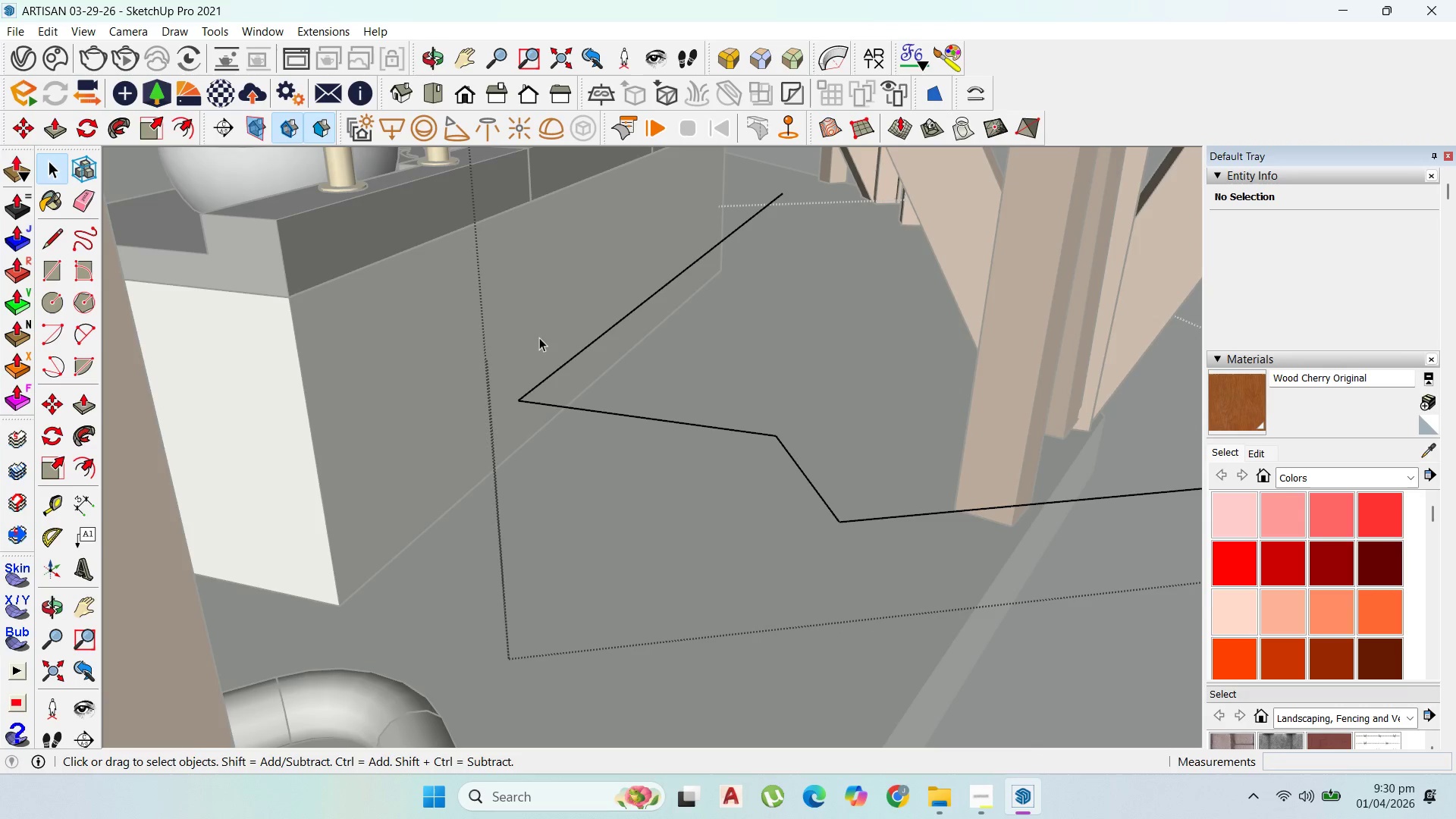 
left_click([551, 371])
 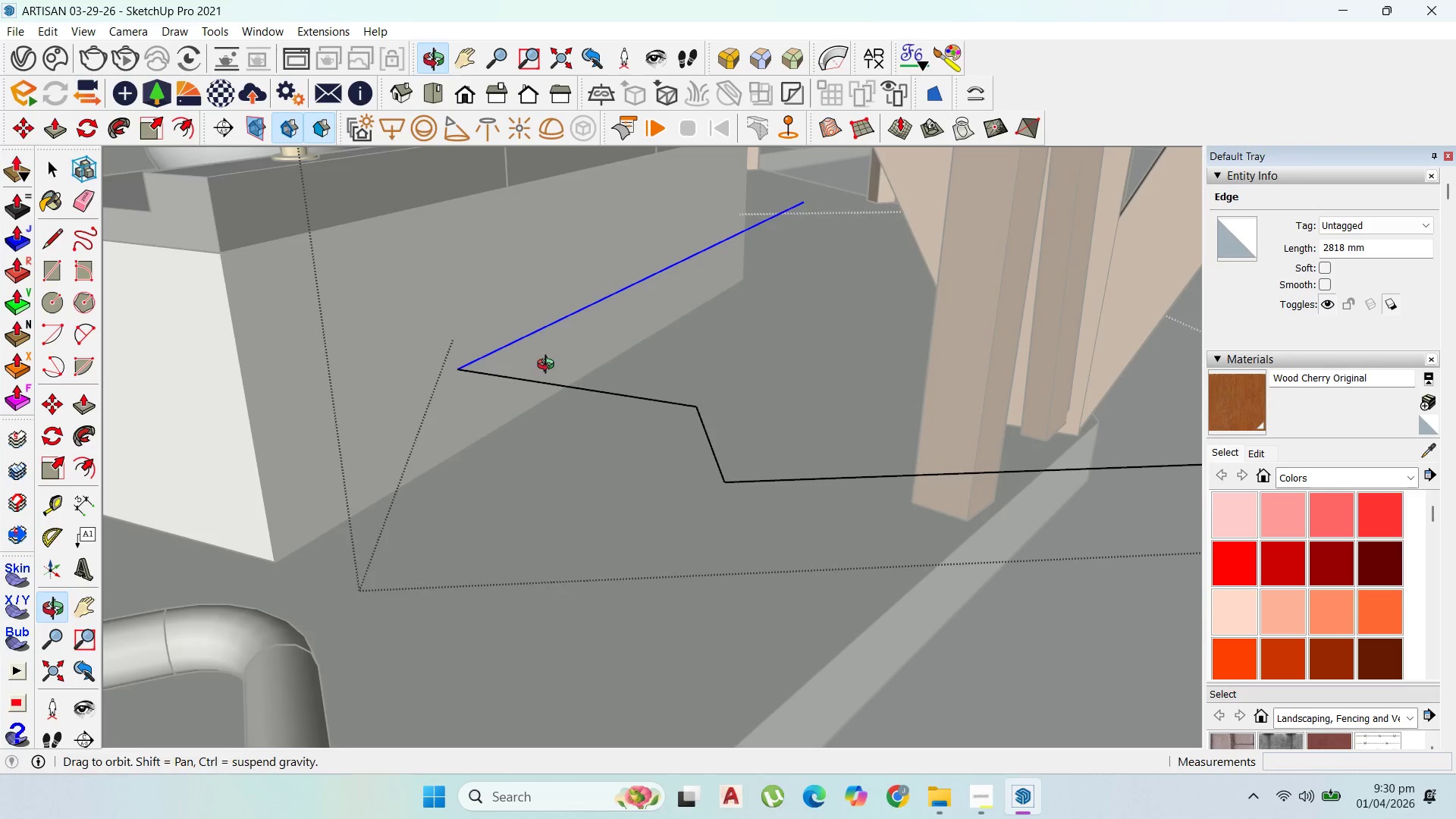 
scroll: coordinate [513, 370], scroll_direction: down, amount: 2.0
 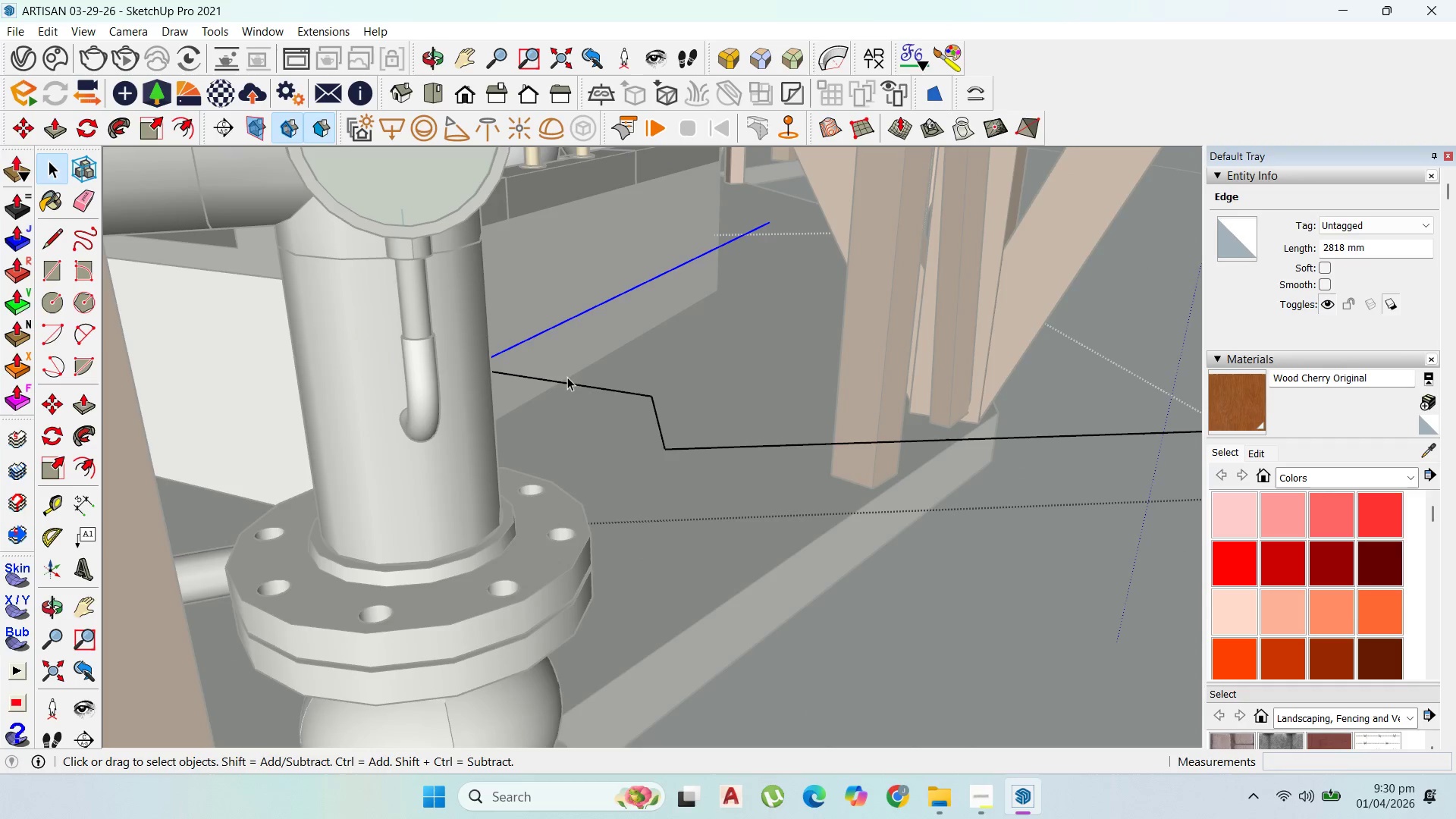 
hold_key(key=ShiftLeft, duration=1.51)
left_click([570, 381])
 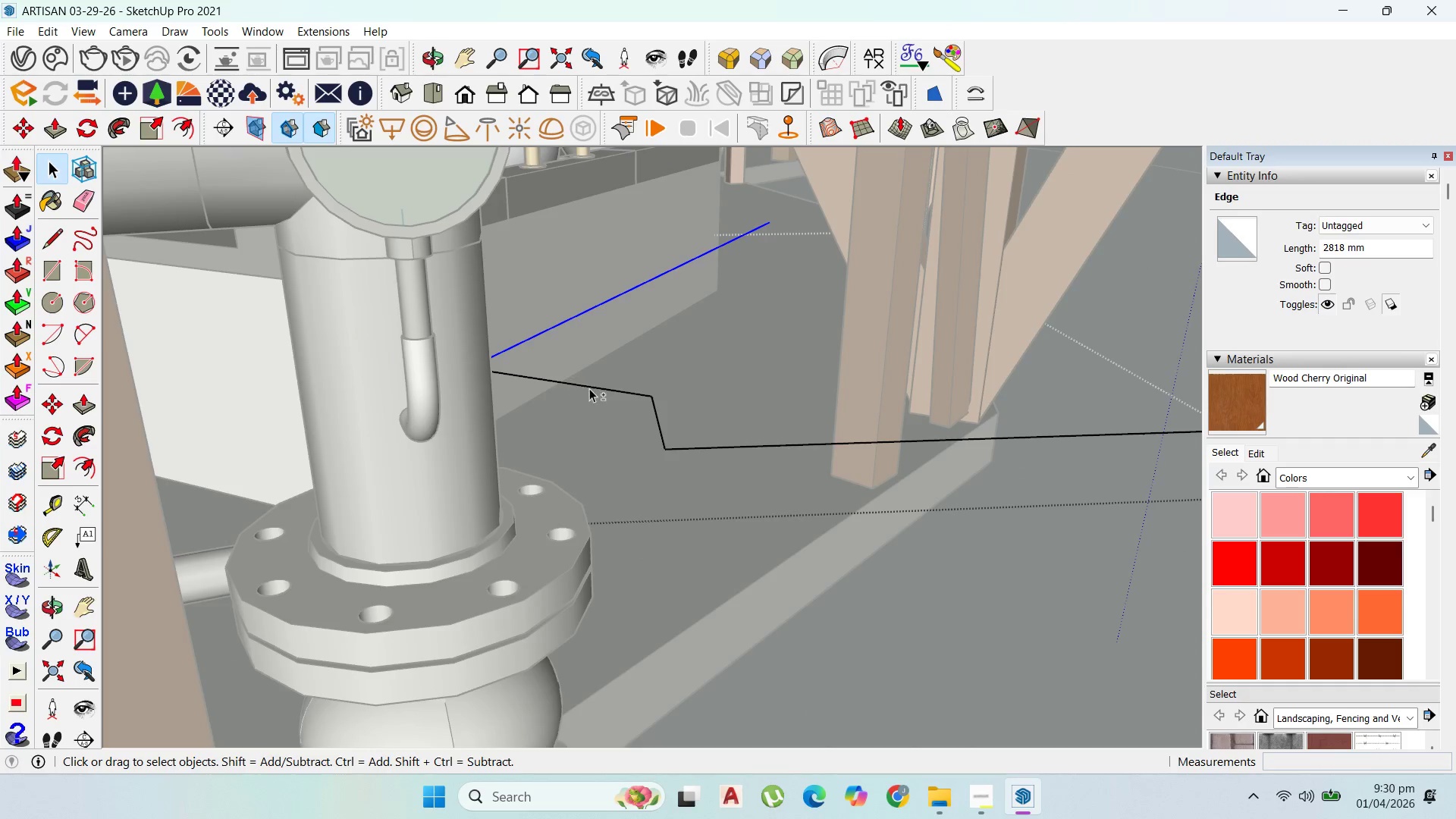 
left_click([591, 388])
 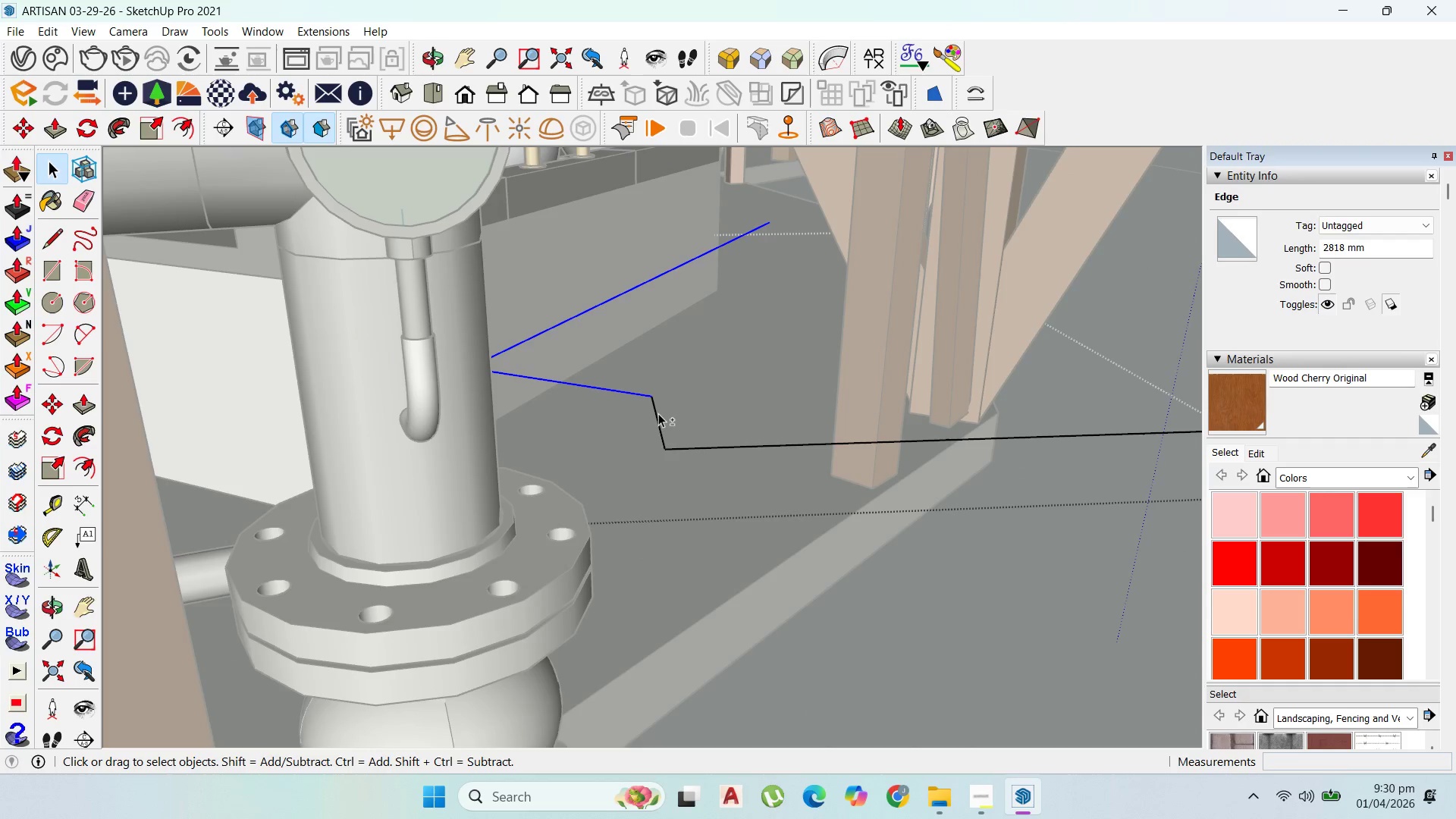 
left_click([658, 416])
 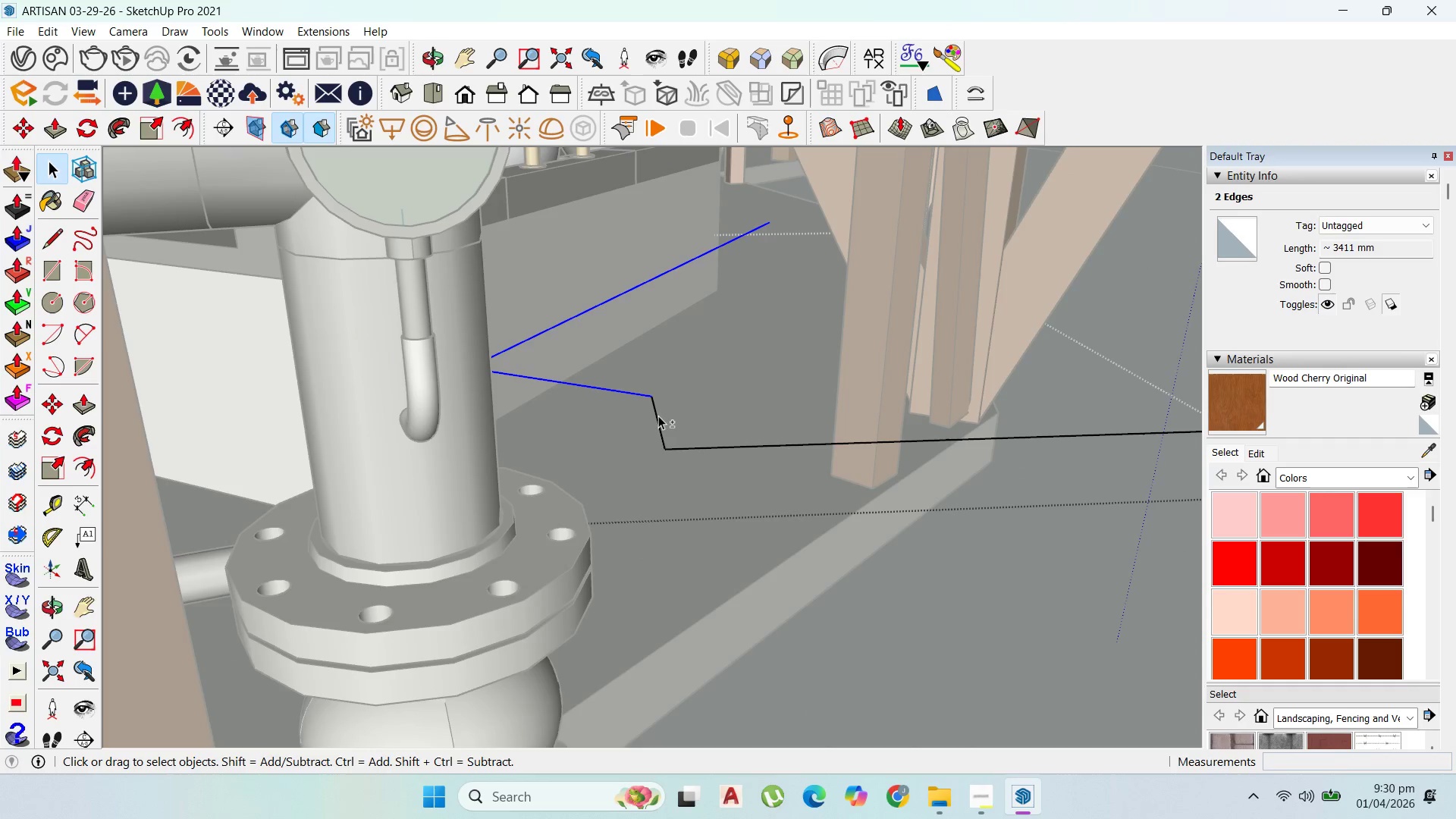 
hold_key(key=ShiftLeft, duration=1.06)
left_click([704, 447])
 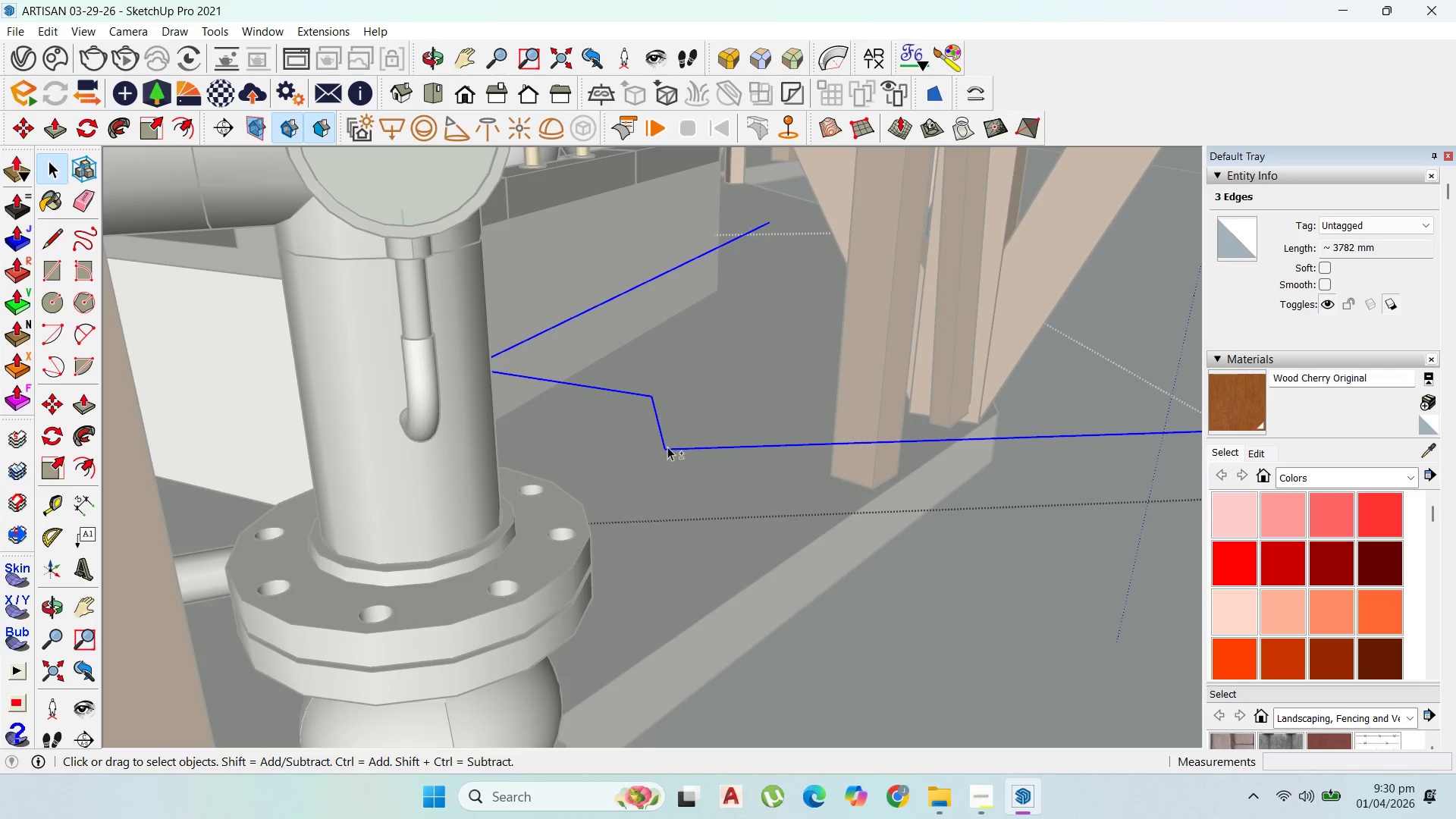 
scroll: coordinate [513, 418], scroll_direction: down, amount: 4.0
 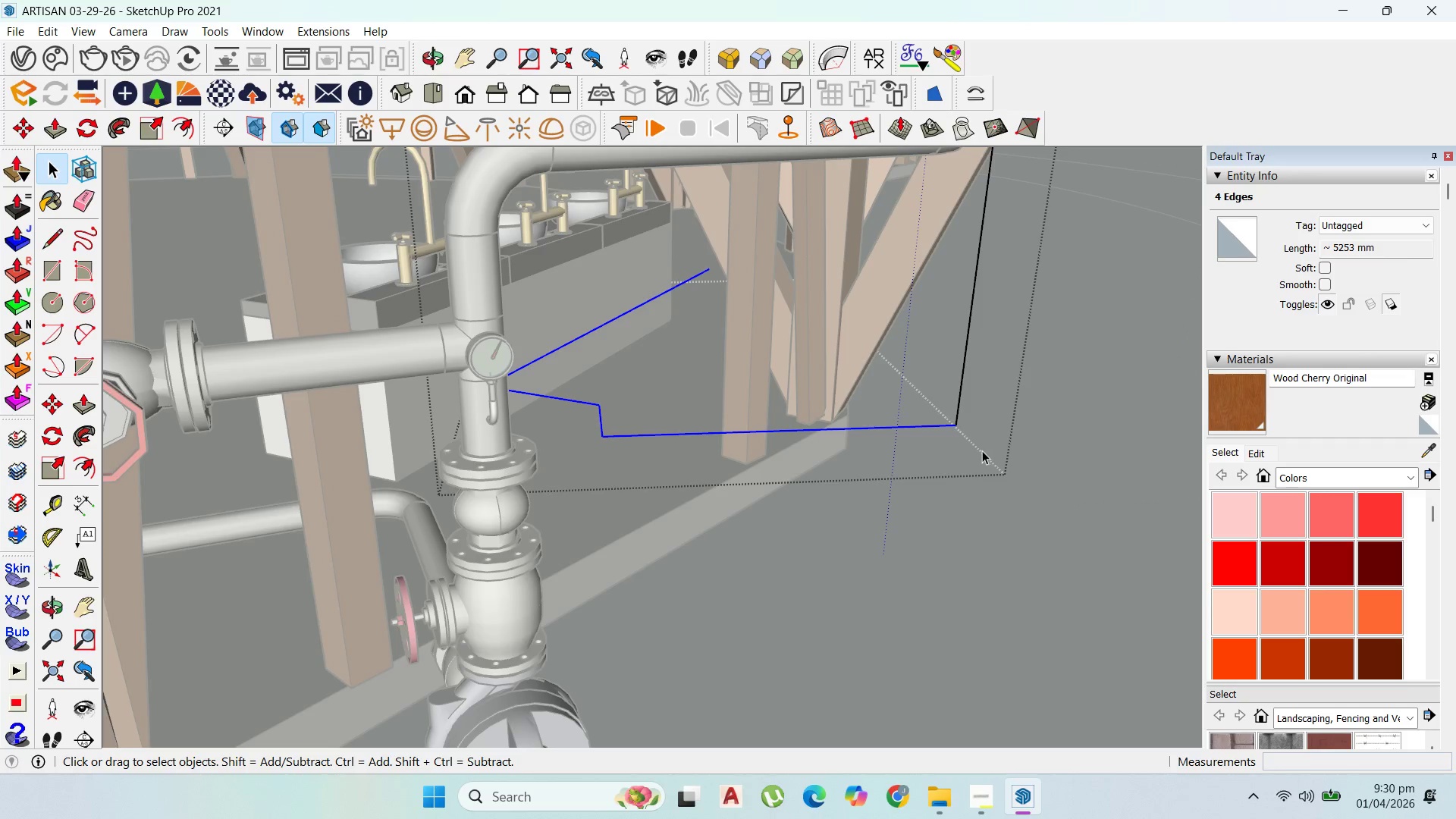 
key(M)
 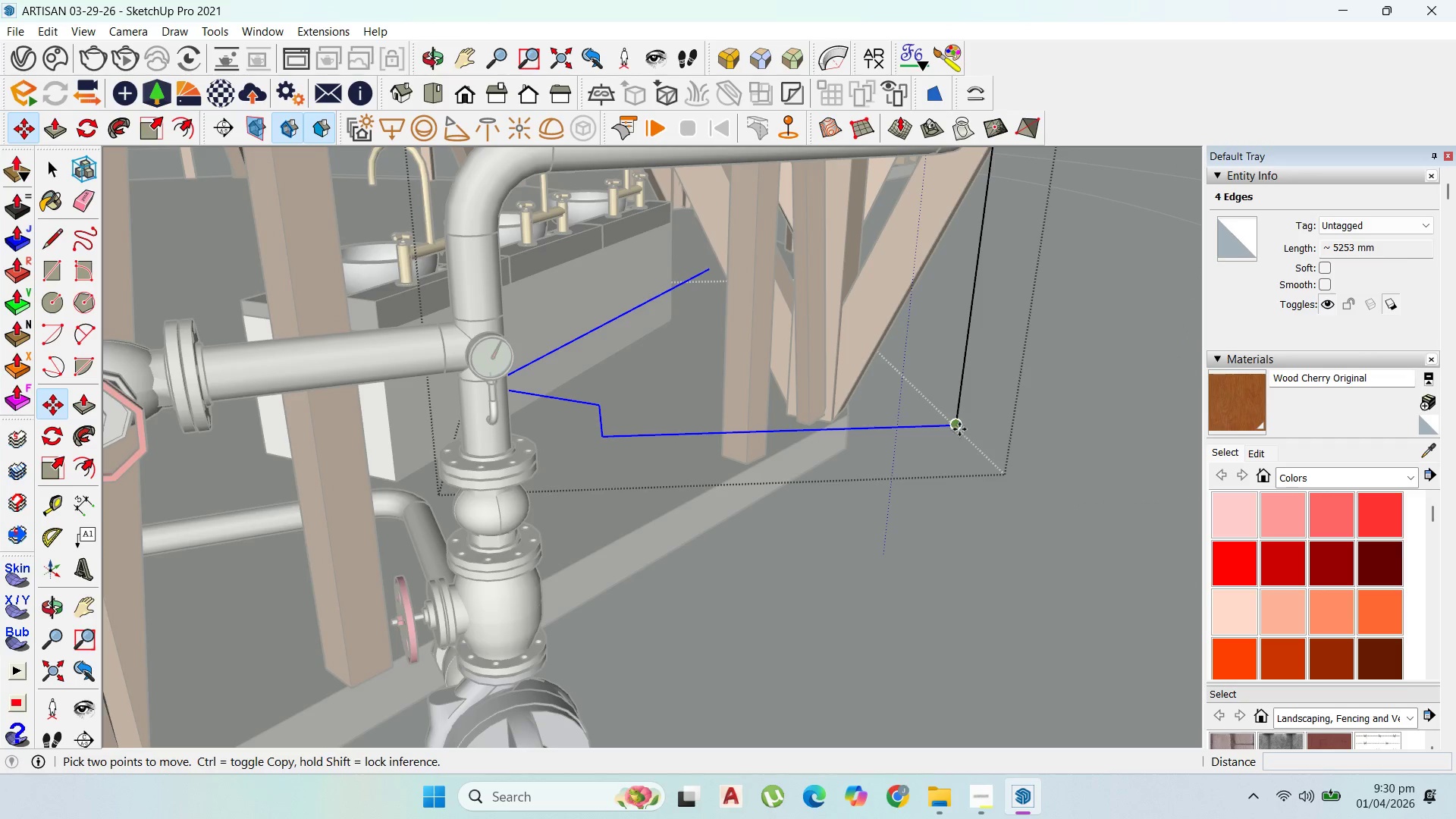 
left_click([959, 428])
 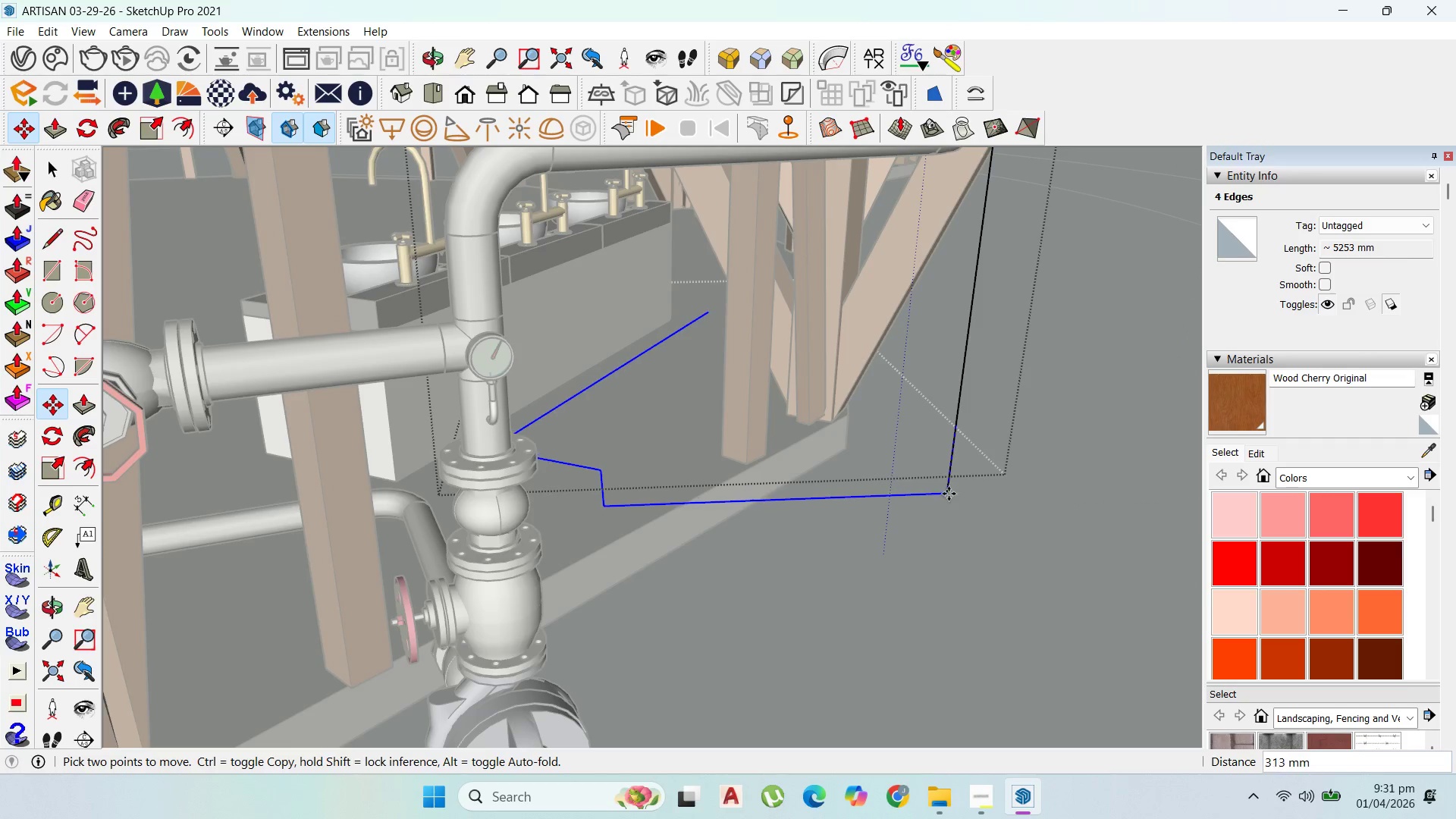 
left_click([946, 501])
 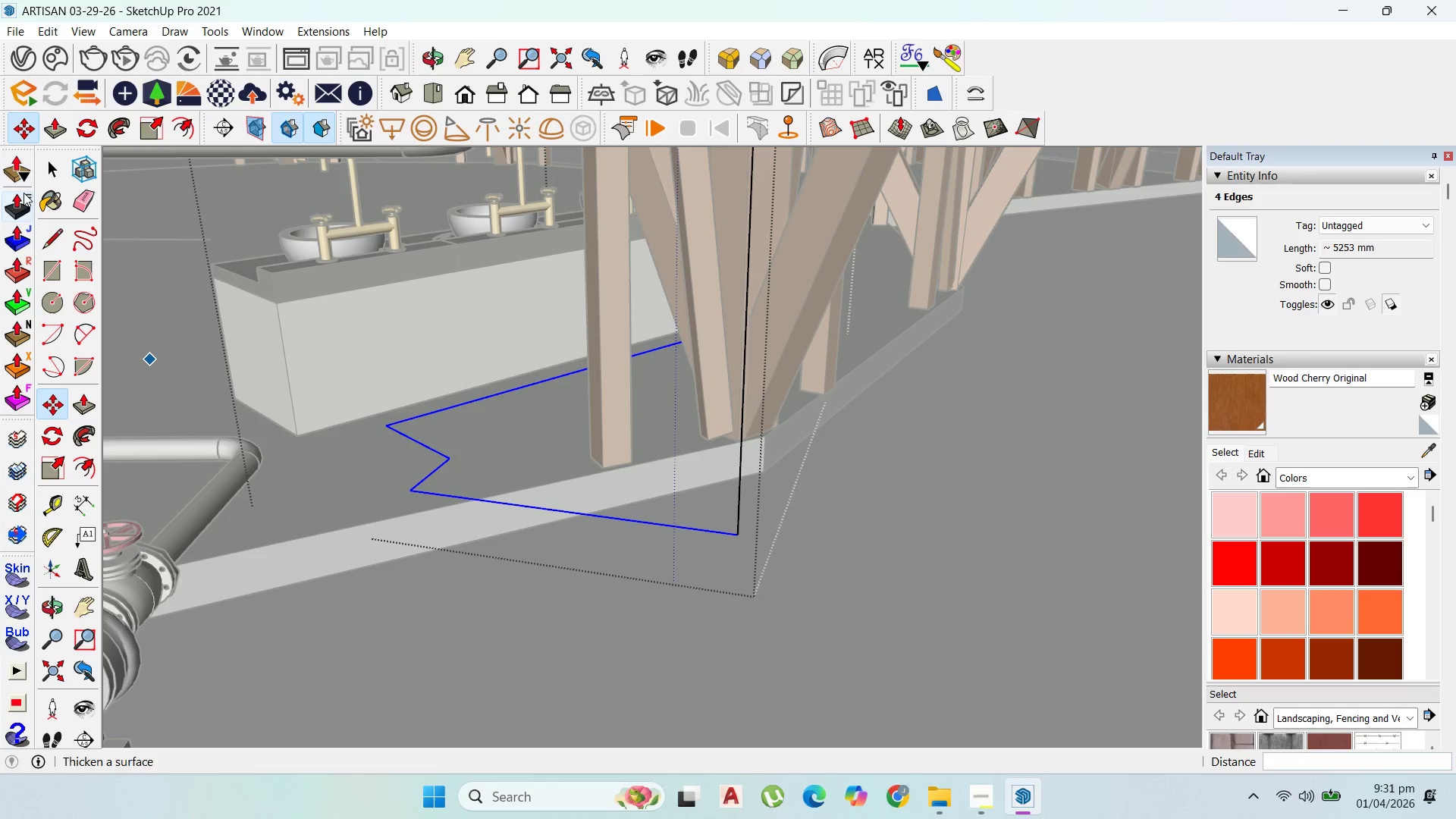 
scroll: coordinate [714, 635], scroll_direction: down, amount: 5.0
 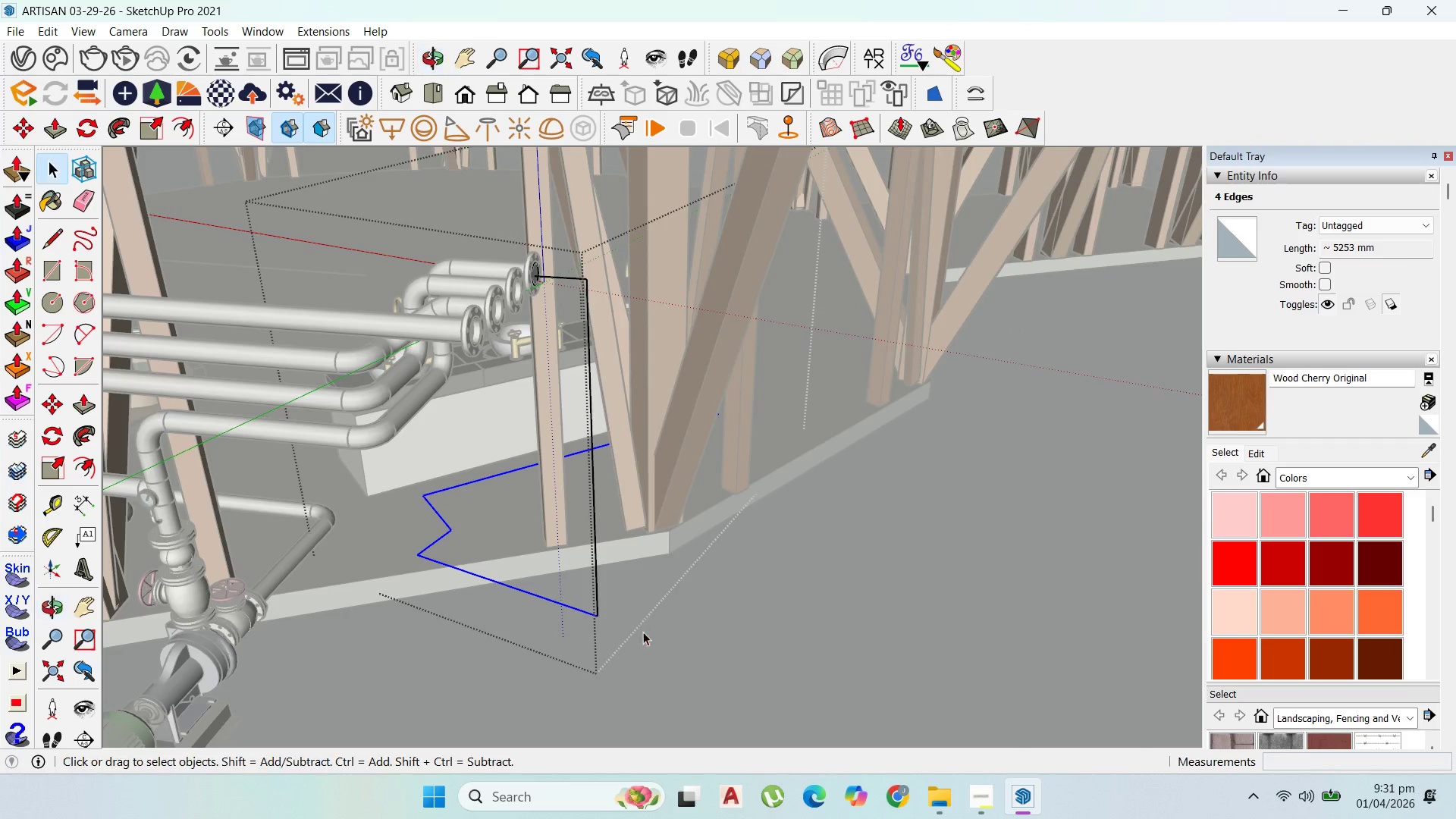 
scroll: coordinate [408, 540], scroll_direction: up, amount: 5.0
 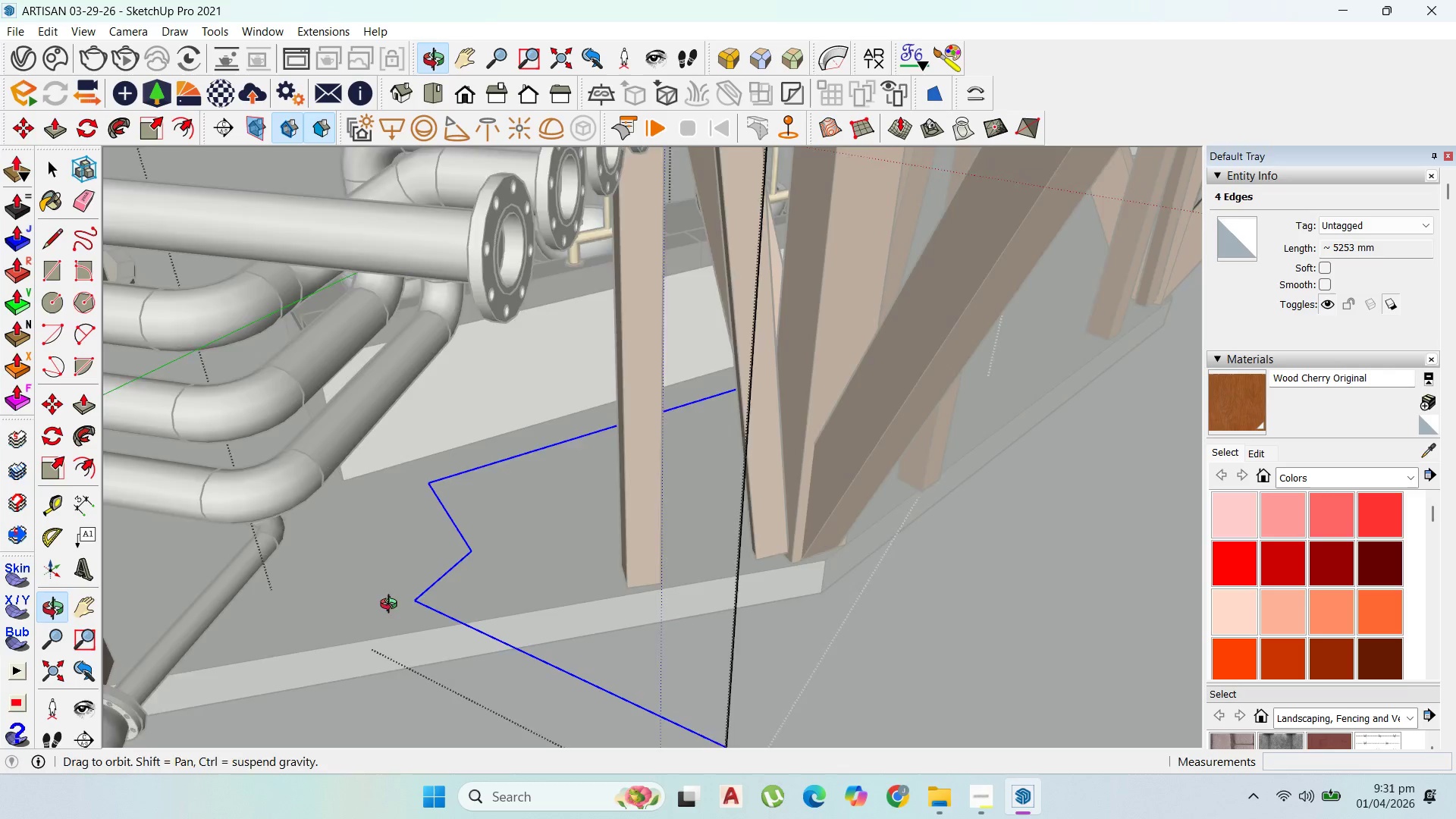 
scroll: coordinate [392, 606], scroll_direction: down, amount: 1.0
 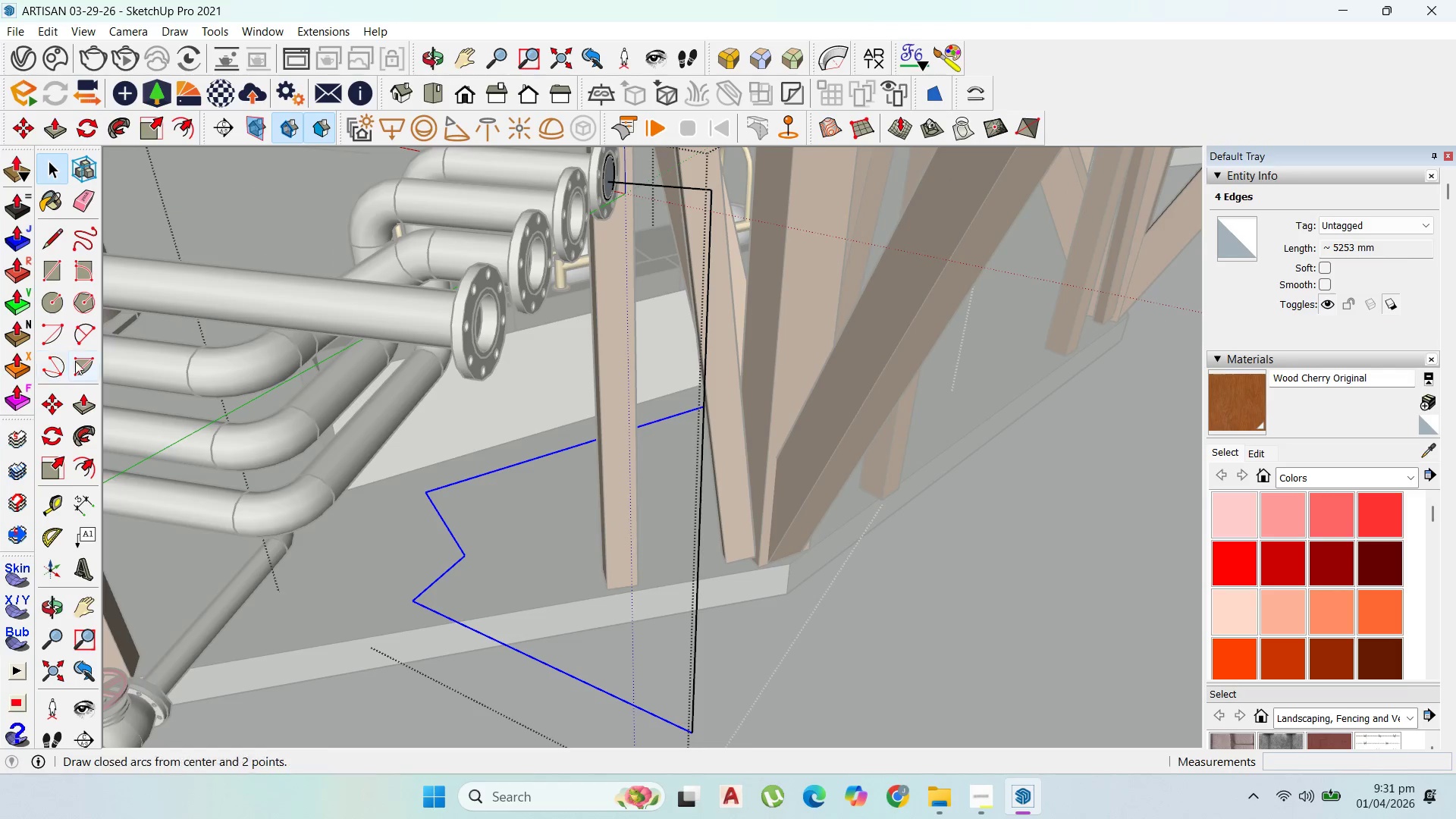 
left_click([89, 327])
 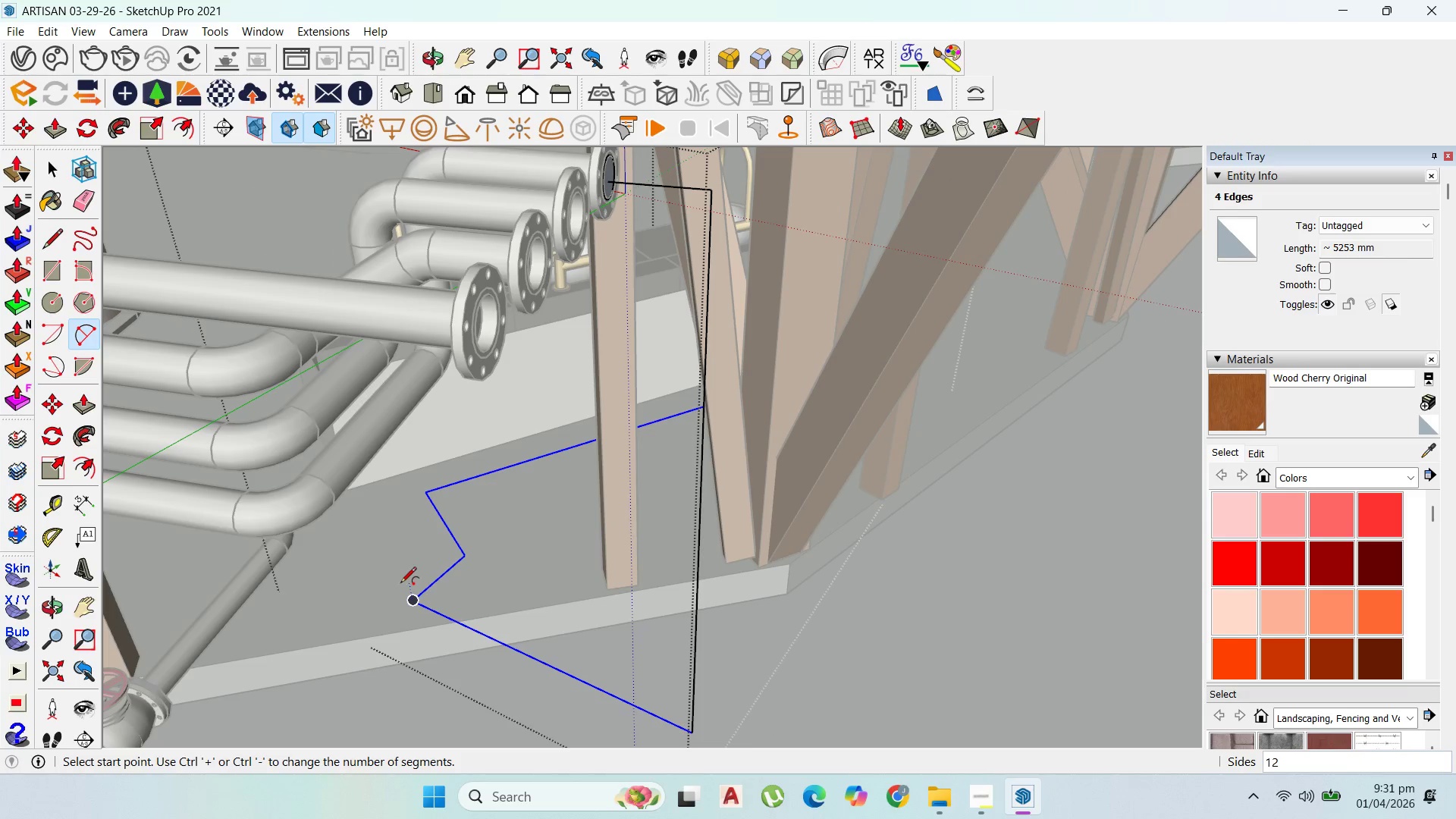 
left_click_drag(start_coordinate=[411, 600], to_coordinate=[406, 591])
 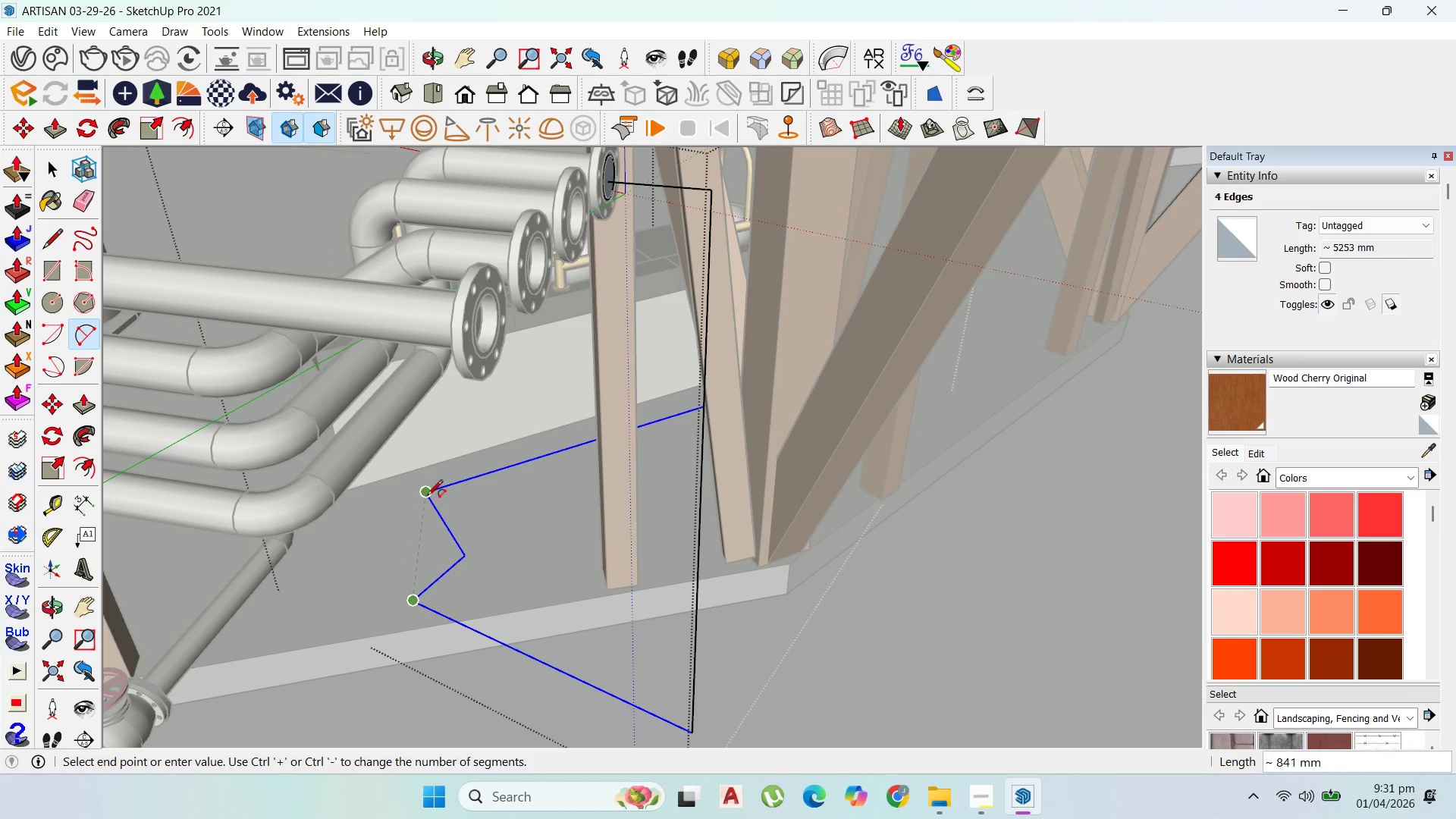 
left_click([428, 496])
 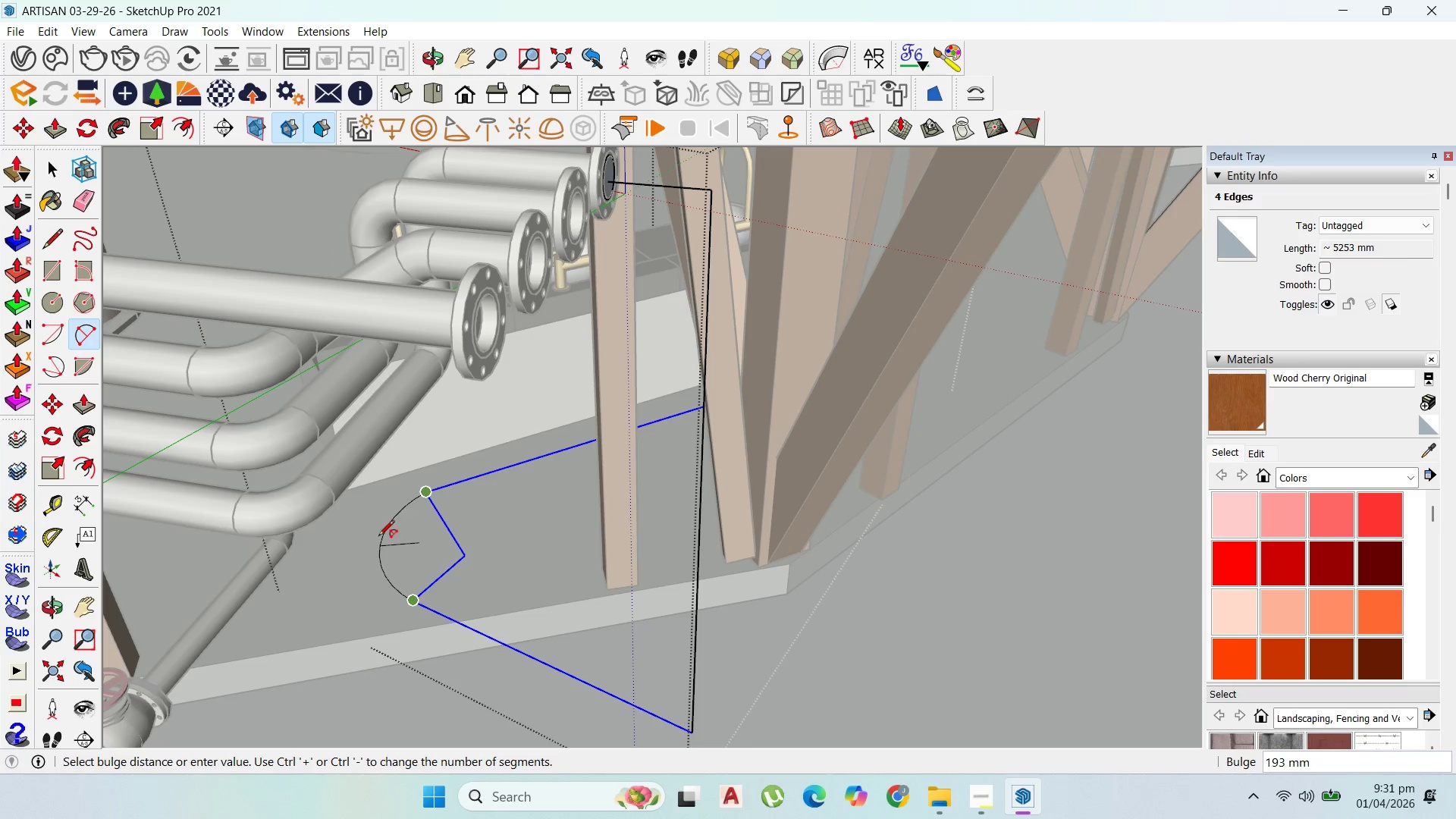 
scroll: coordinate [391, 526], scroll_direction: up, amount: 9.0
 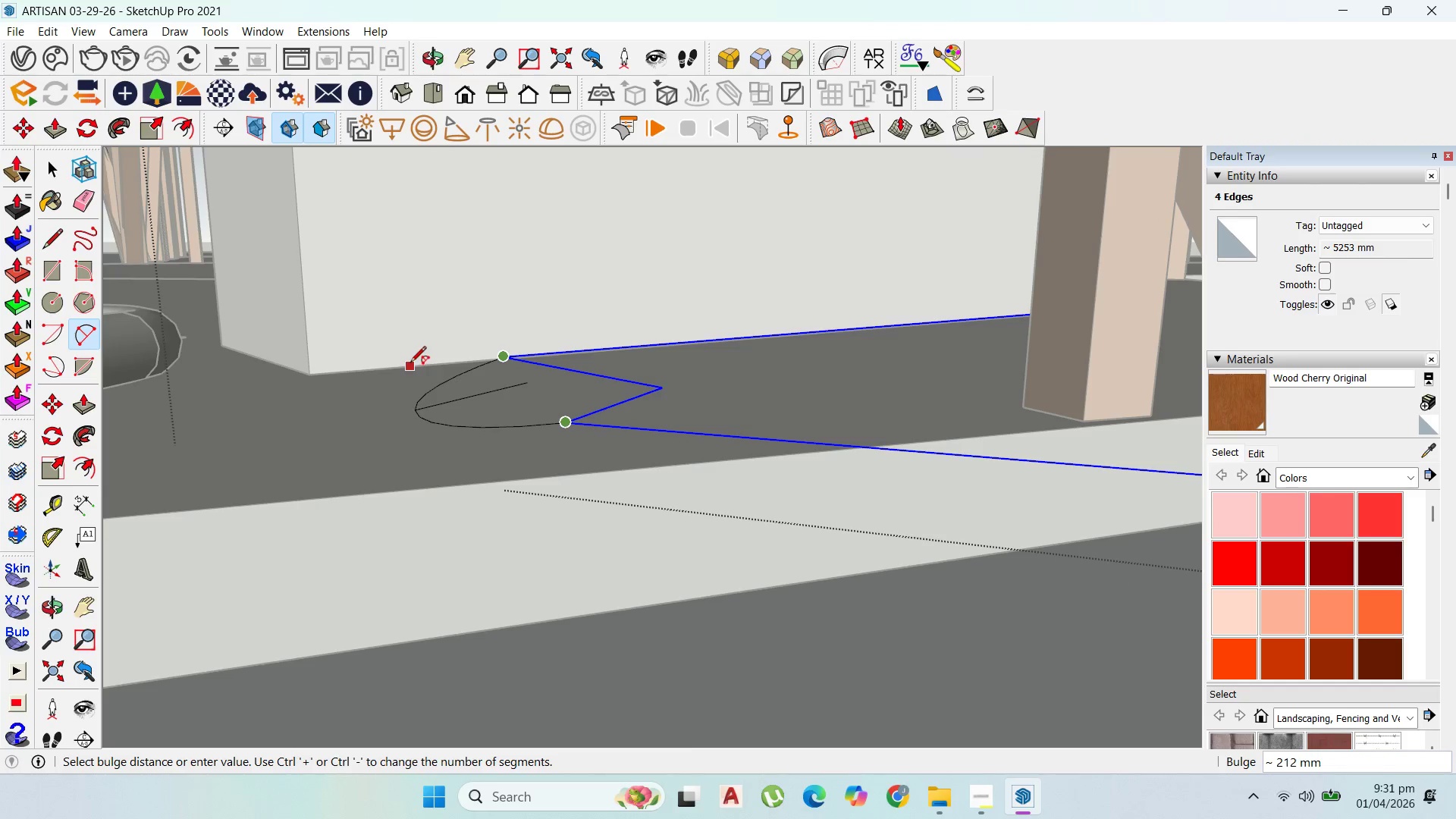 
left_click([417, 353])
 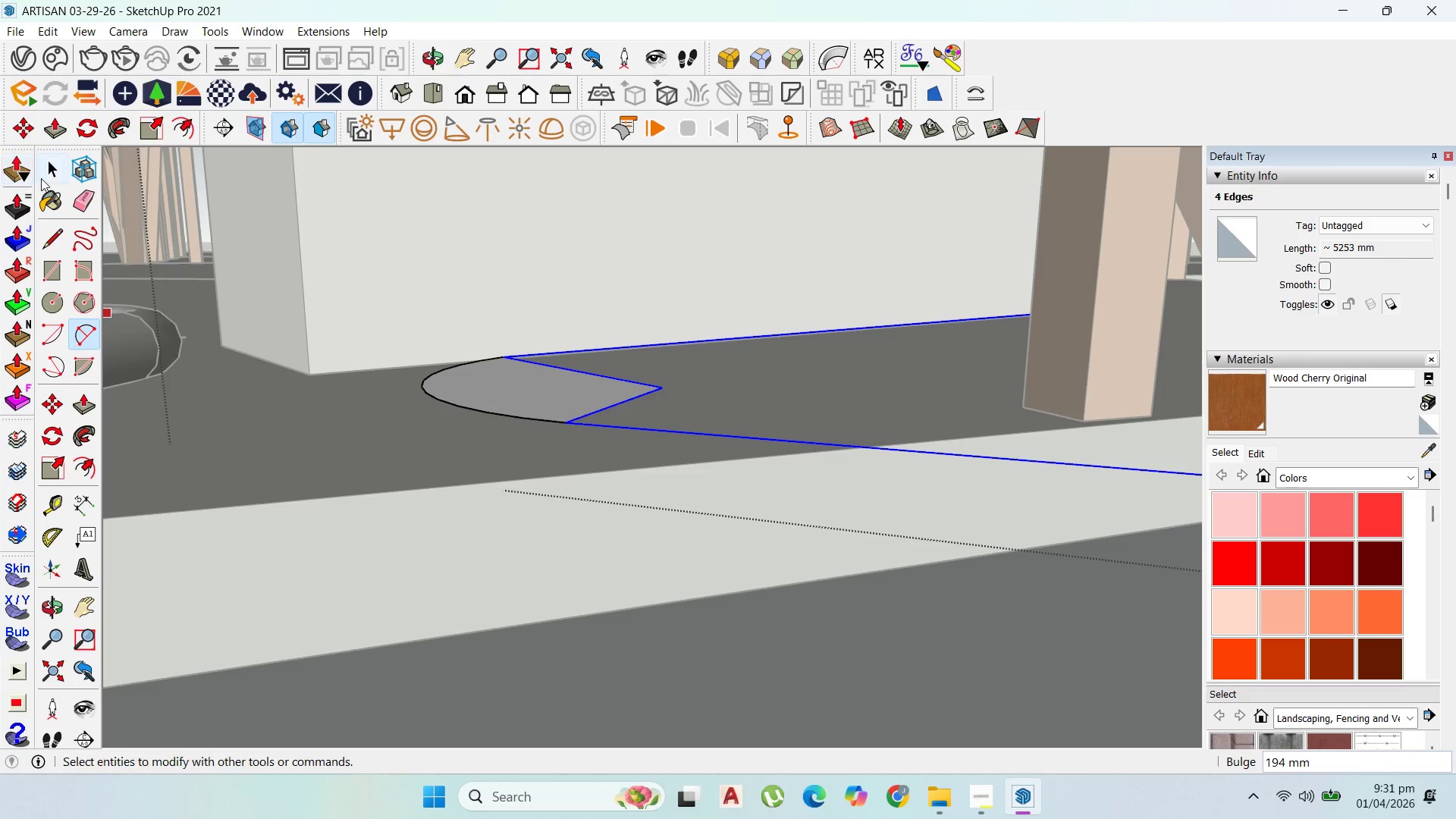 
left_click_drag(start_coordinate=[53, 165], to_coordinate=[71, 168])
 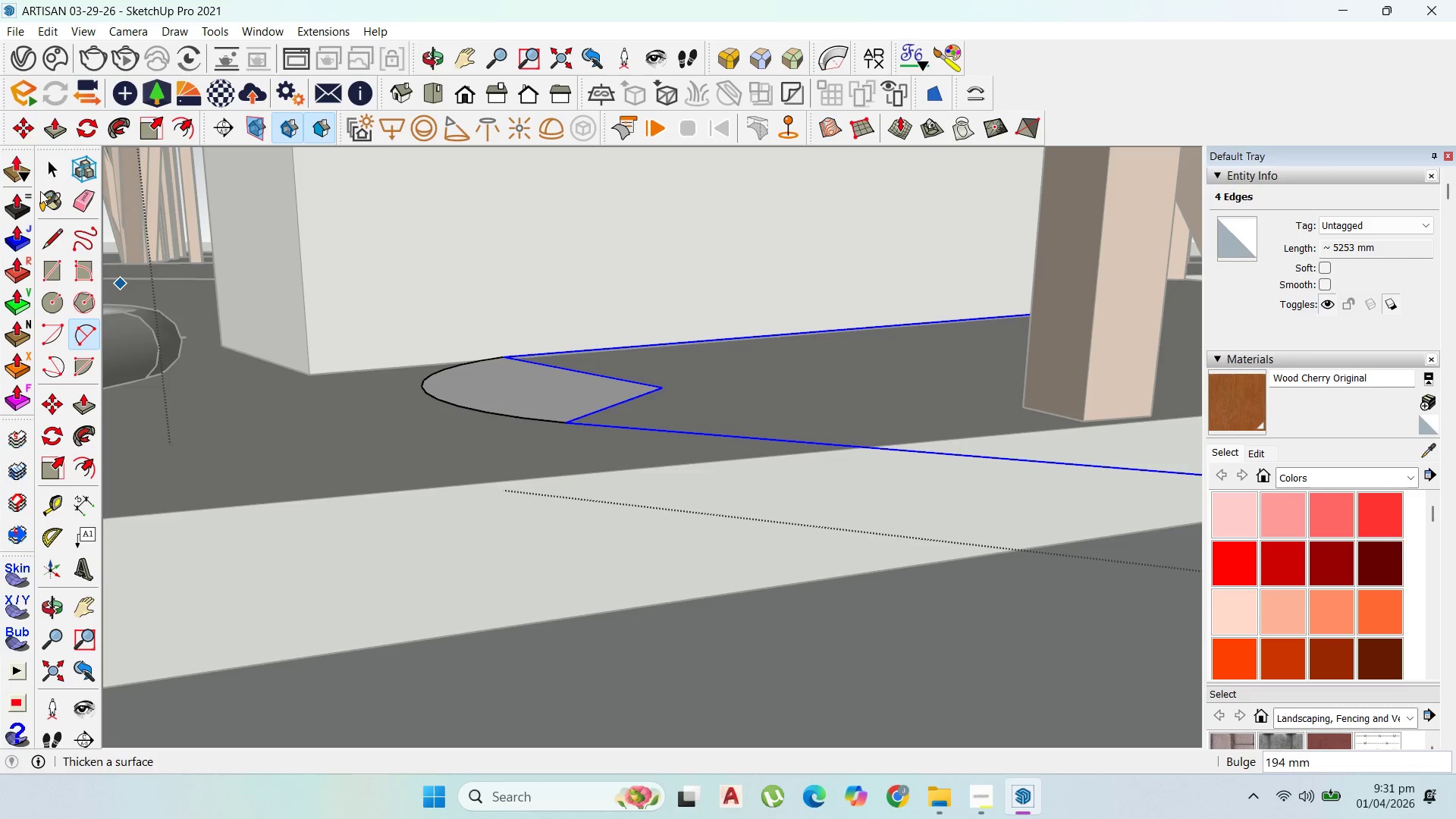 
left_click_drag(start_coordinate=[42, 165], to_coordinate=[55, 166])
 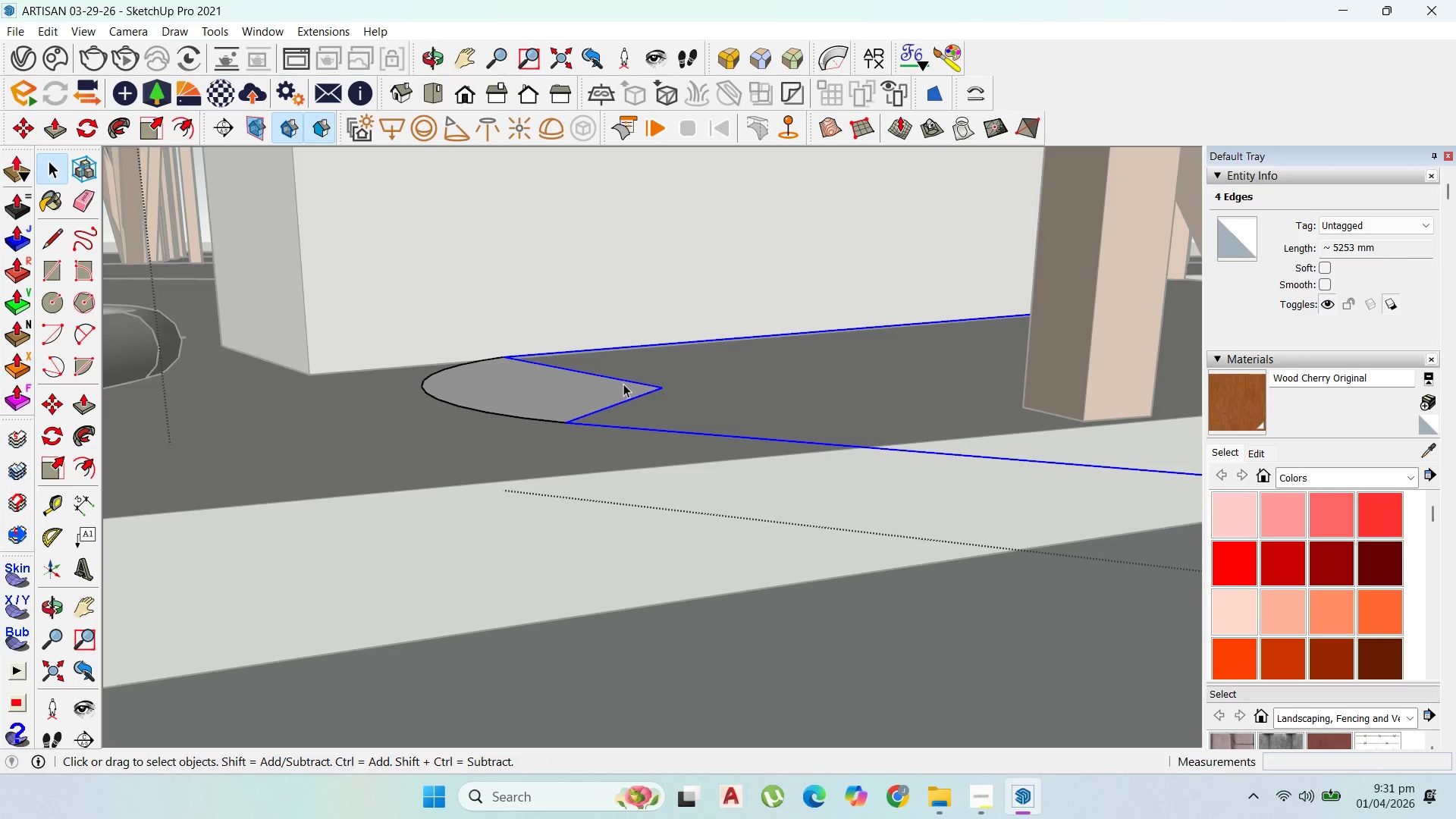 
left_click([625, 378])
 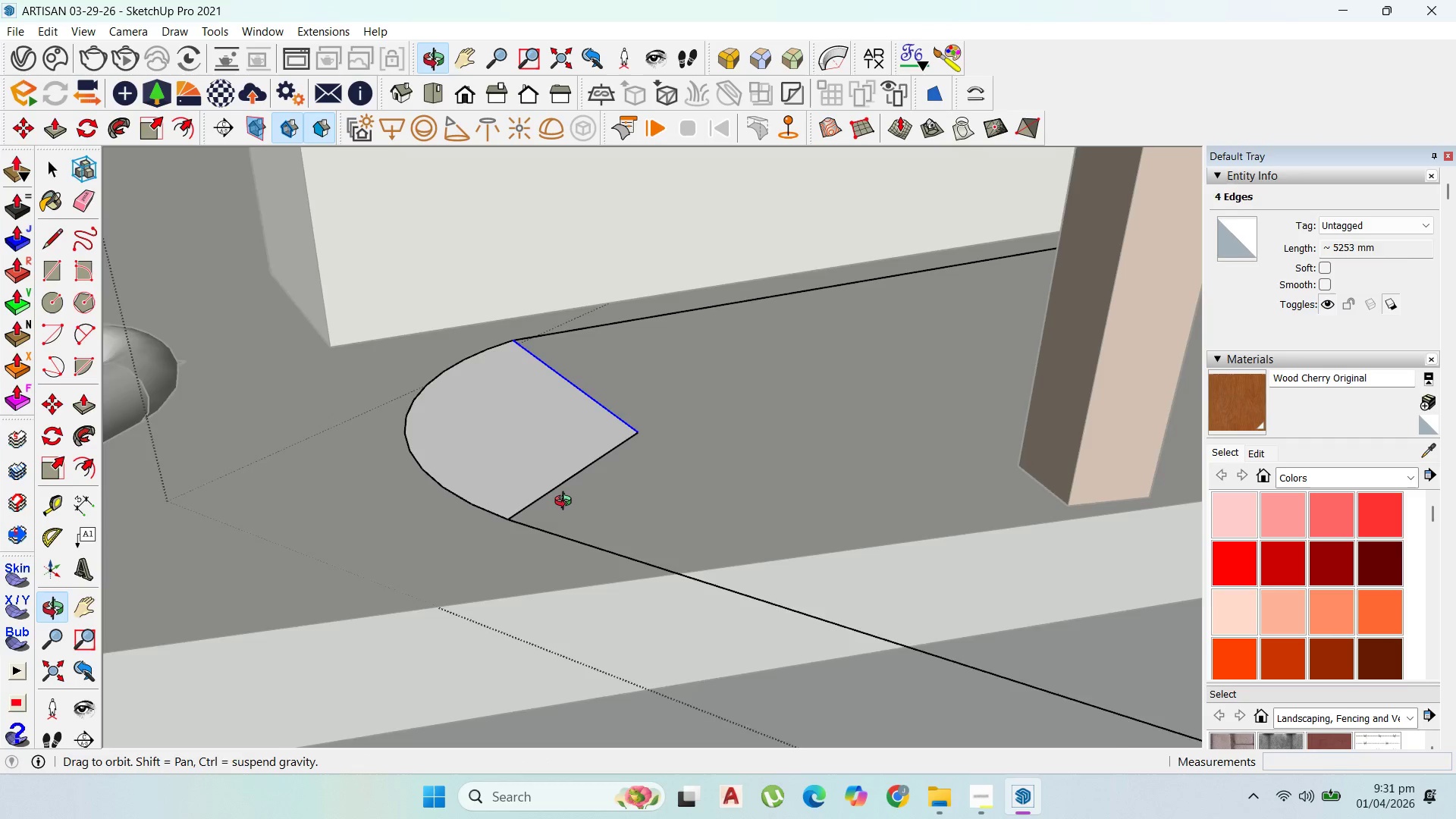 
key(Delete)
 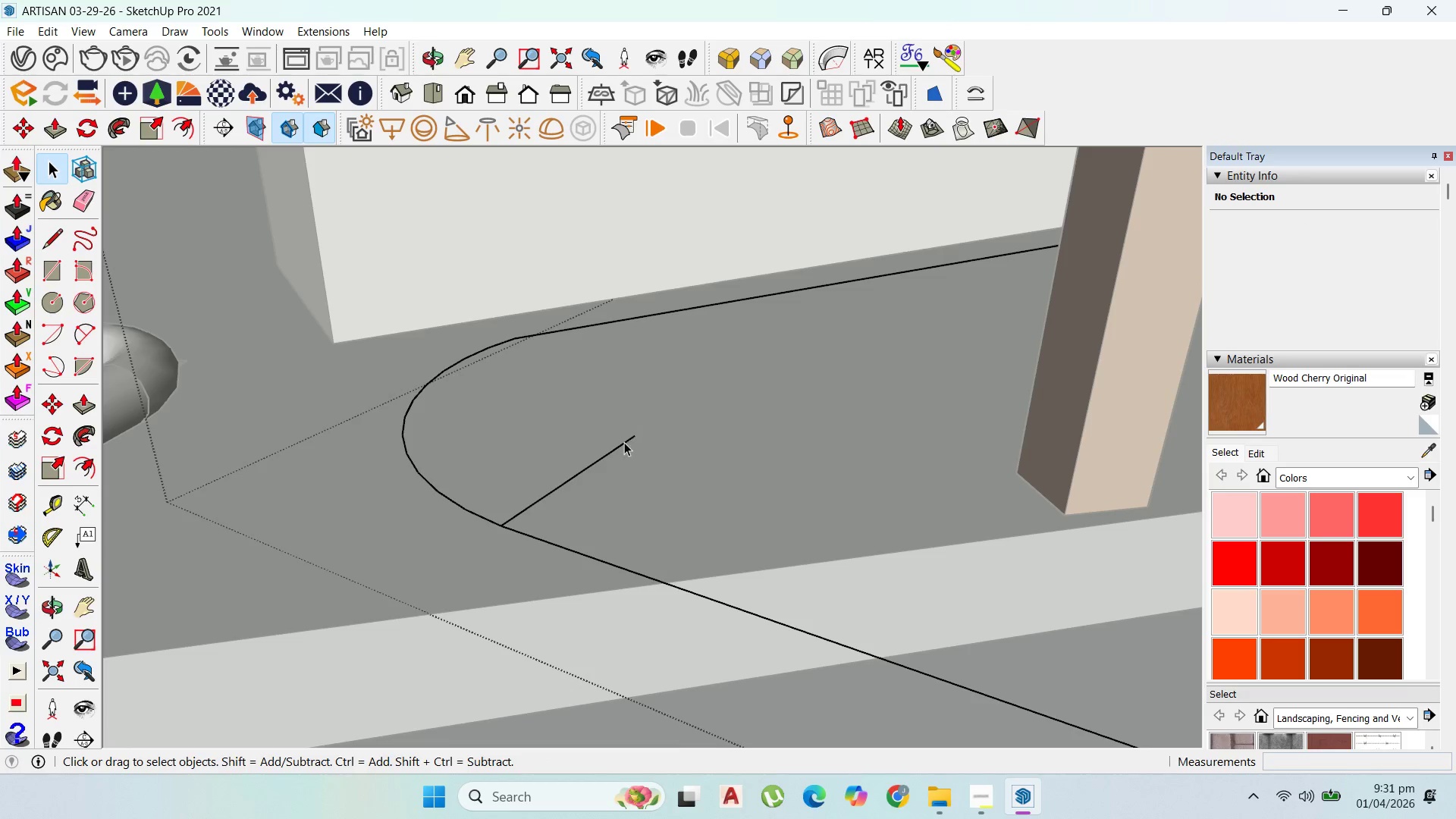 
left_click([624, 442])
 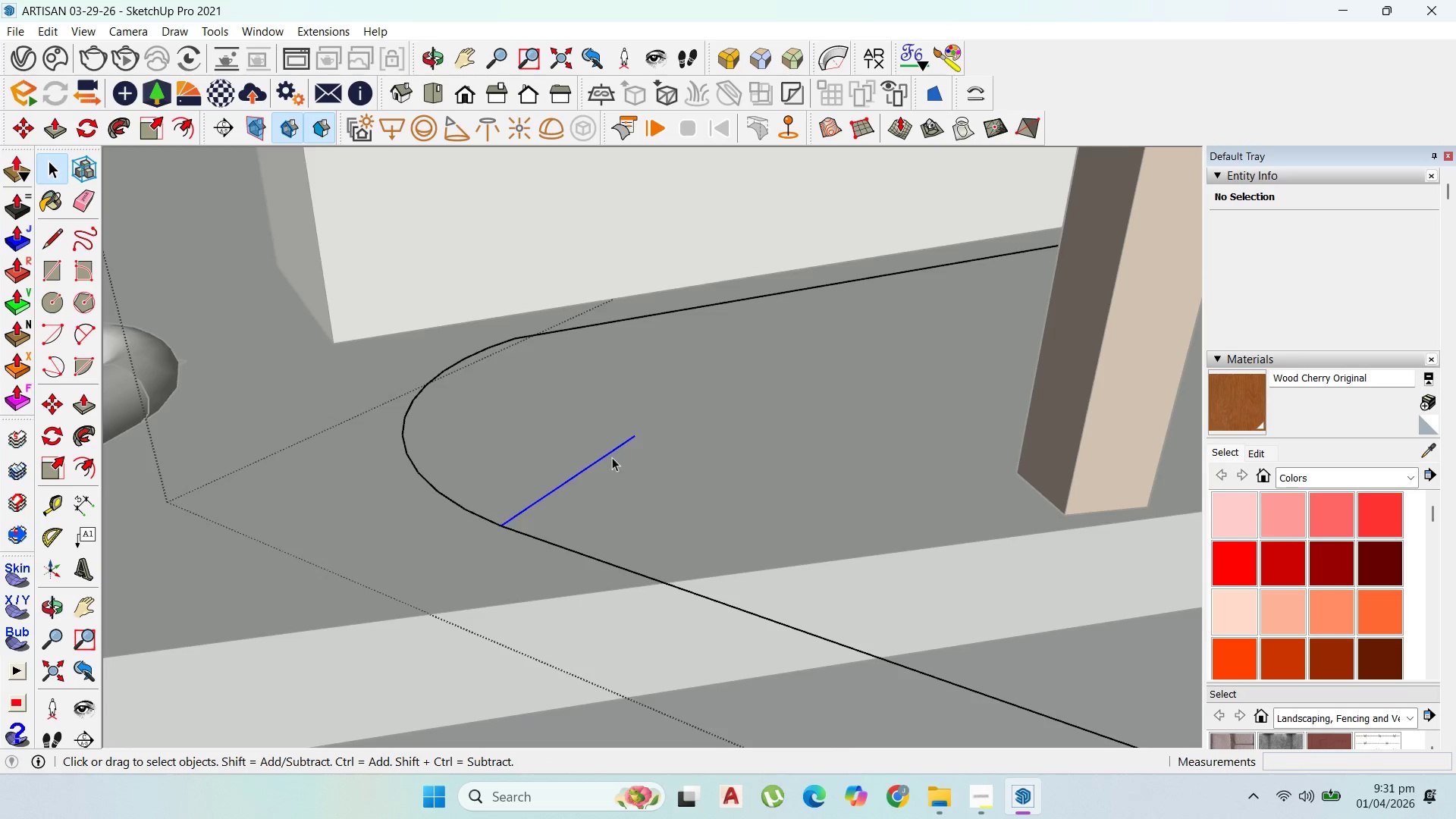 
key(Delete)
 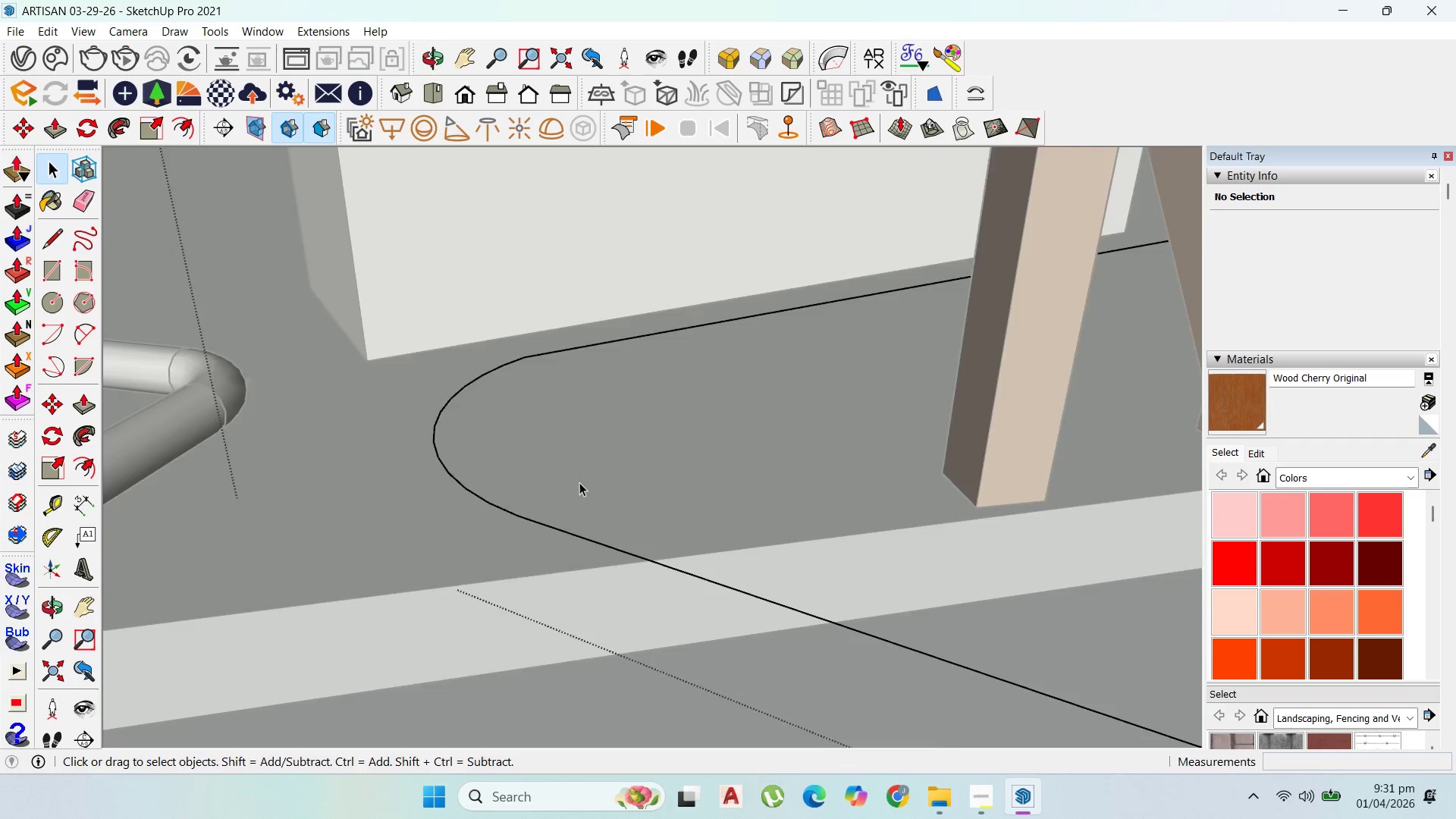 
scroll: coordinate [608, 589], scroll_direction: down, amount: 15.0
 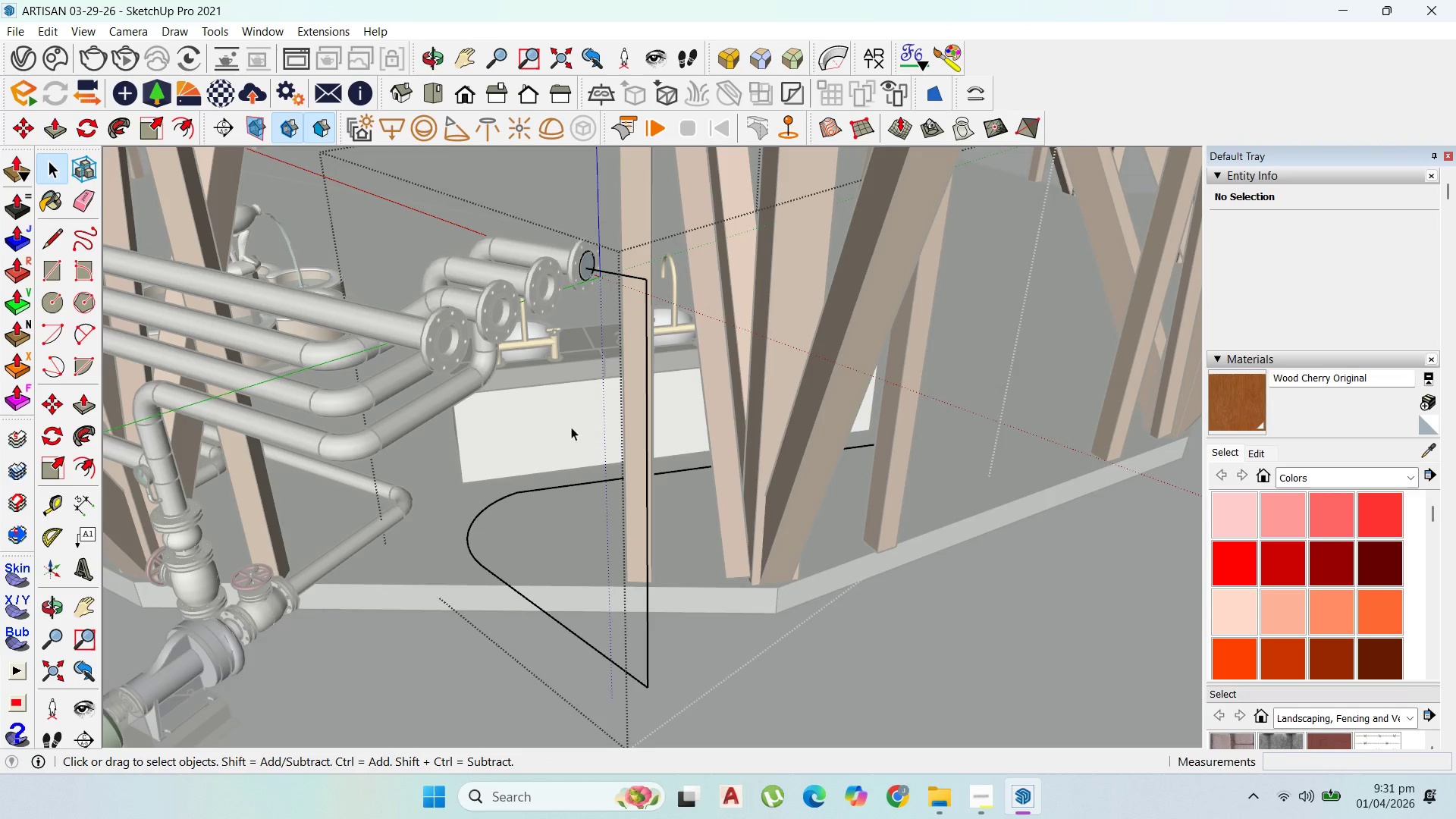 
scroll: coordinate [634, 342], scroll_direction: up, amount: 1.0
 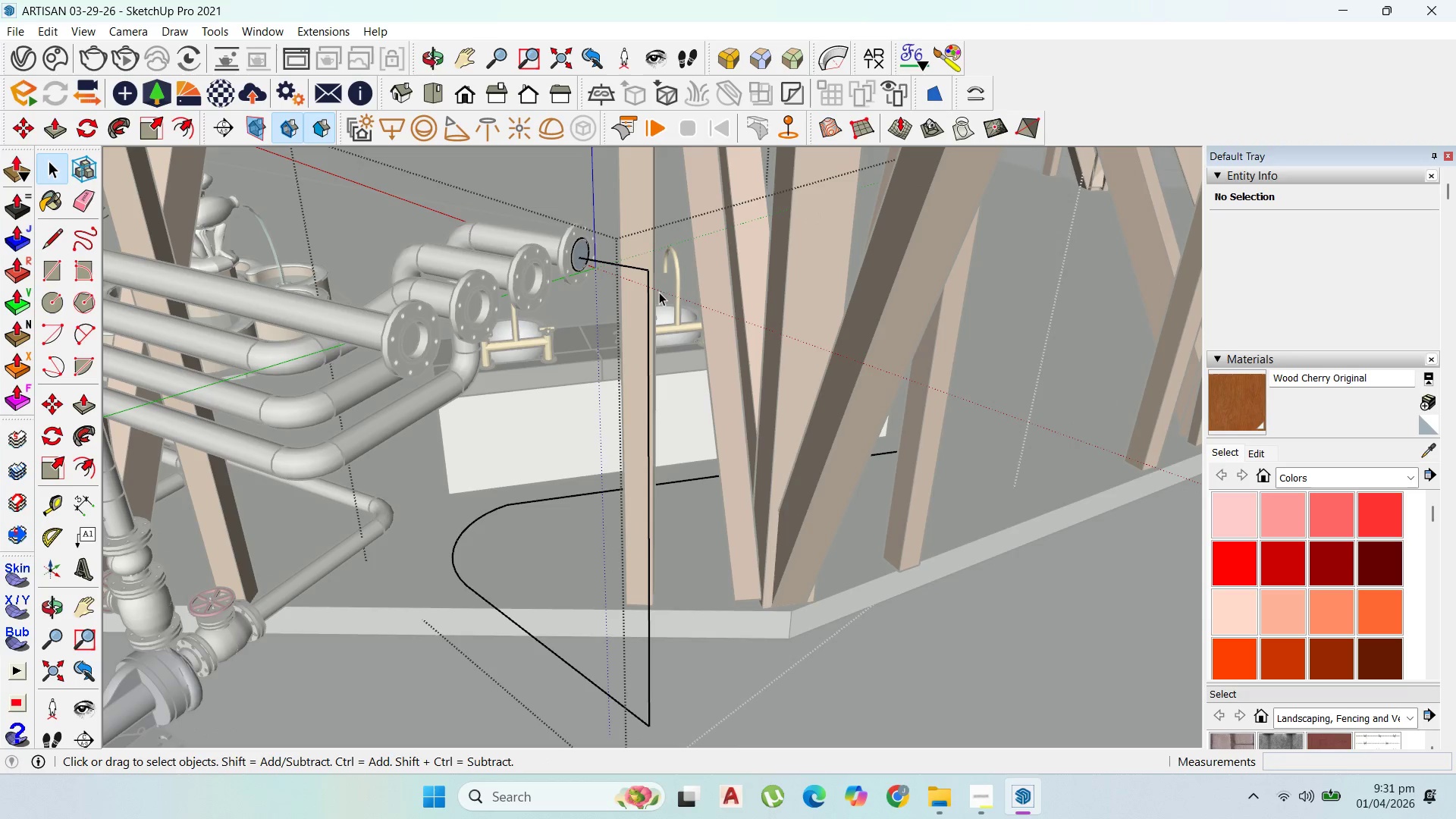 
left_click([642, 287])
 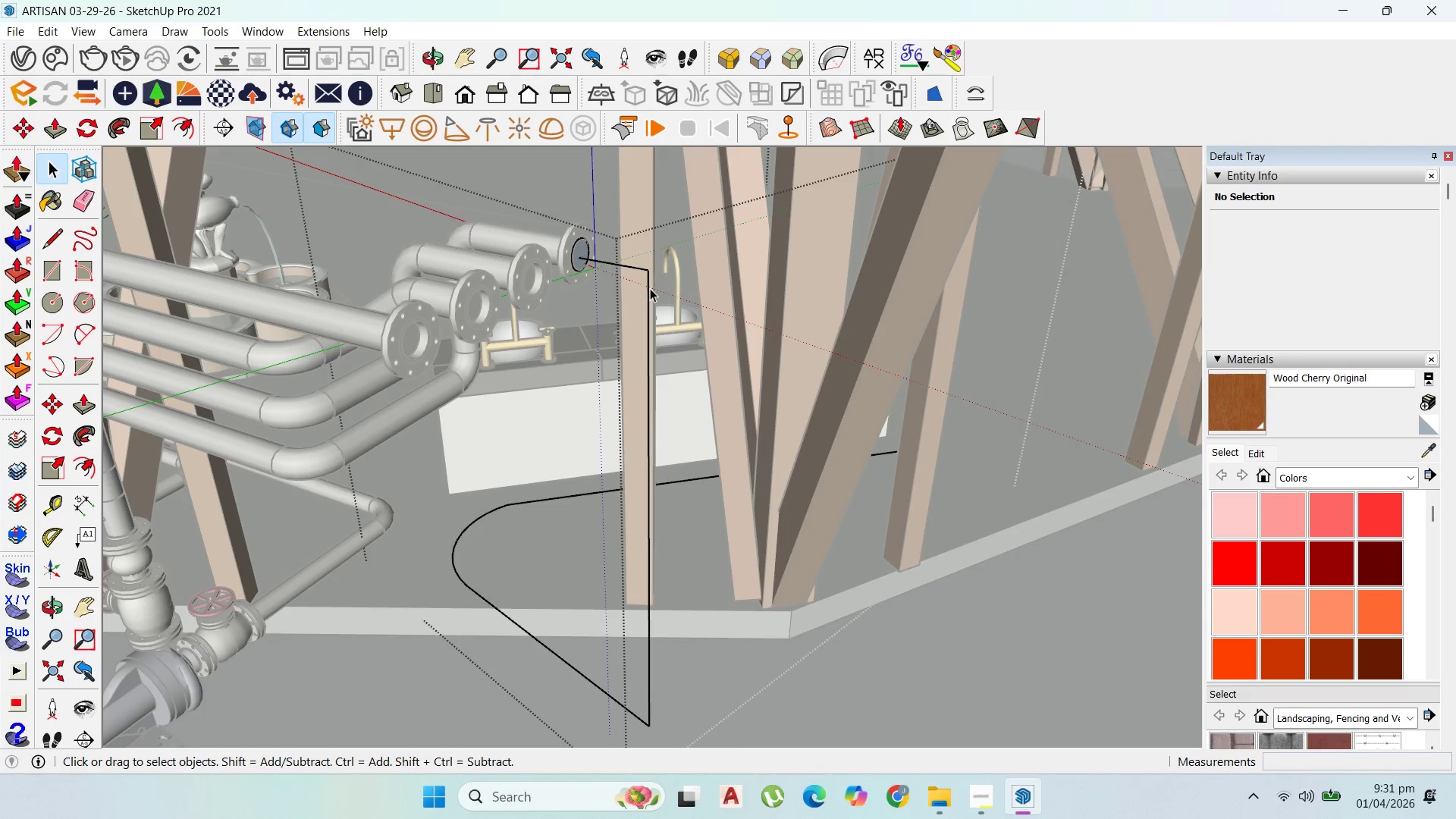 
triple_click([651, 288])
 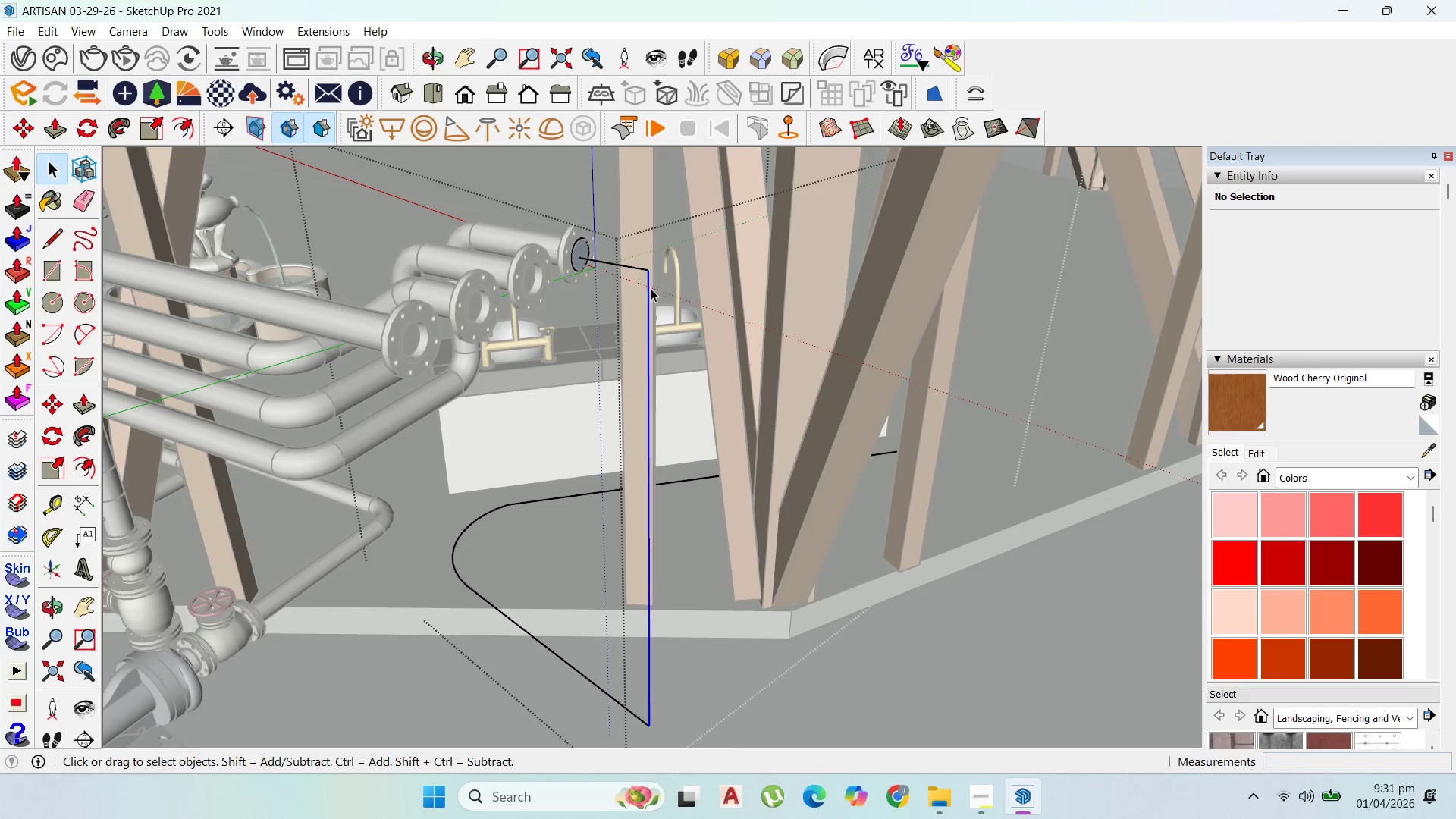 
triple_click([651, 288])
 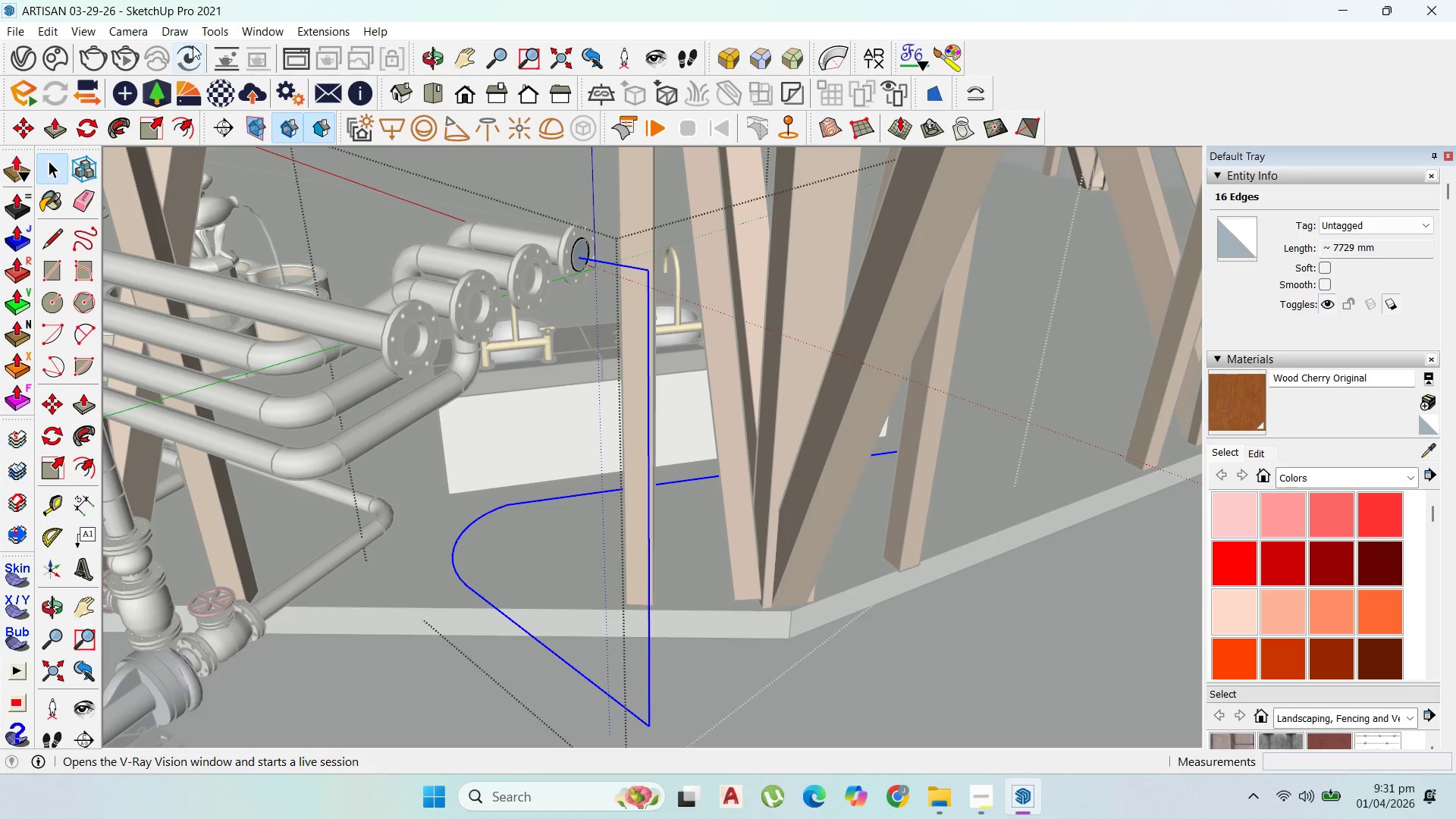 
left_click([185, 32])
 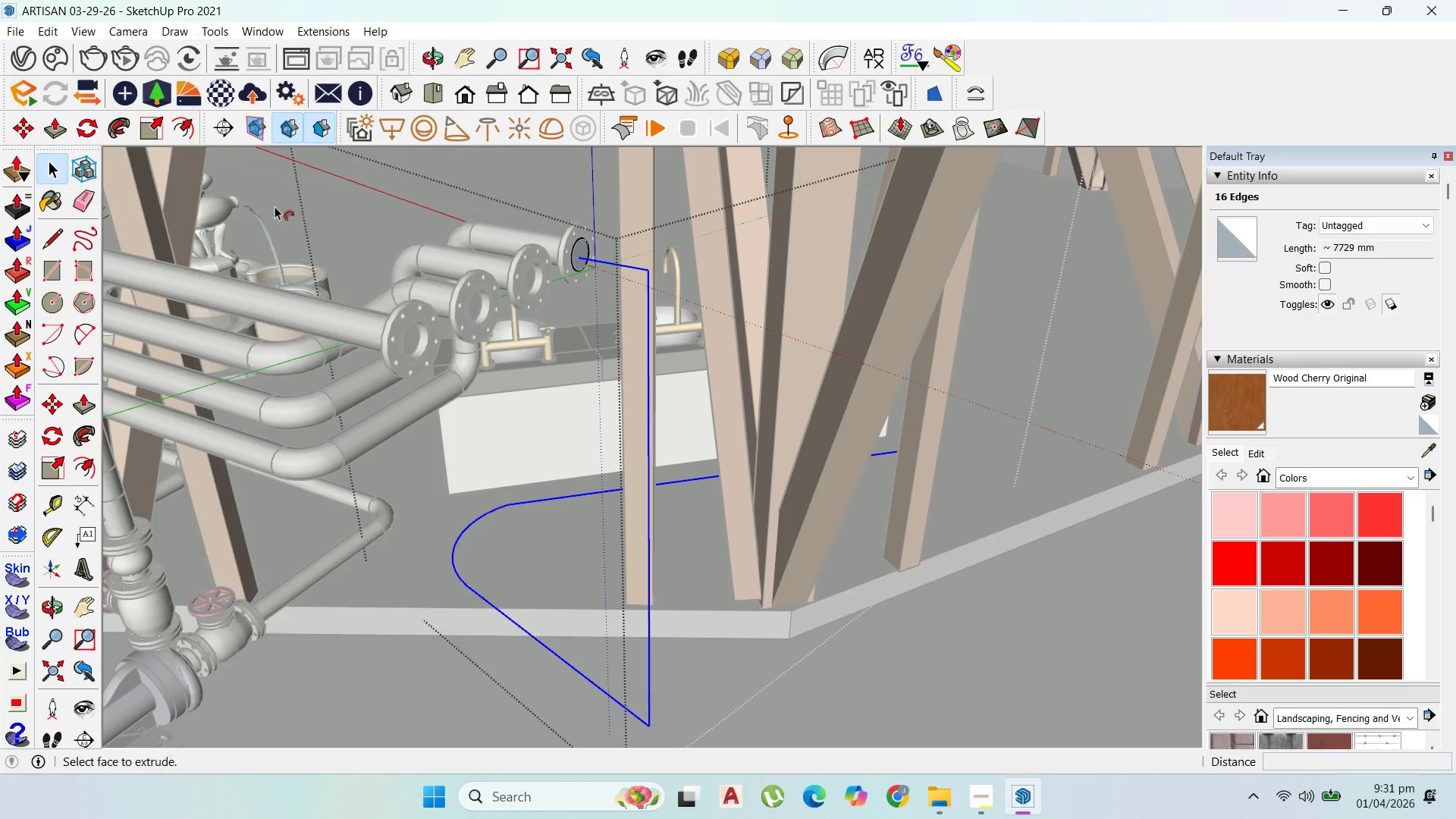 
wait(5.64)
 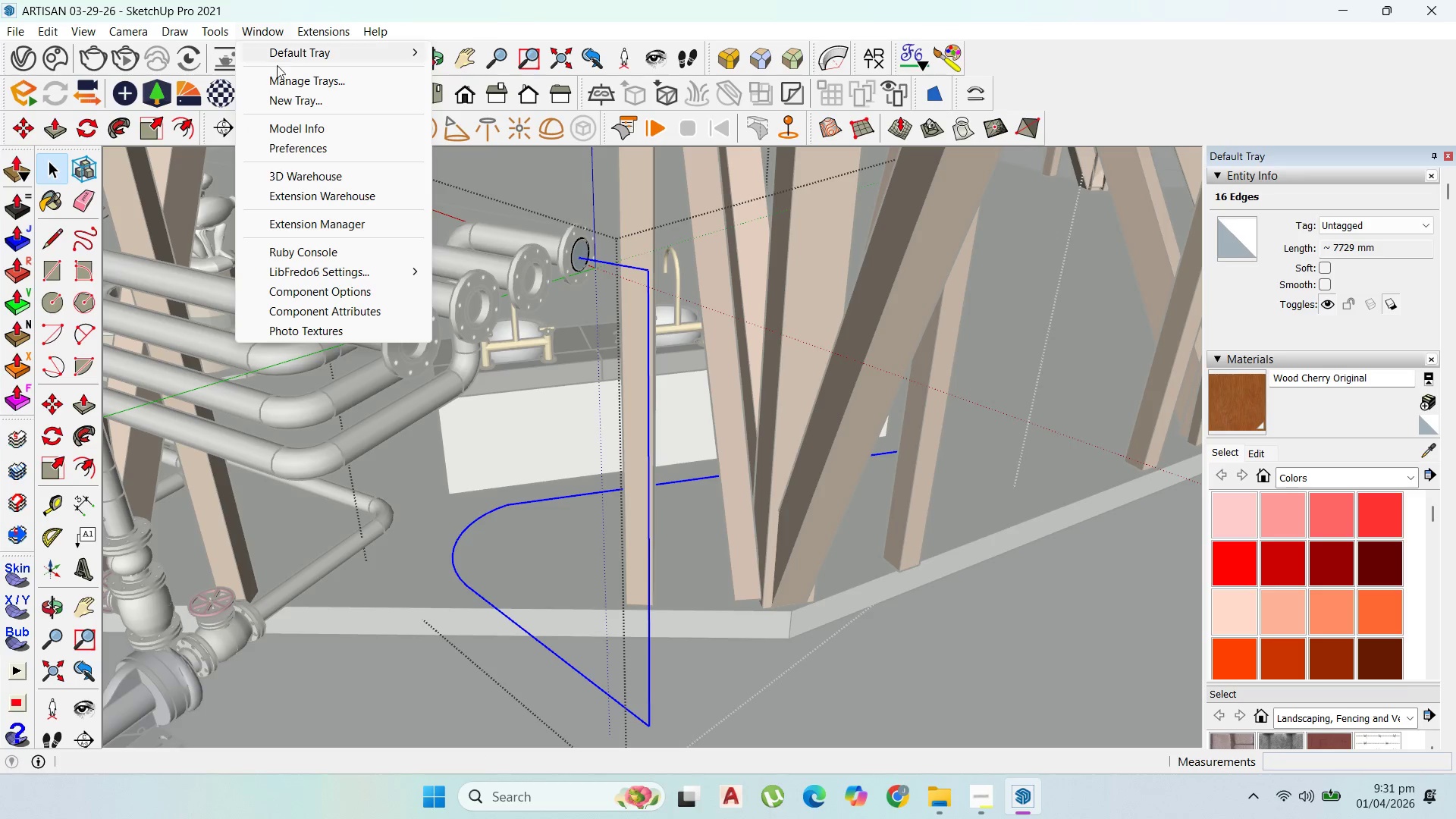 
double_click([579, 254])
 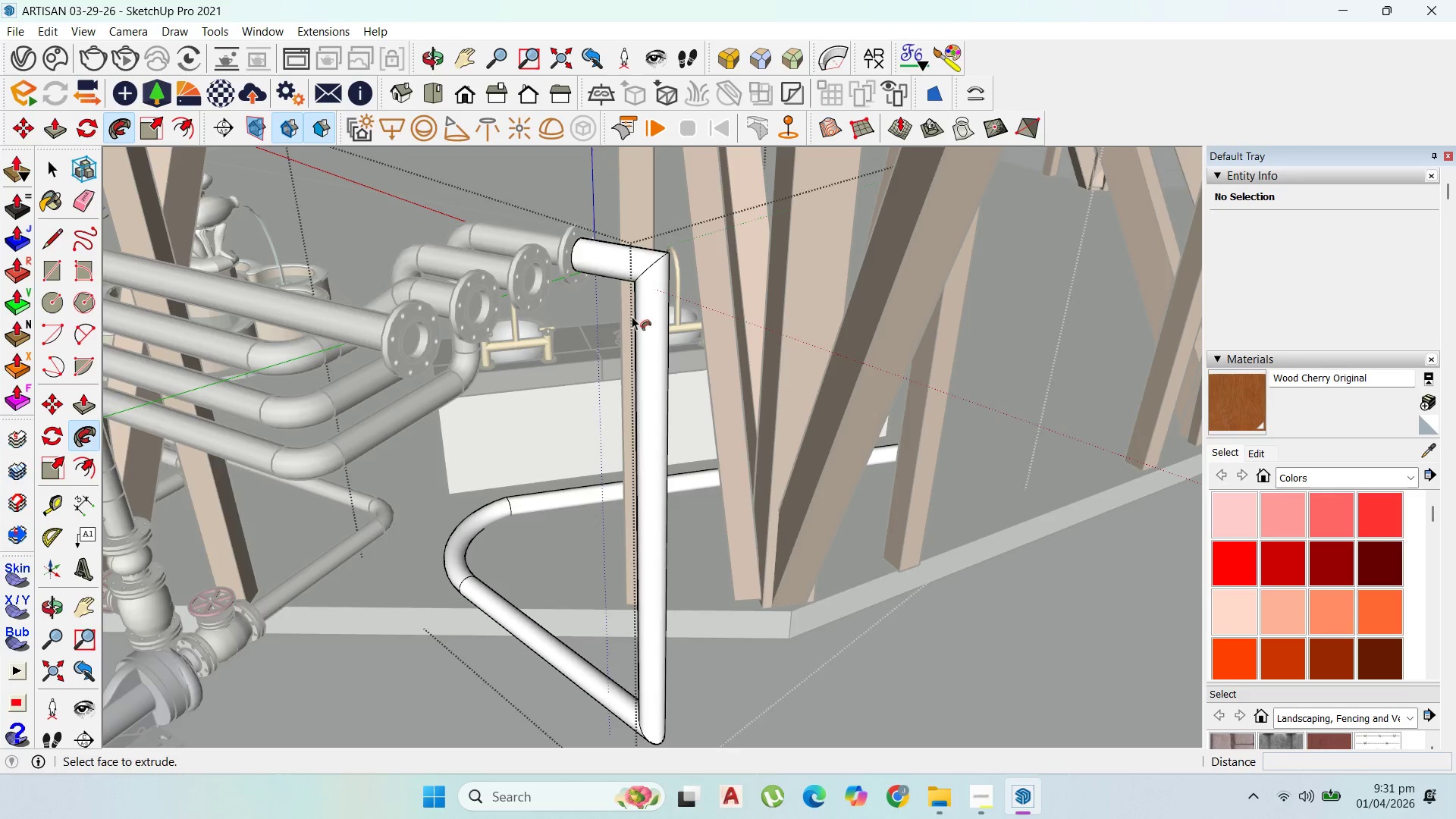 
scroll: coordinate [647, 337], scroll_direction: down, amount: 4.0
 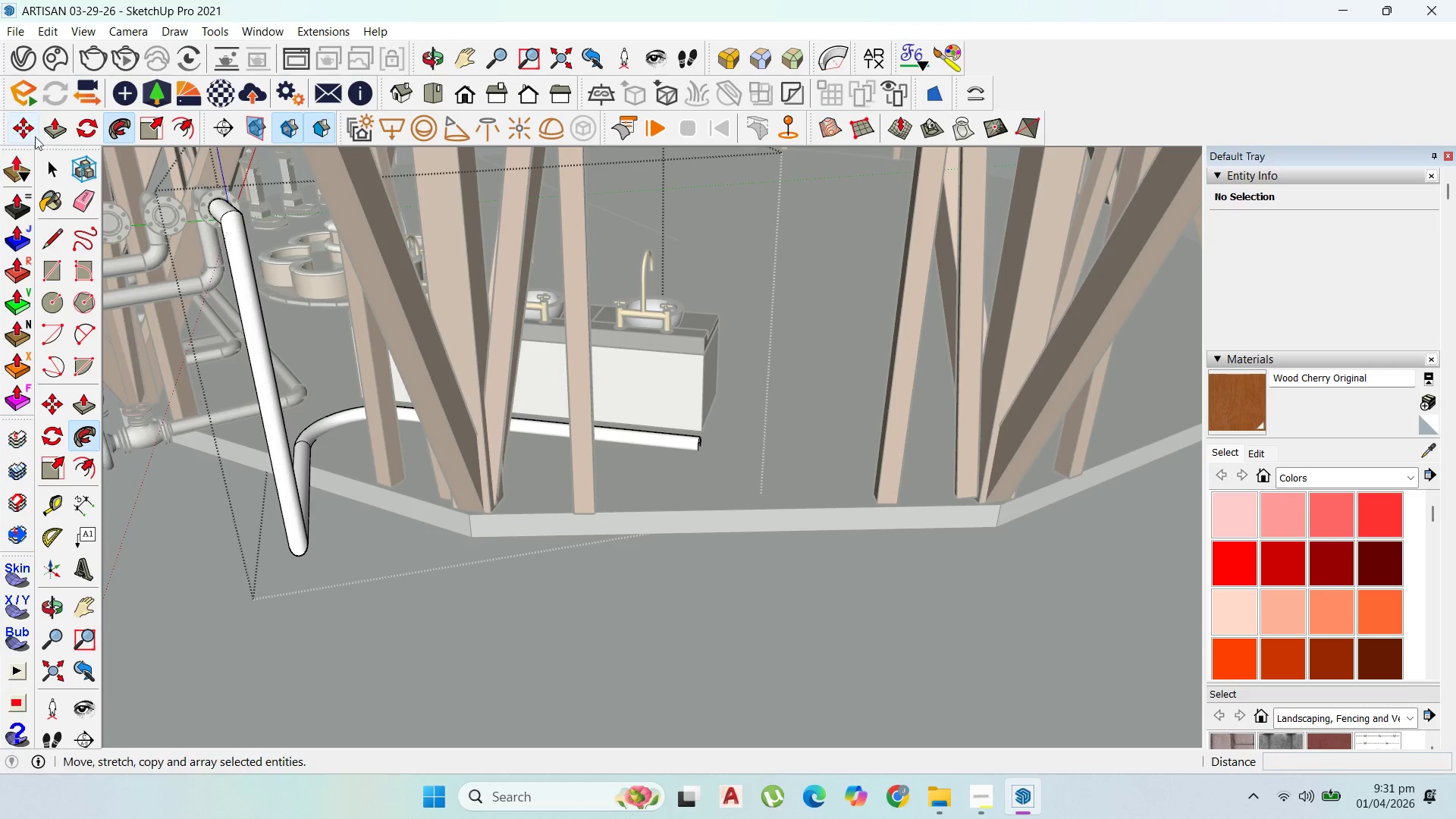 
key(Escape)
 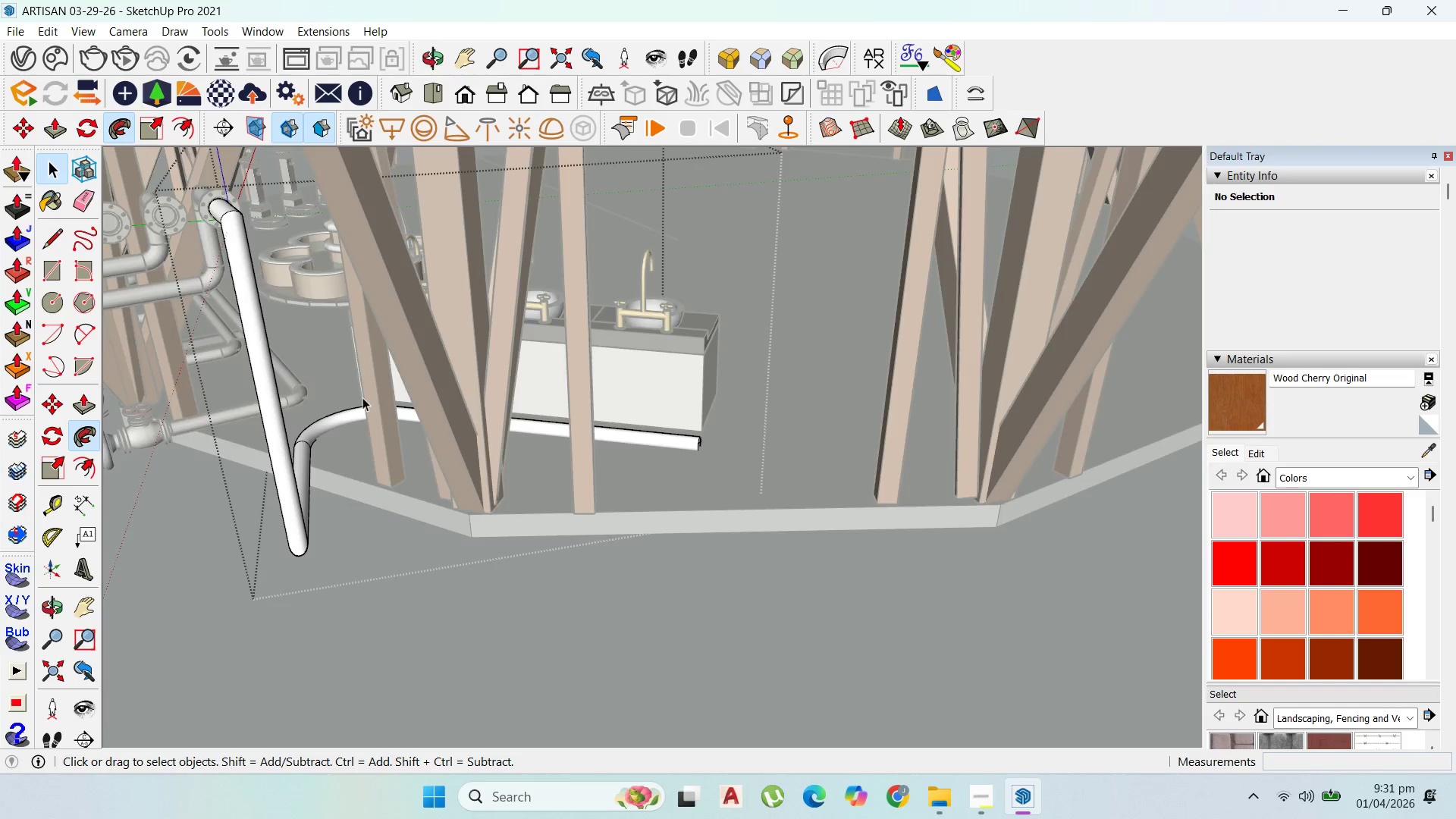 
key(Escape)
 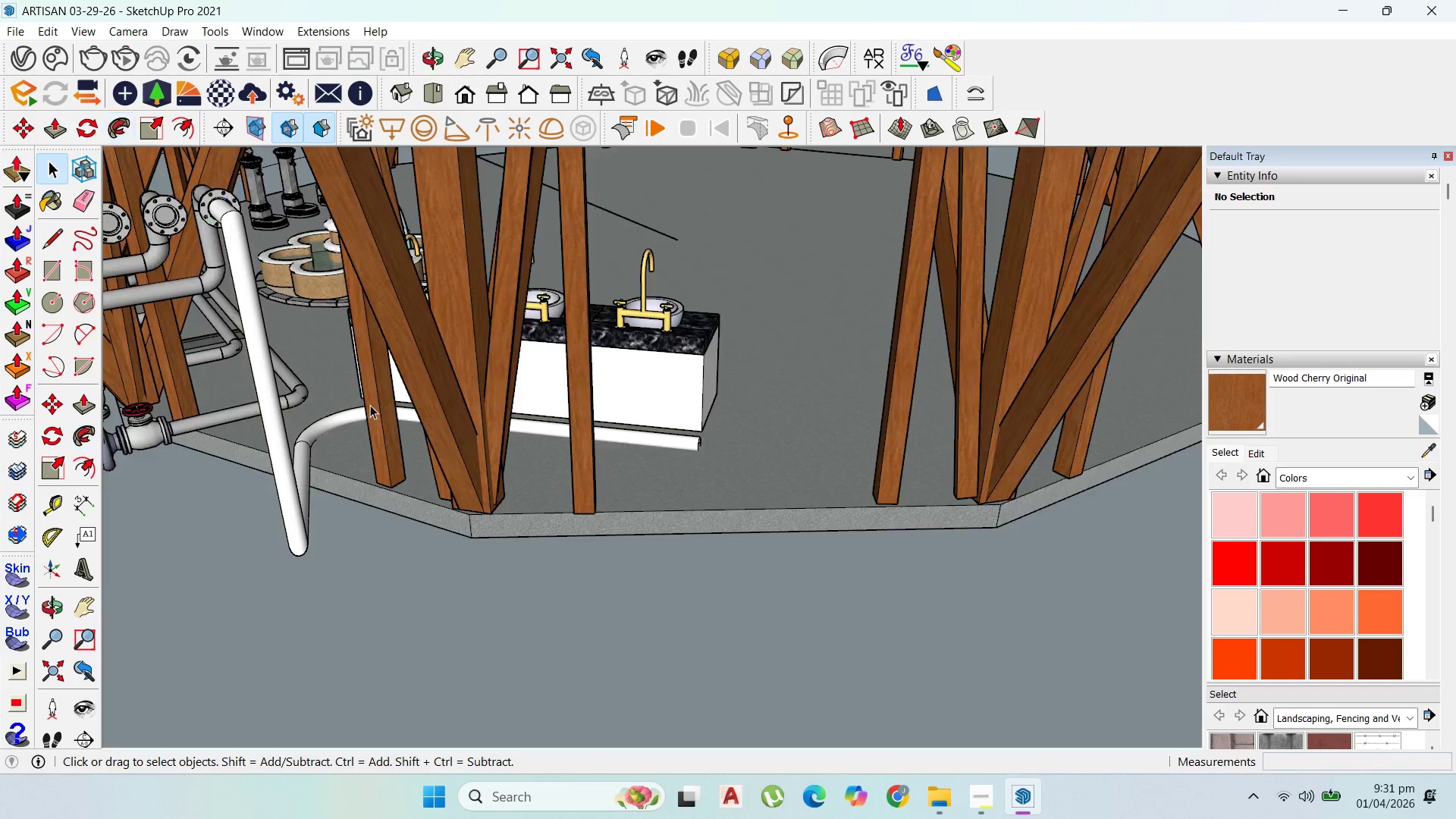 
scroll: coordinate [374, 406], scroll_direction: up, amount: 1.0
 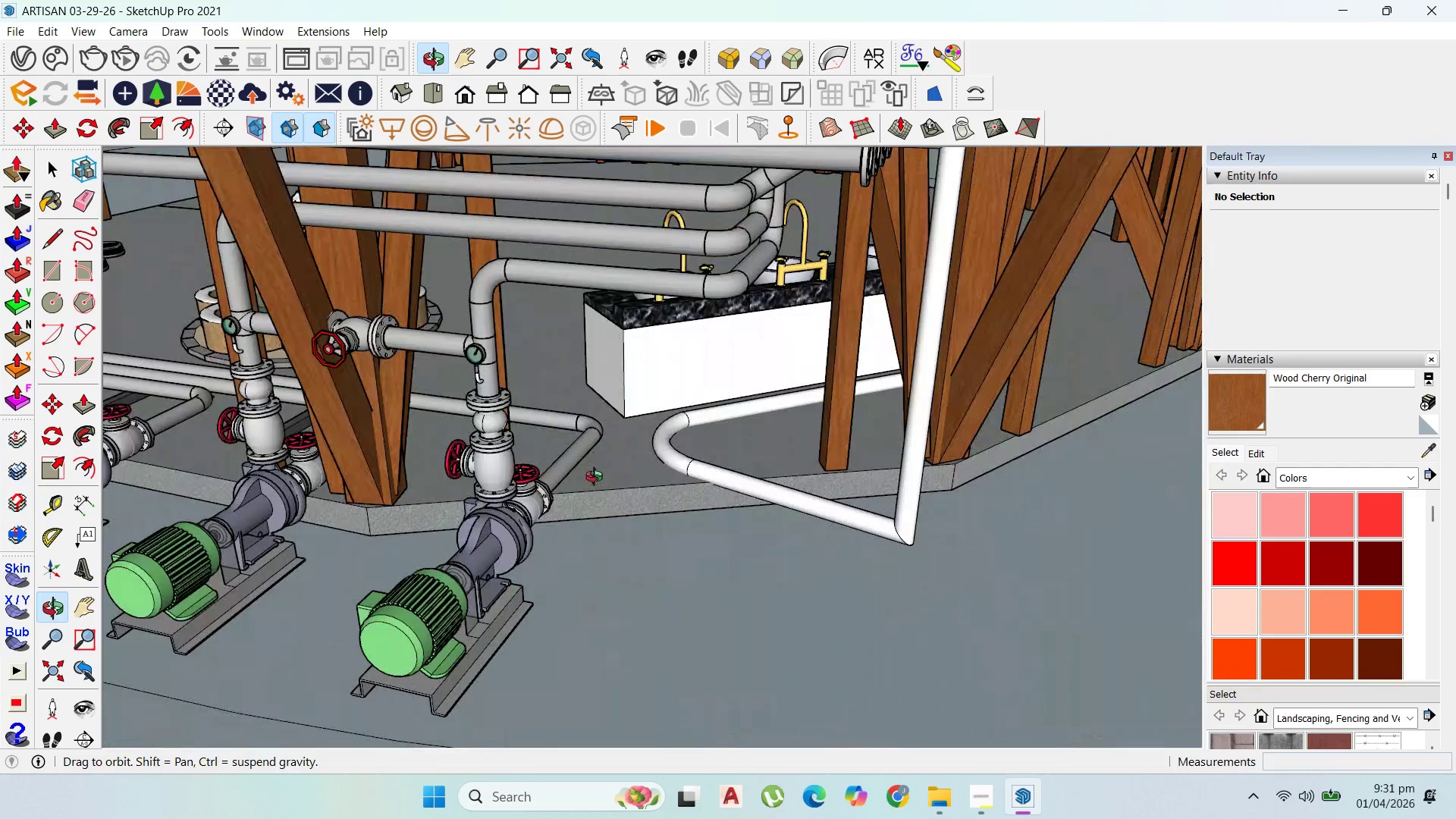 
scroll: coordinate [582, 572], scroll_direction: down, amount: 17.0
 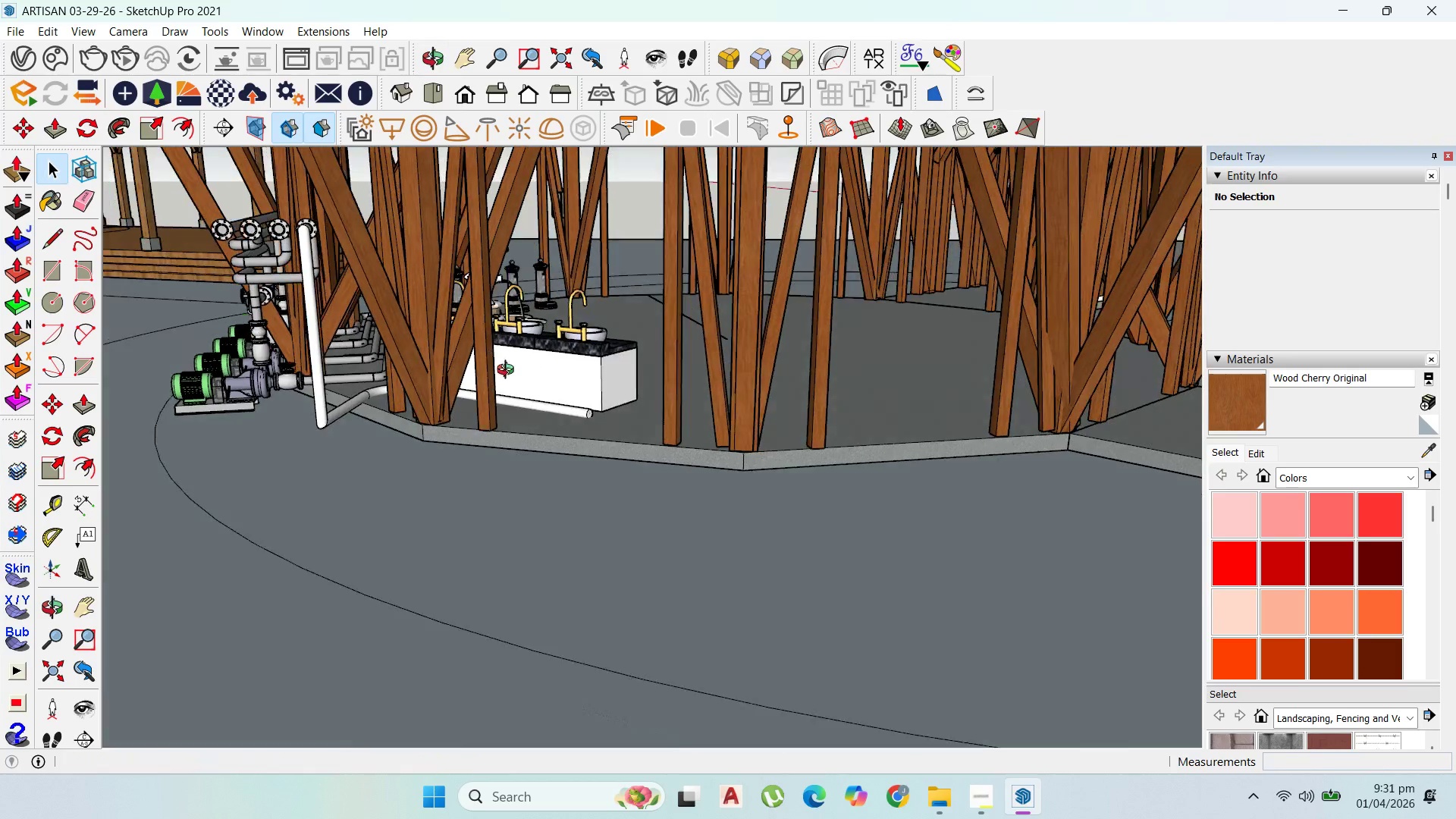 
scroll: coordinate [533, 384], scroll_direction: up, amount: 14.0
 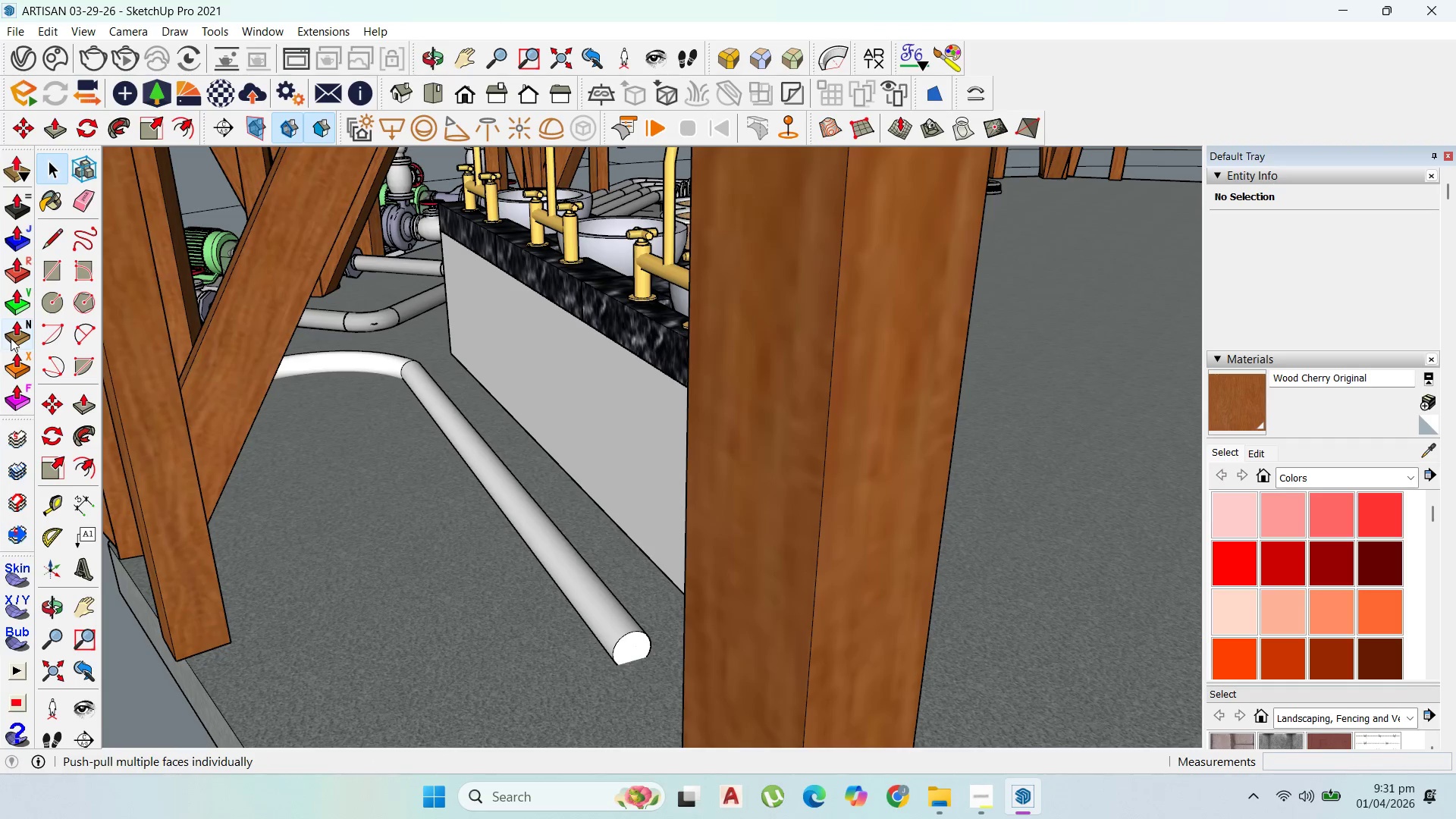 
left_click([53, 243])
 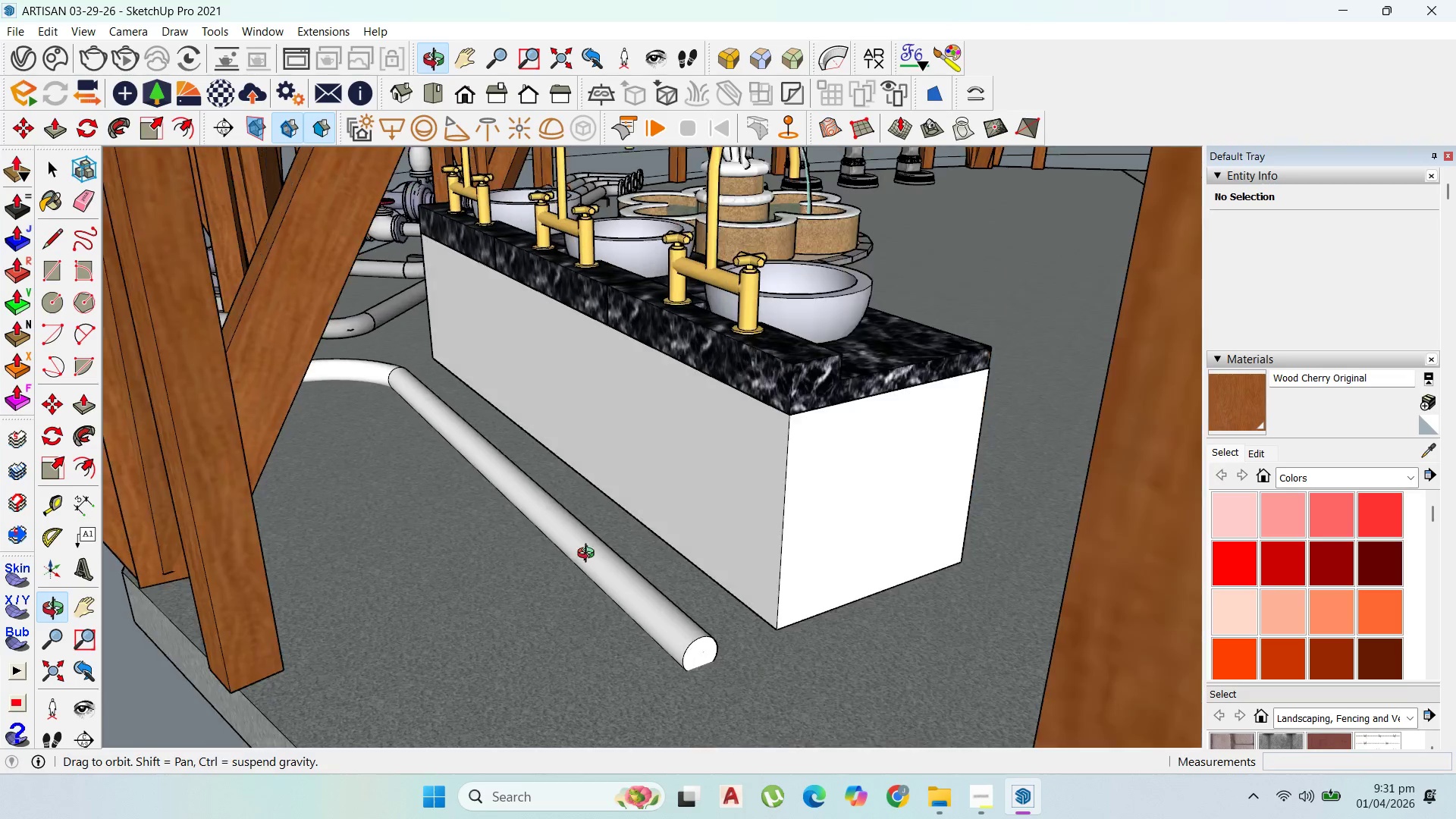 
left_click([594, 551])
 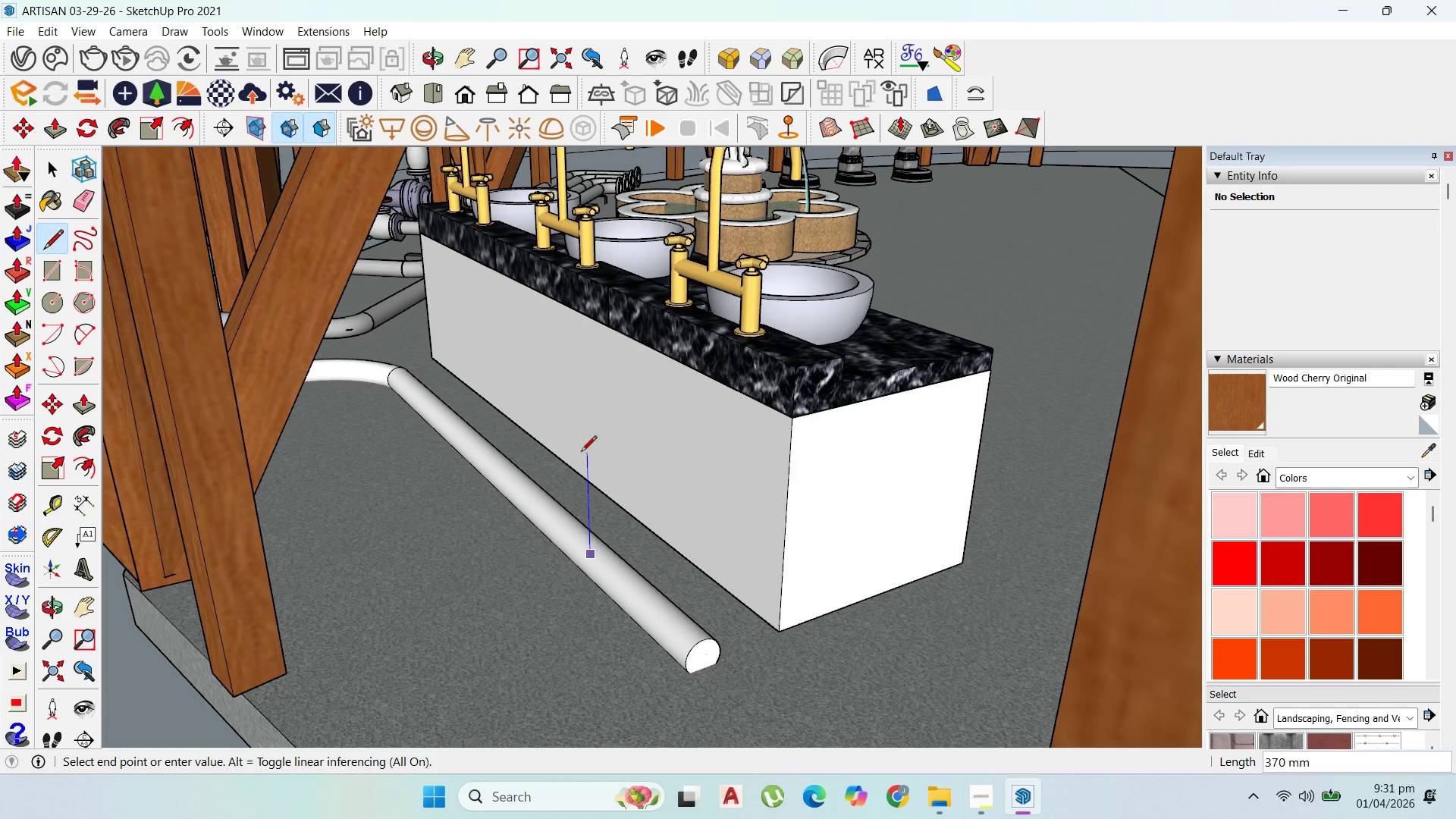 
hold_key(key=ShiftLeft, duration=1.5)
 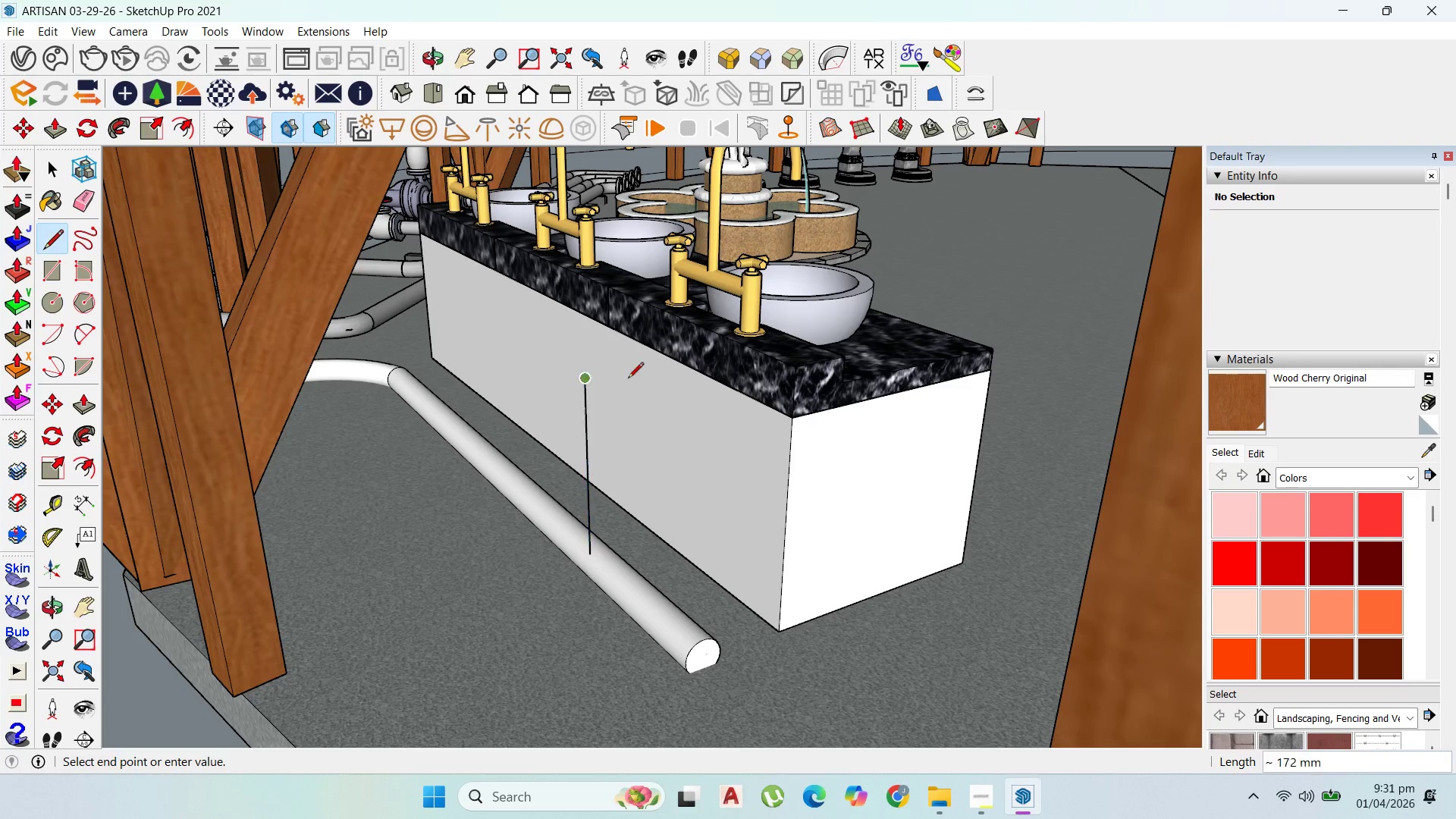 
hold_key(key=ShiftLeft, duration=0.66)
left_click([579, 379])
 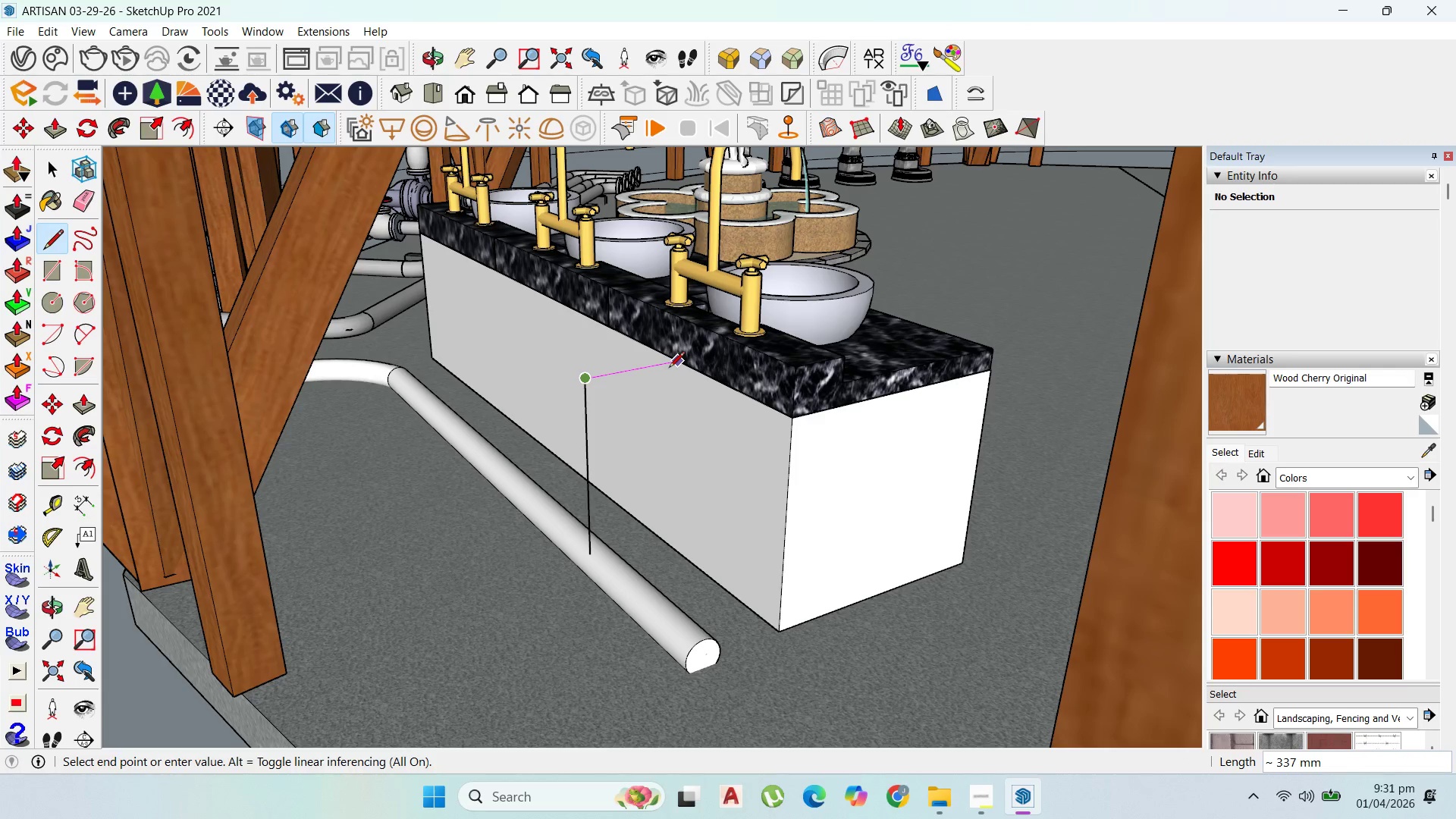 
left_click([669, 368])
 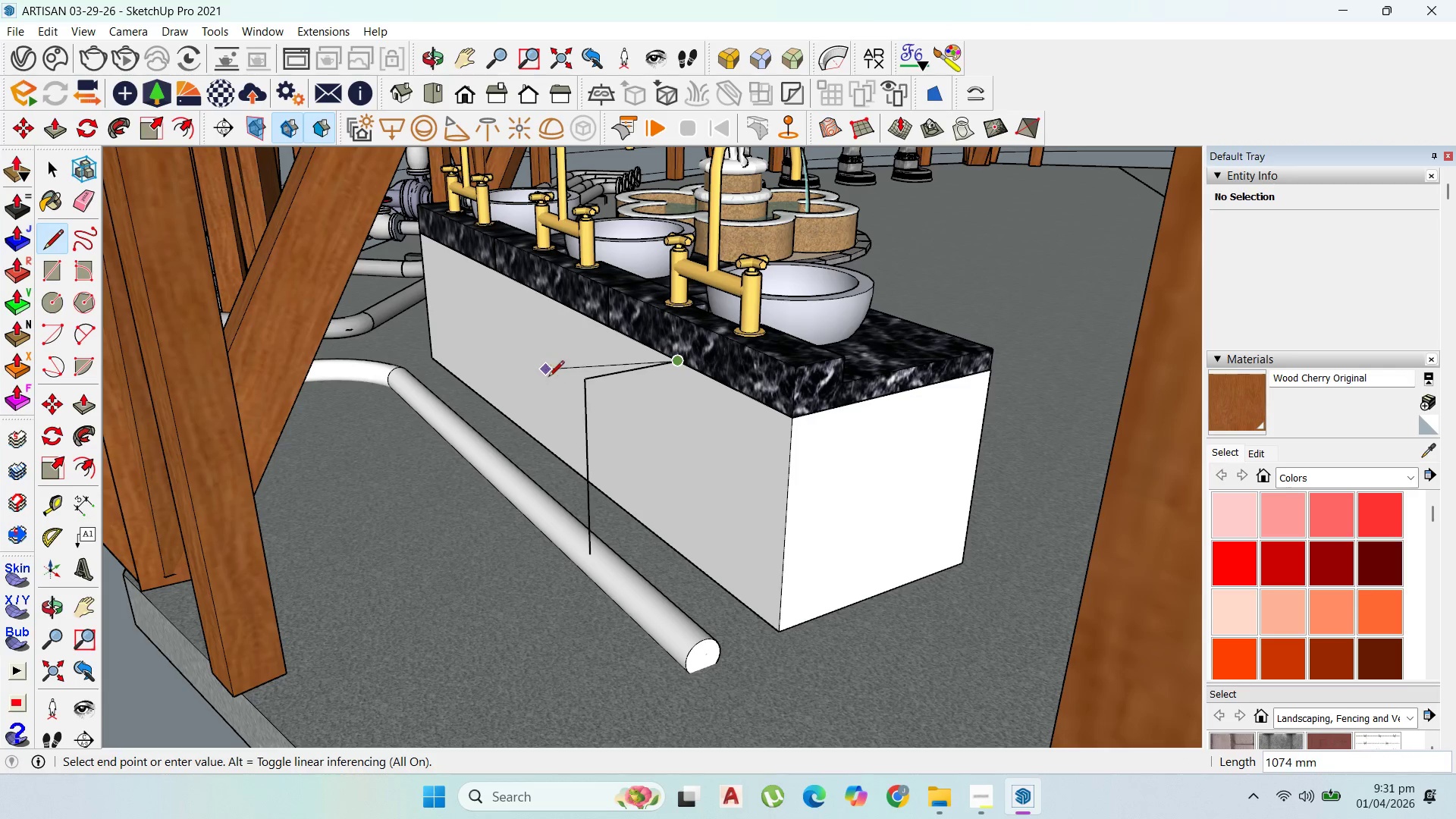 
key(Escape)
 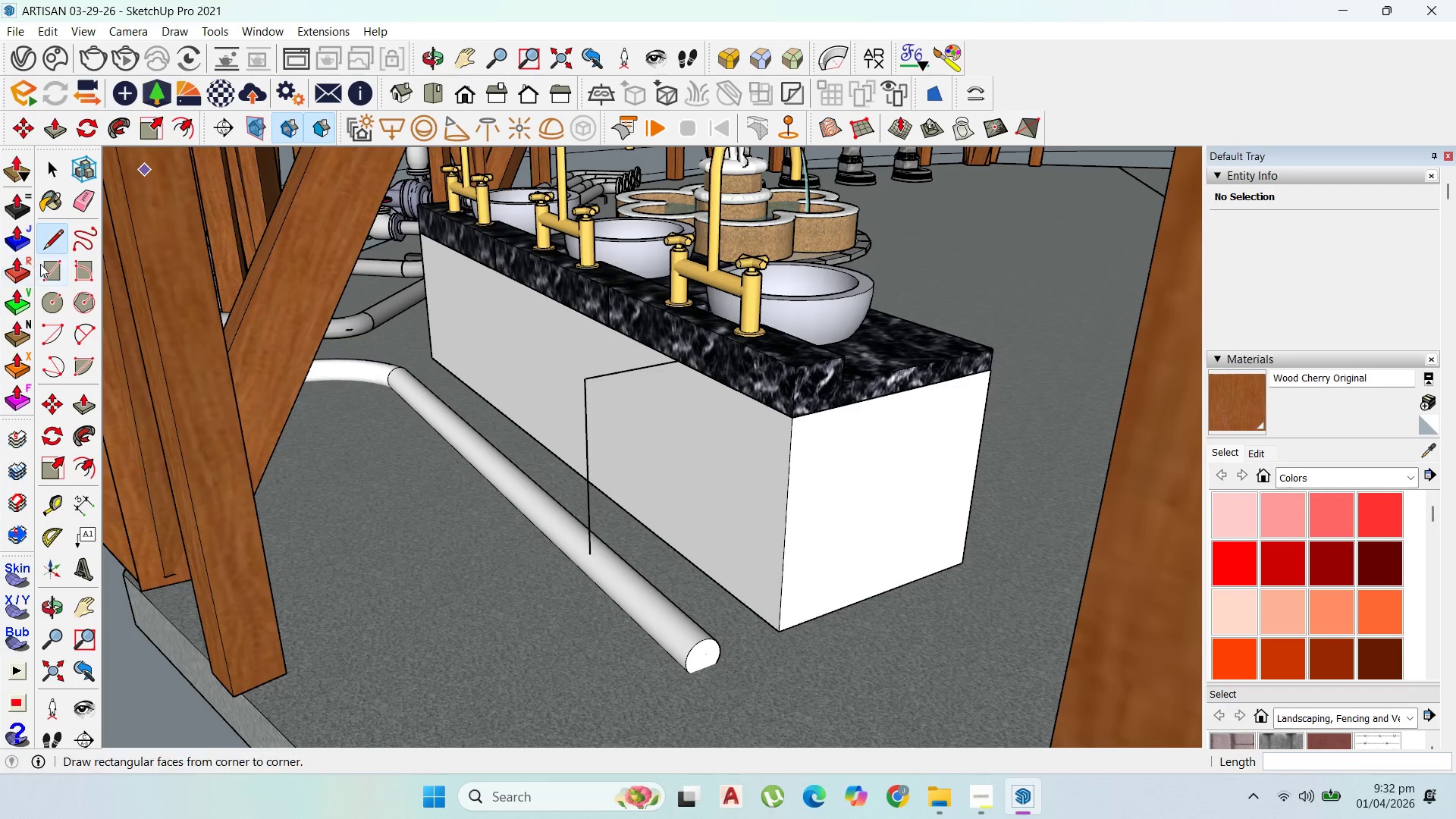 
scroll: coordinate [685, 374], scroll_direction: up, amount: 6.0
 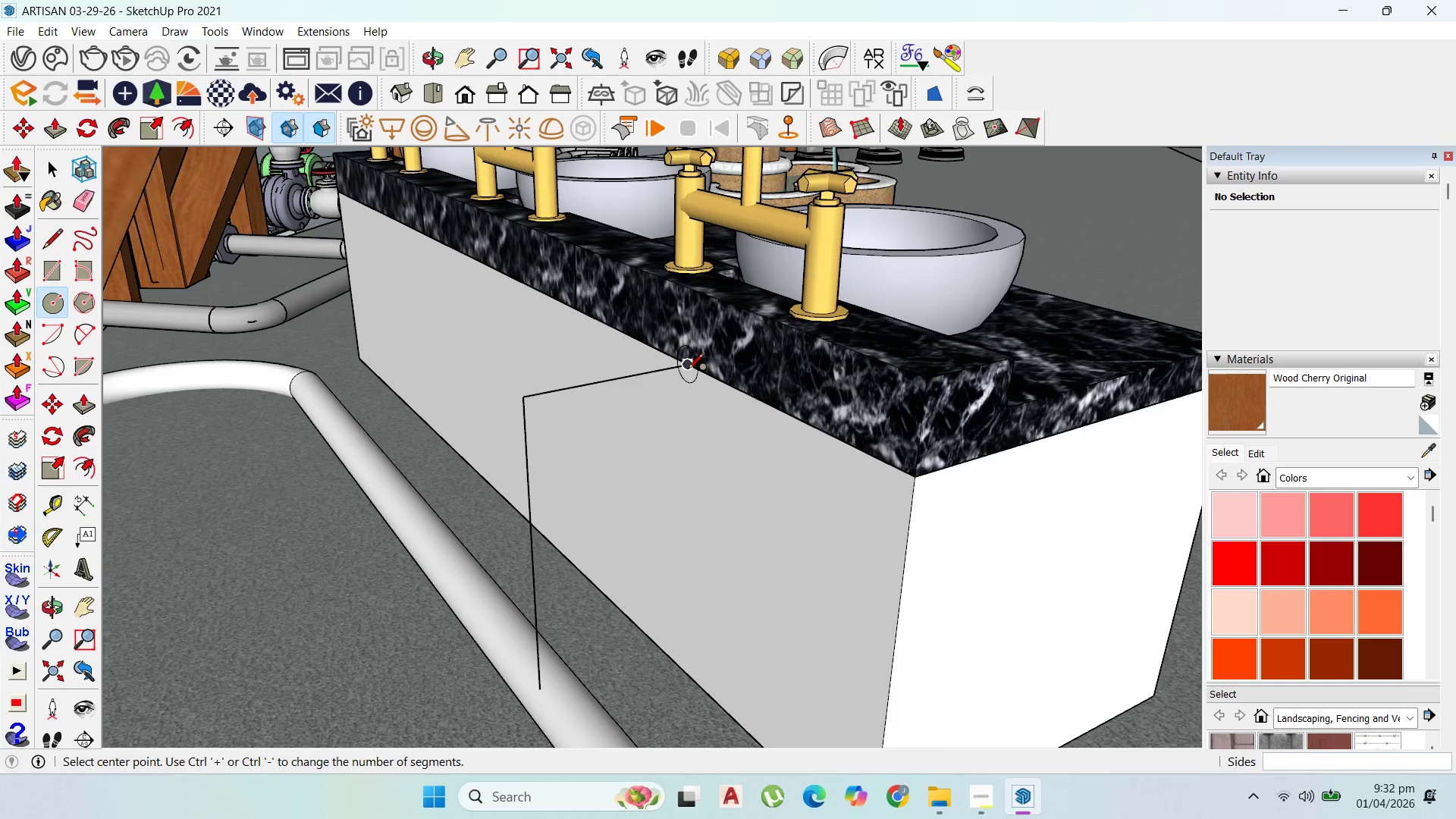 
left_click([688, 370])
 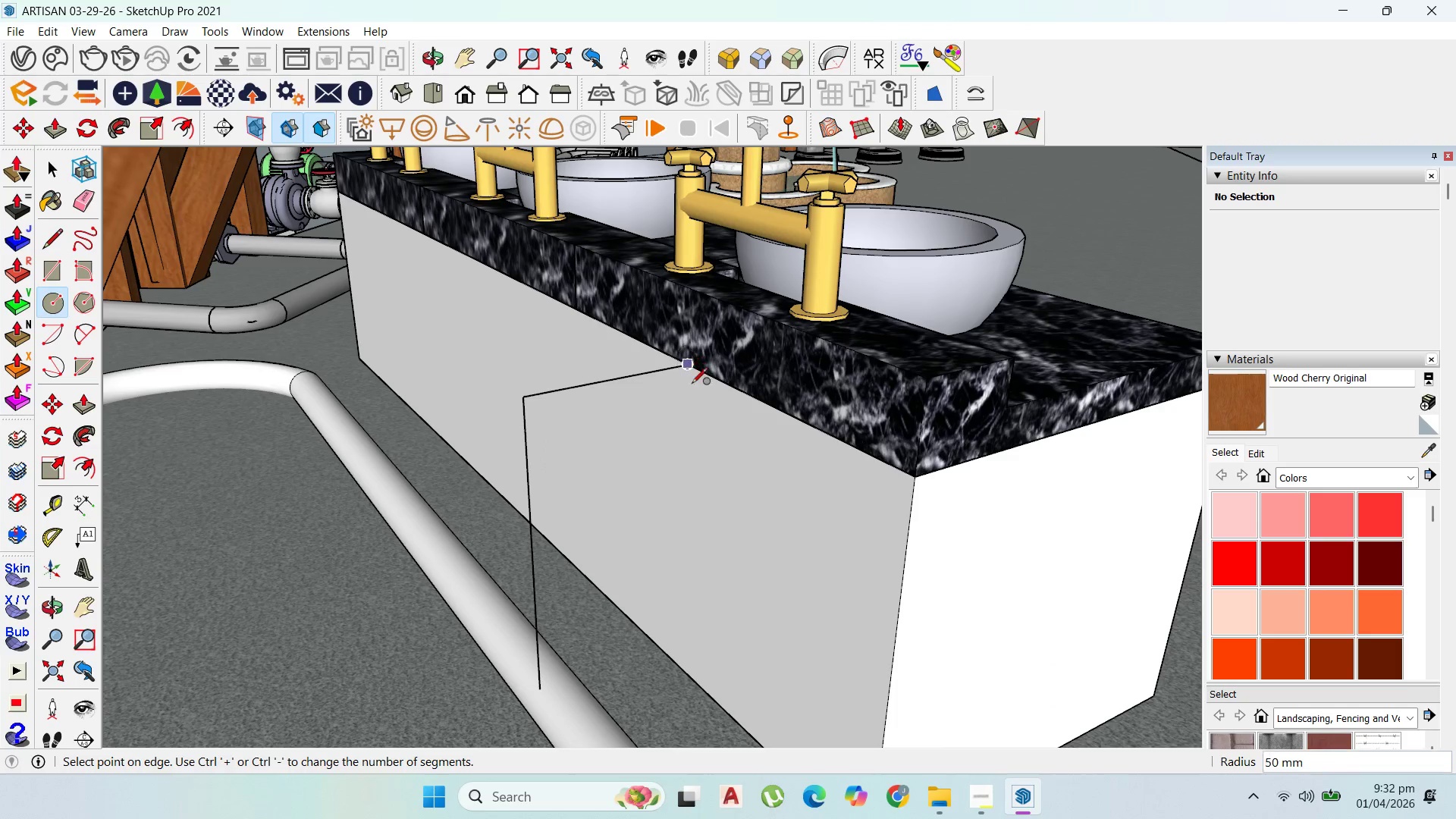 
scroll: coordinate [695, 390], scroll_direction: up, amount: 3.0
 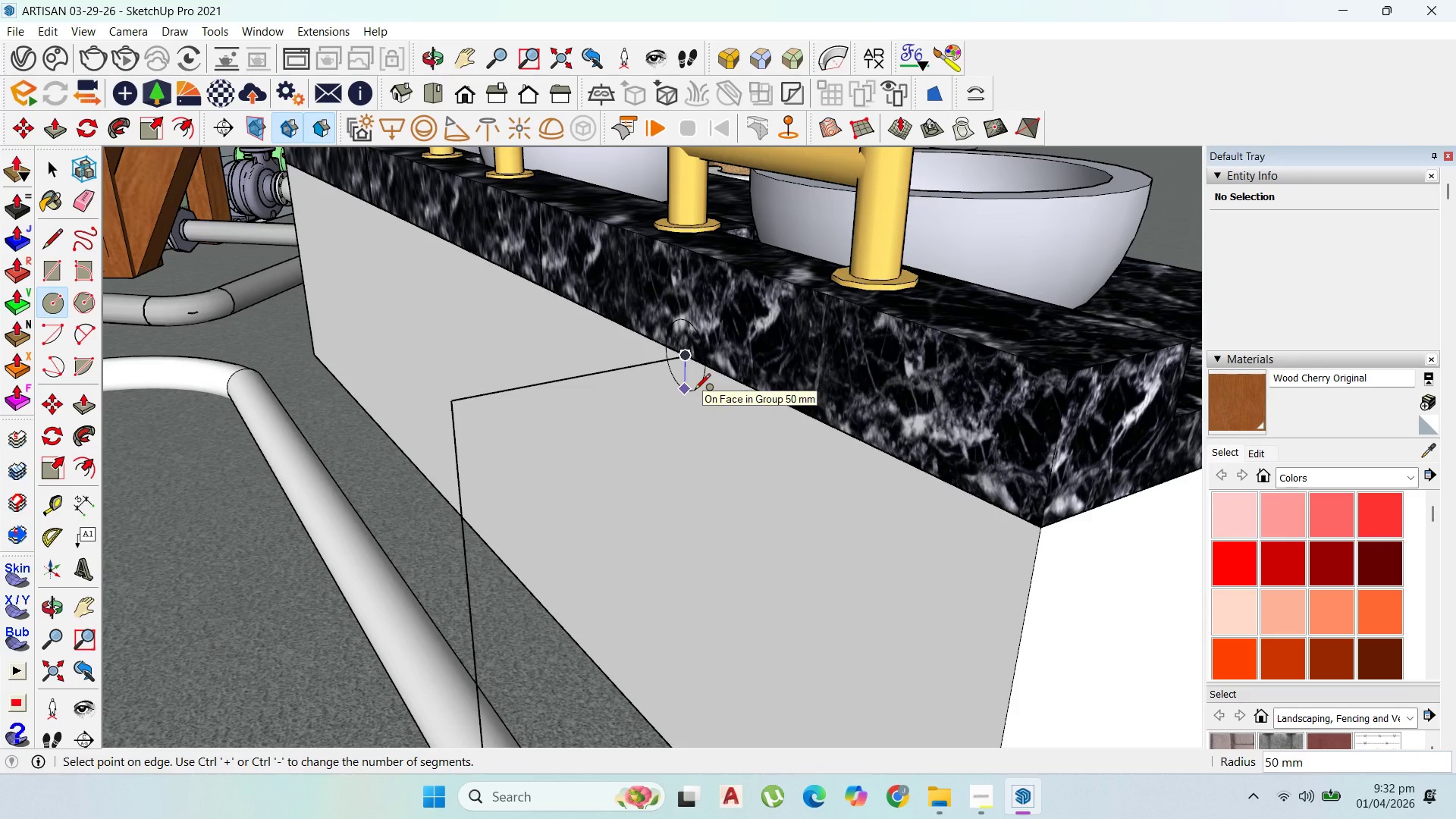 
type(25)
 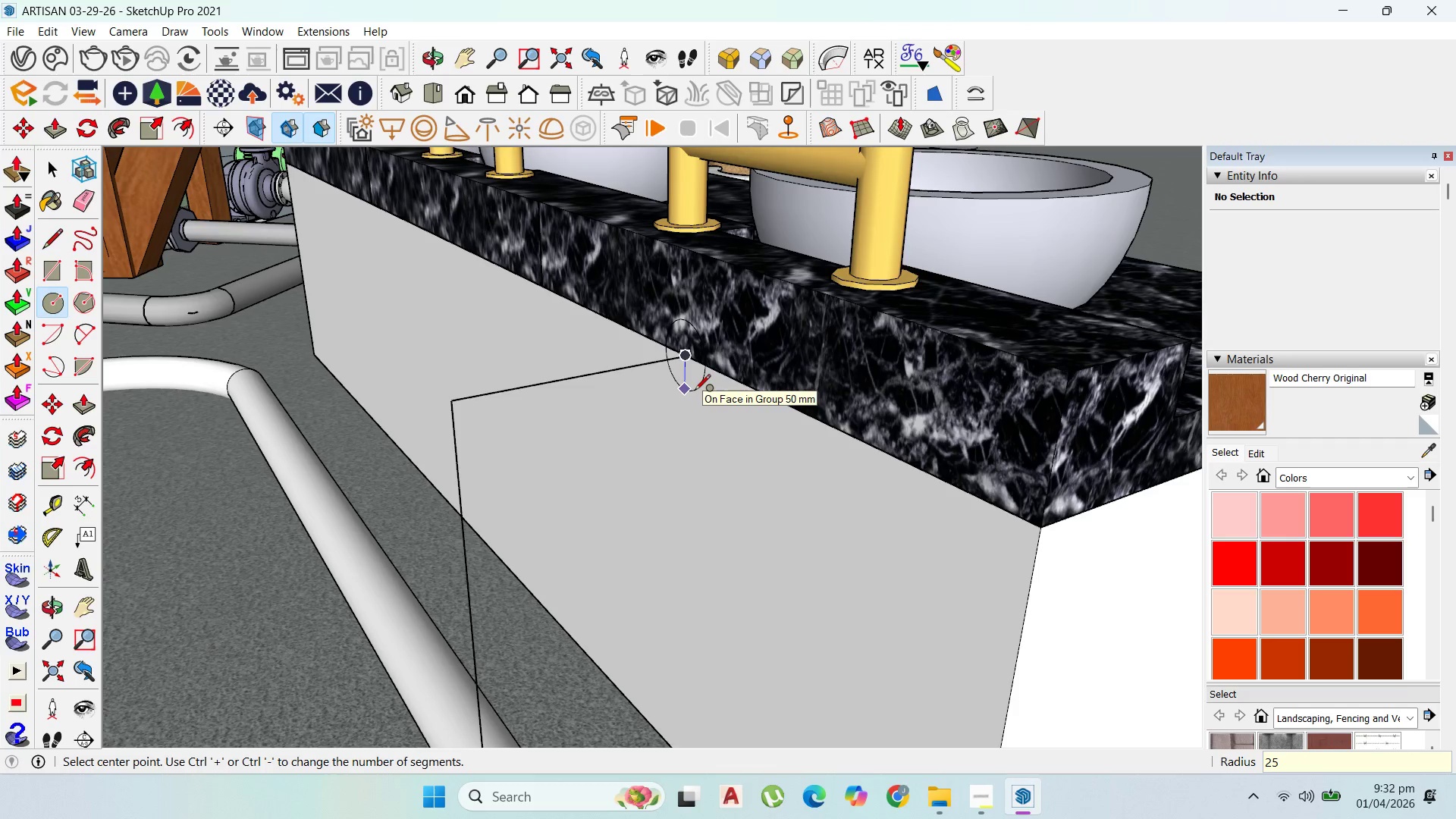 
key(Enter)
 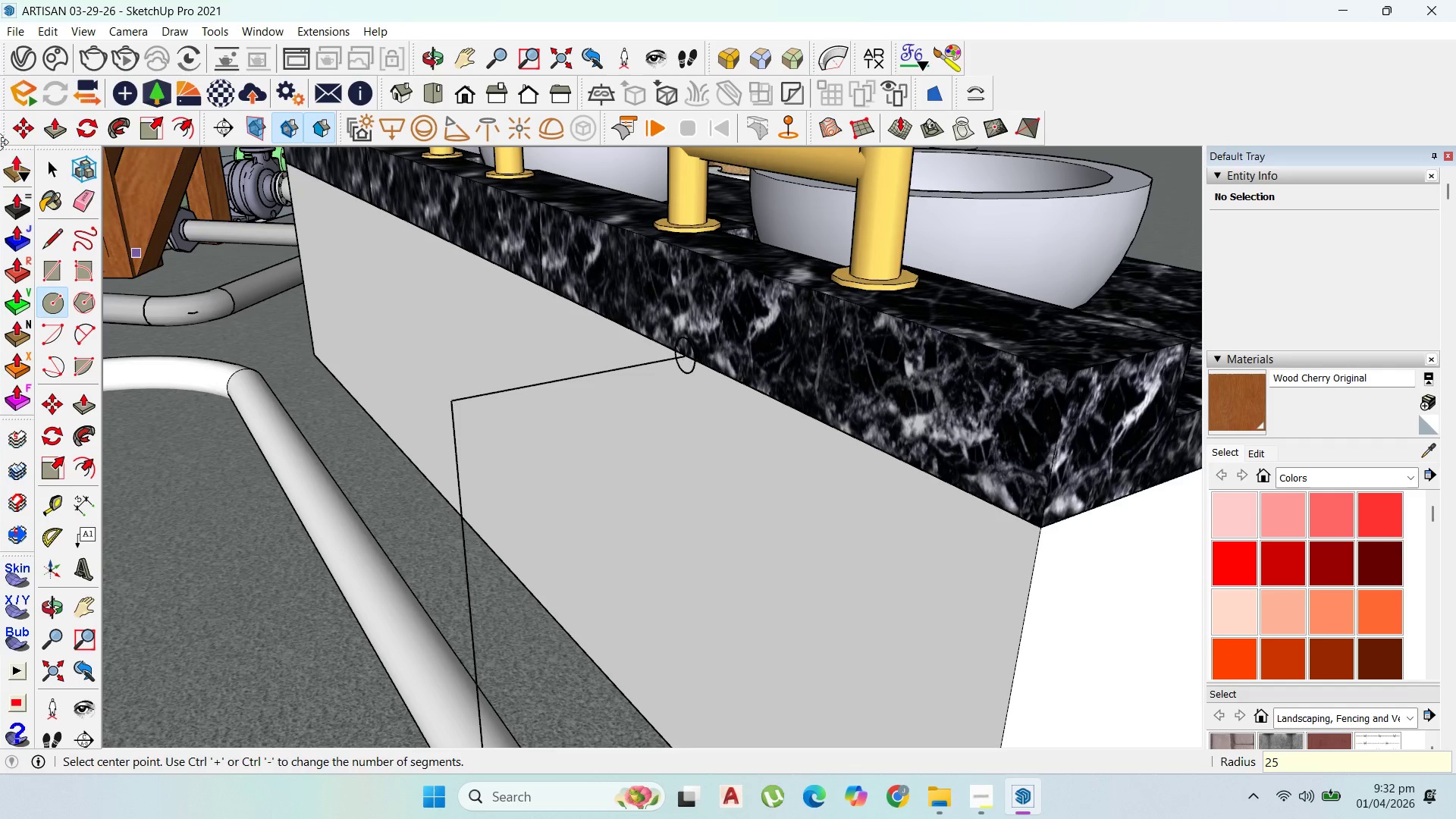 
left_click([42, 174])
 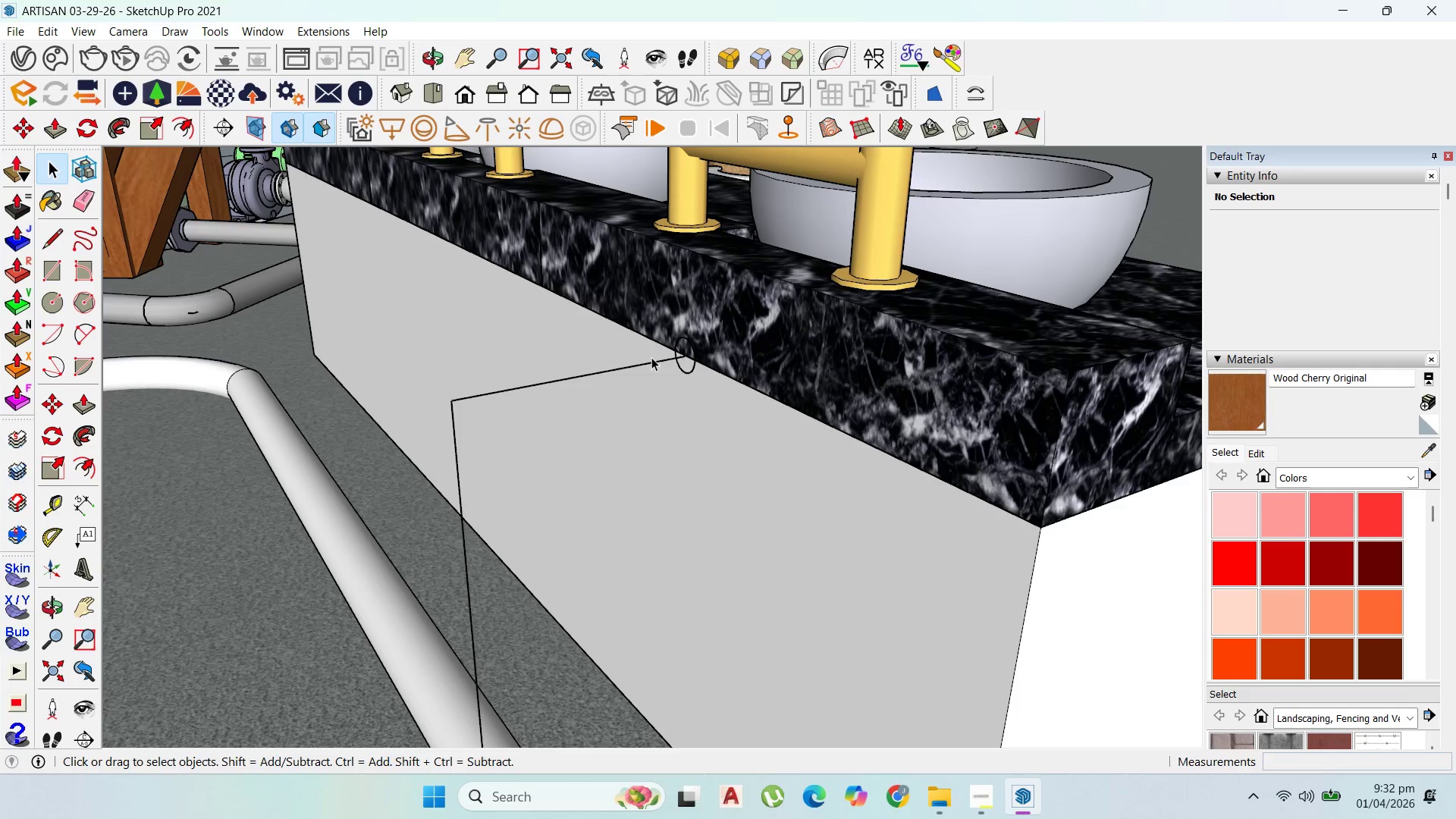 
double_click([651, 365])
 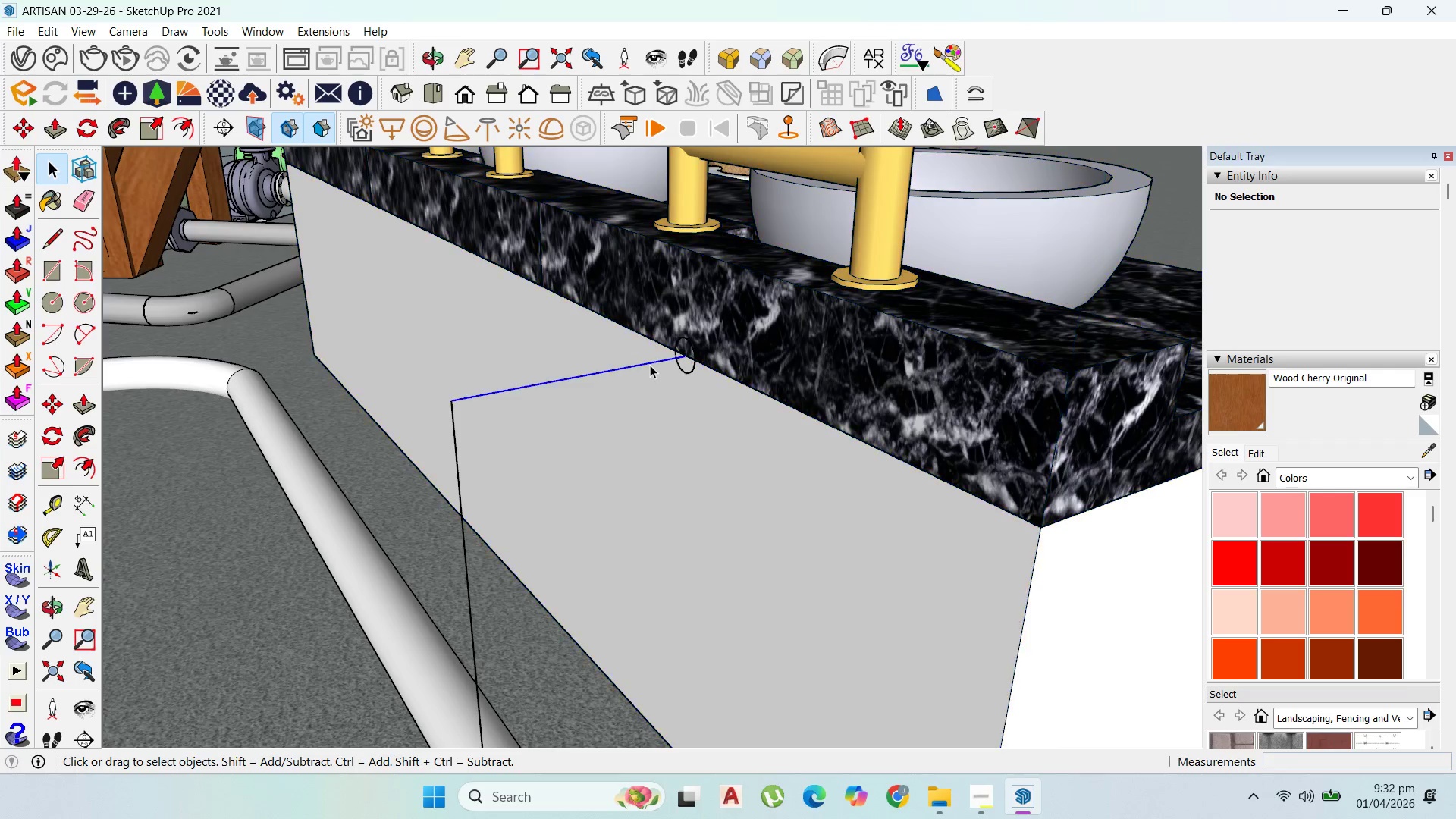 
triple_click([650, 365])
 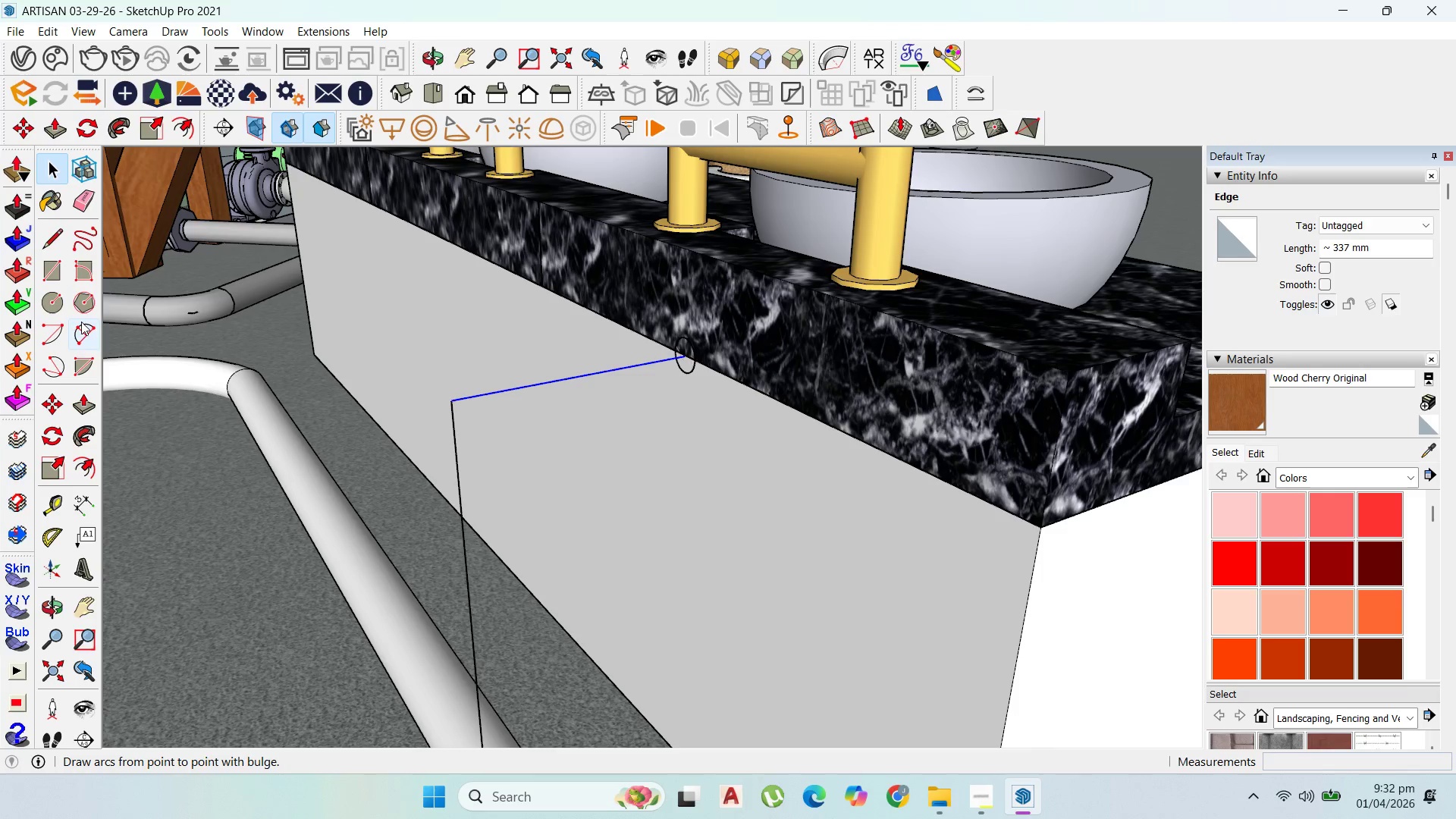 
wait(5.7)
 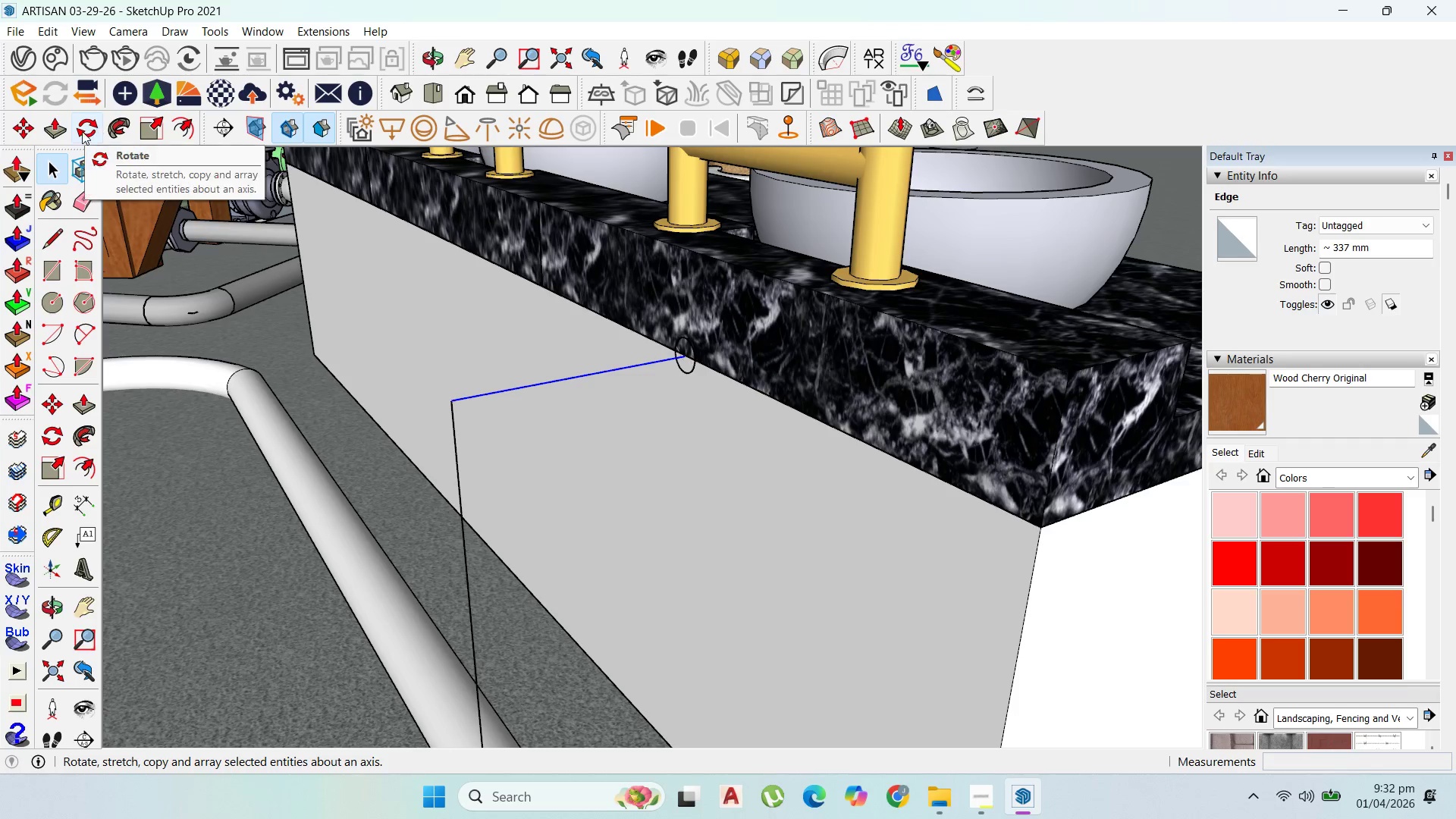 
left_click_drag(start_coordinate=[458, 456], to_coordinate=[459, 451])
 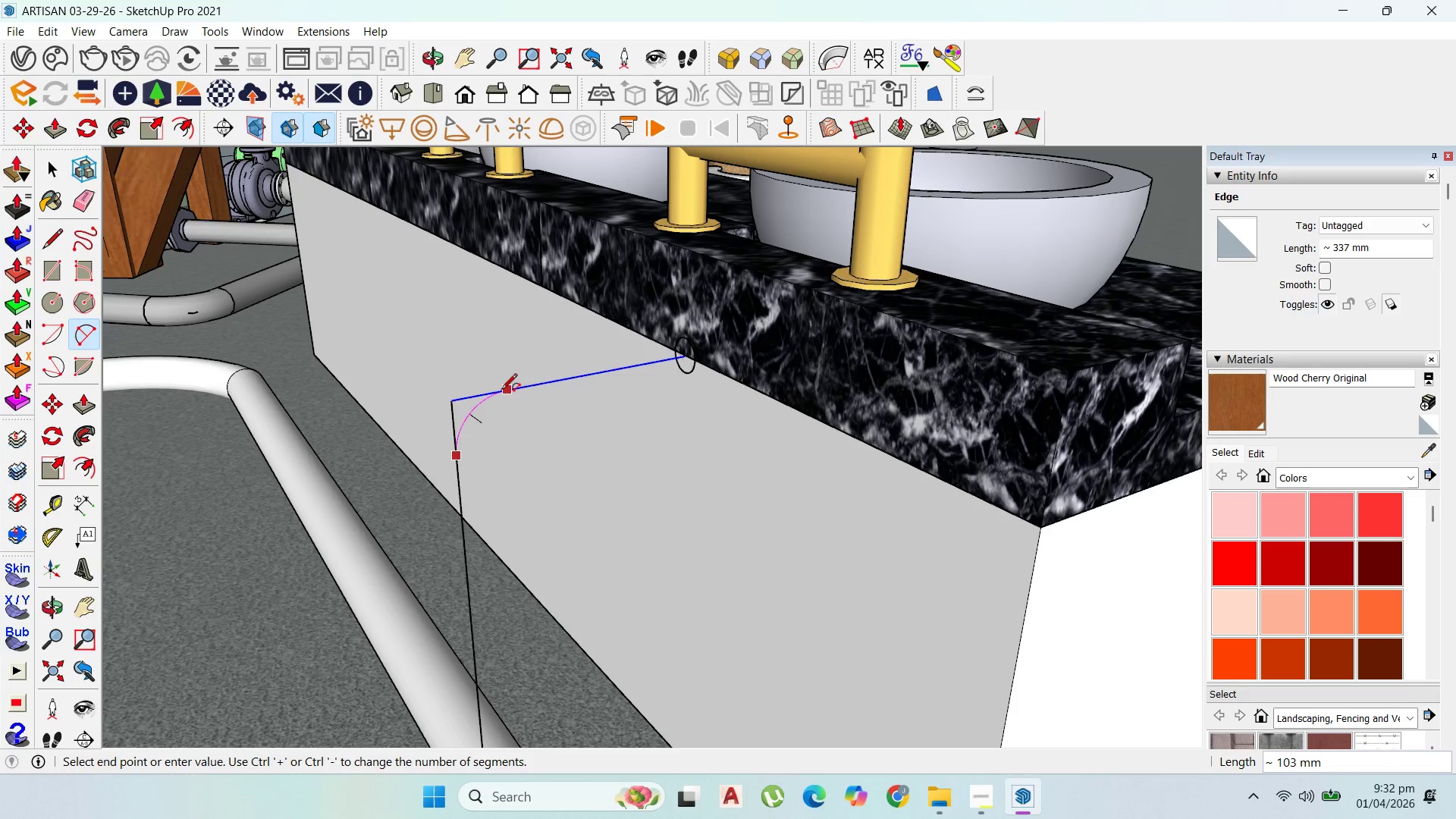 
left_click([503, 391])
 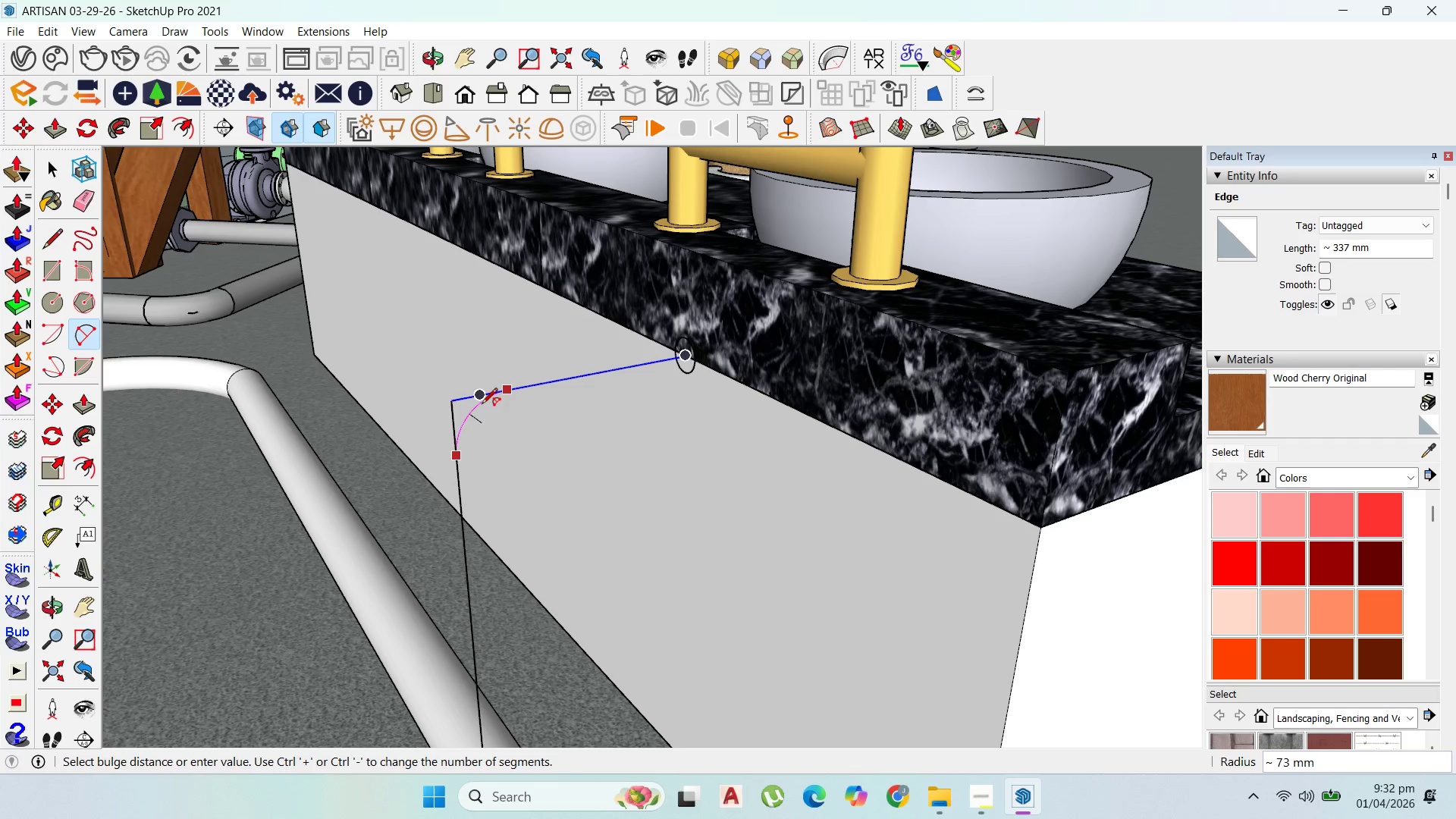 
left_click([482, 405])
 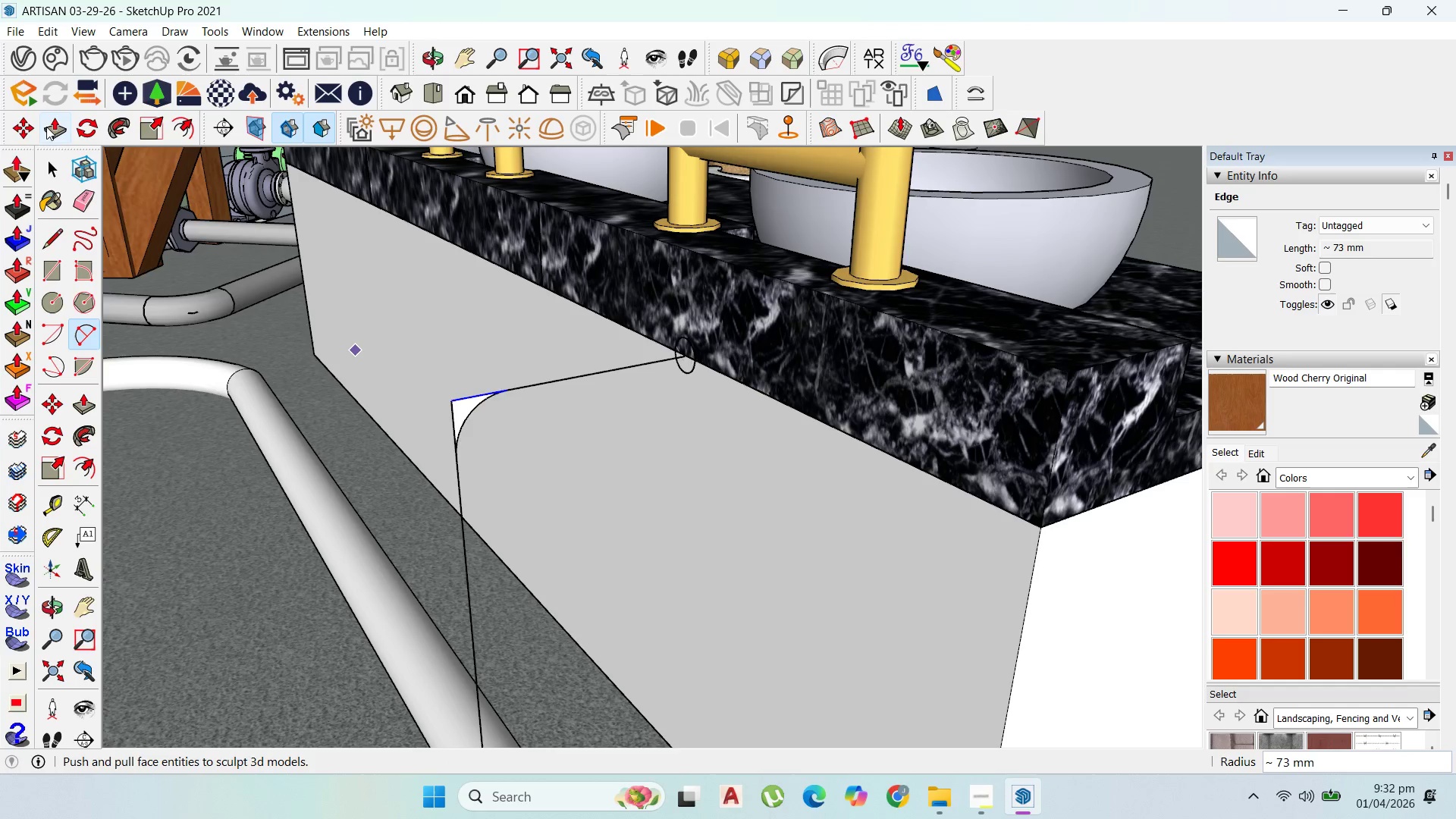 
left_click_drag(start_coordinate=[54, 160], to_coordinate=[59, 165])
 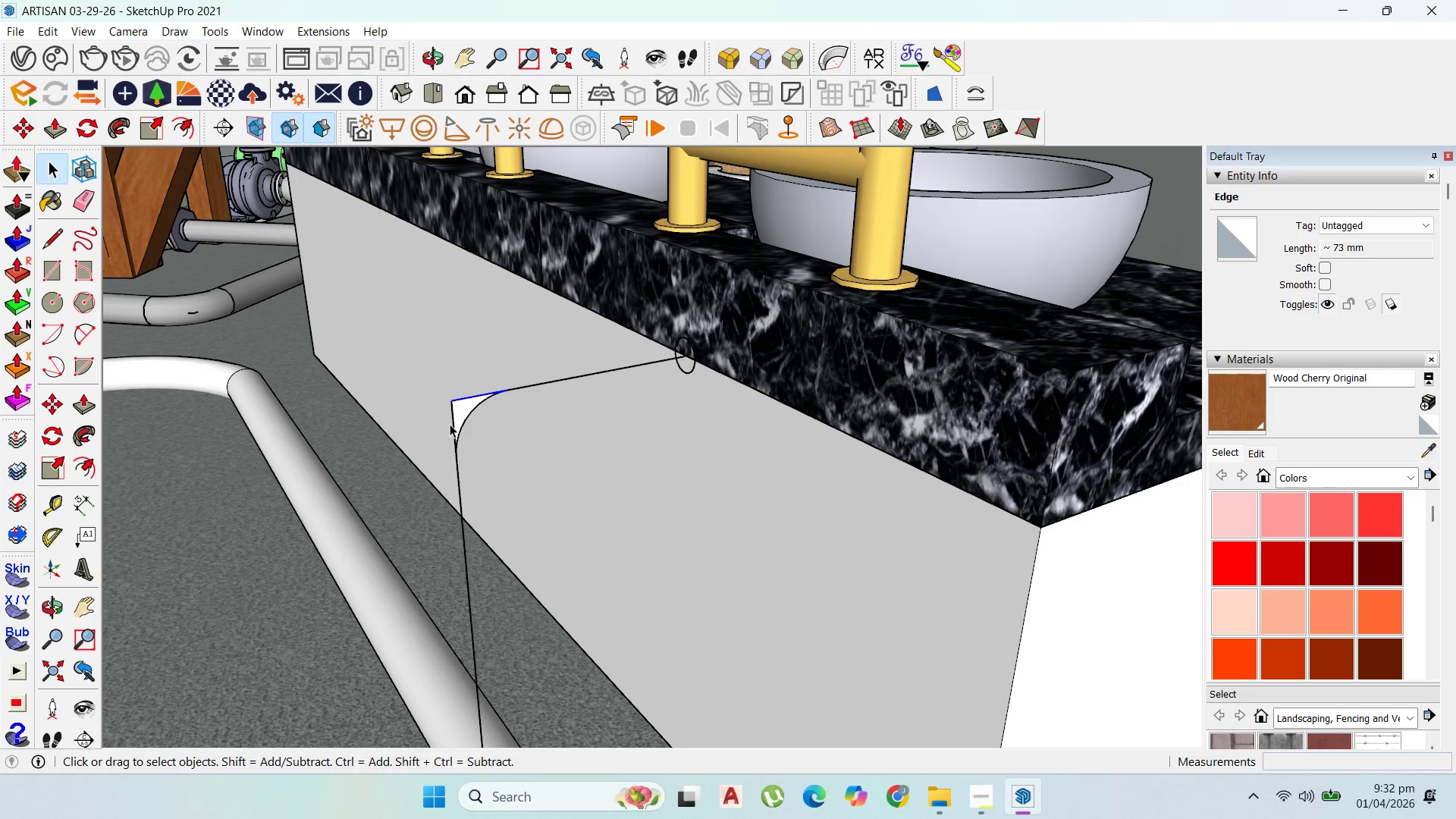 
left_click([450, 424])
 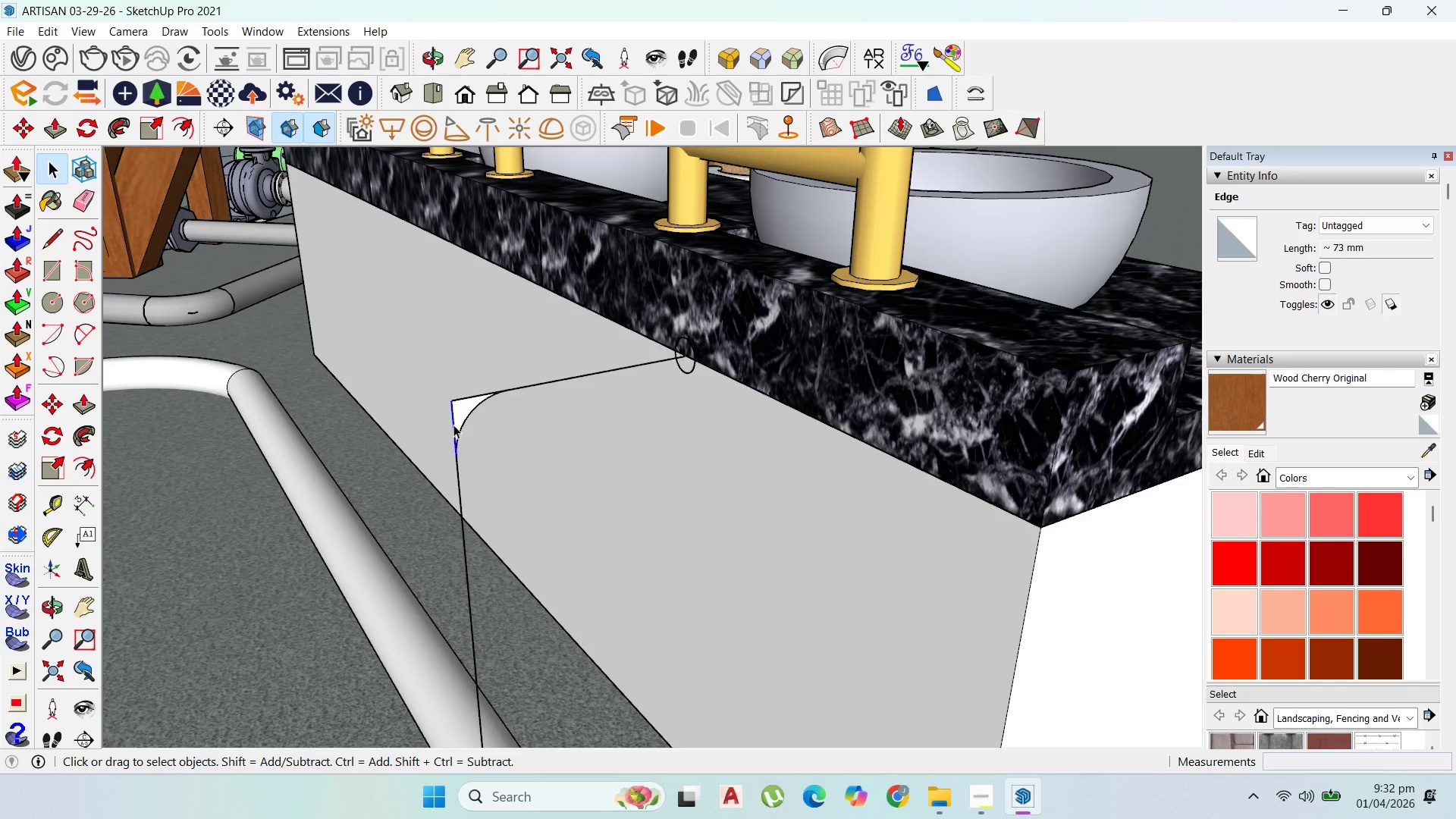 
key(Delete)
 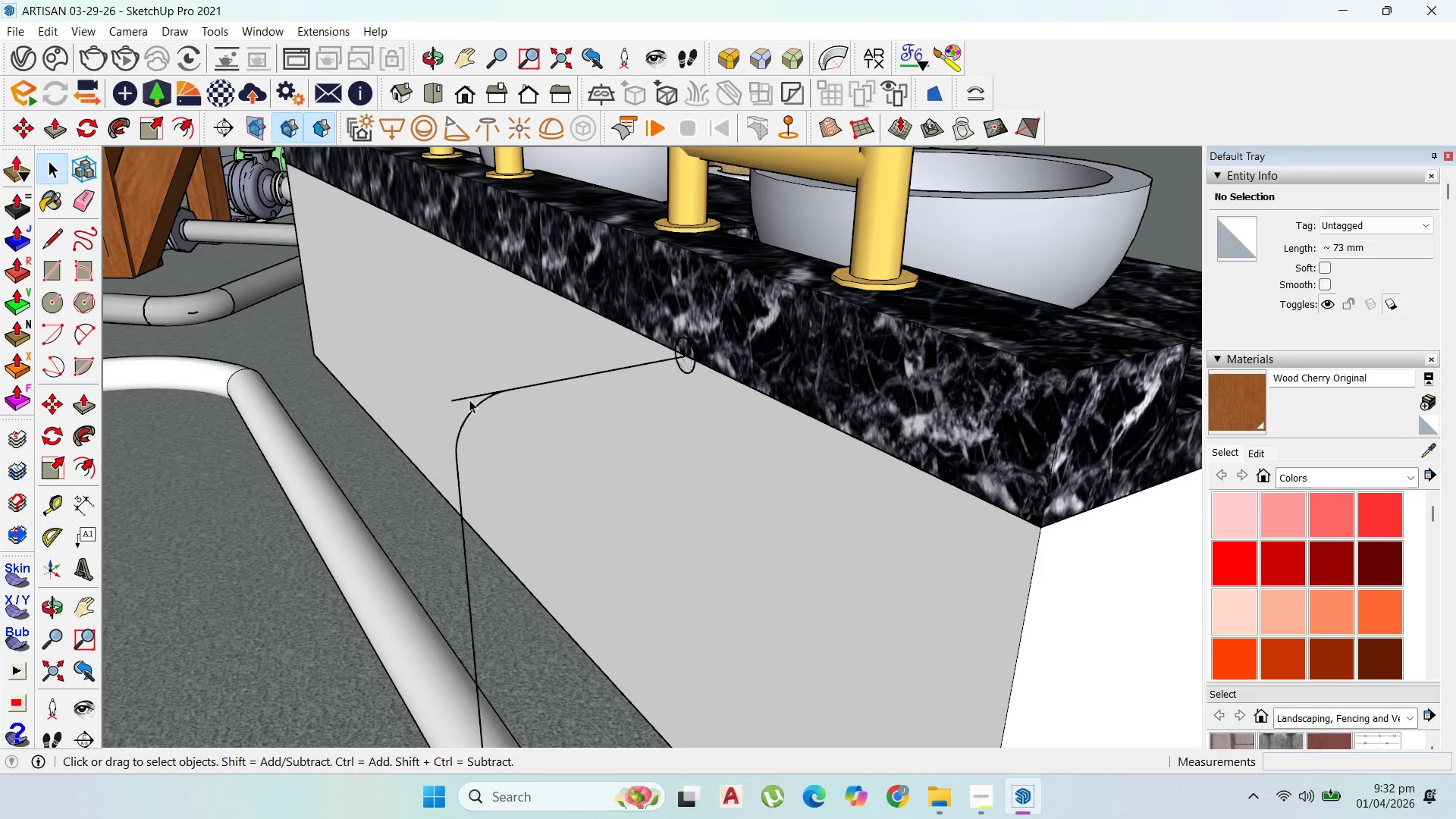 
left_click([469, 397])
 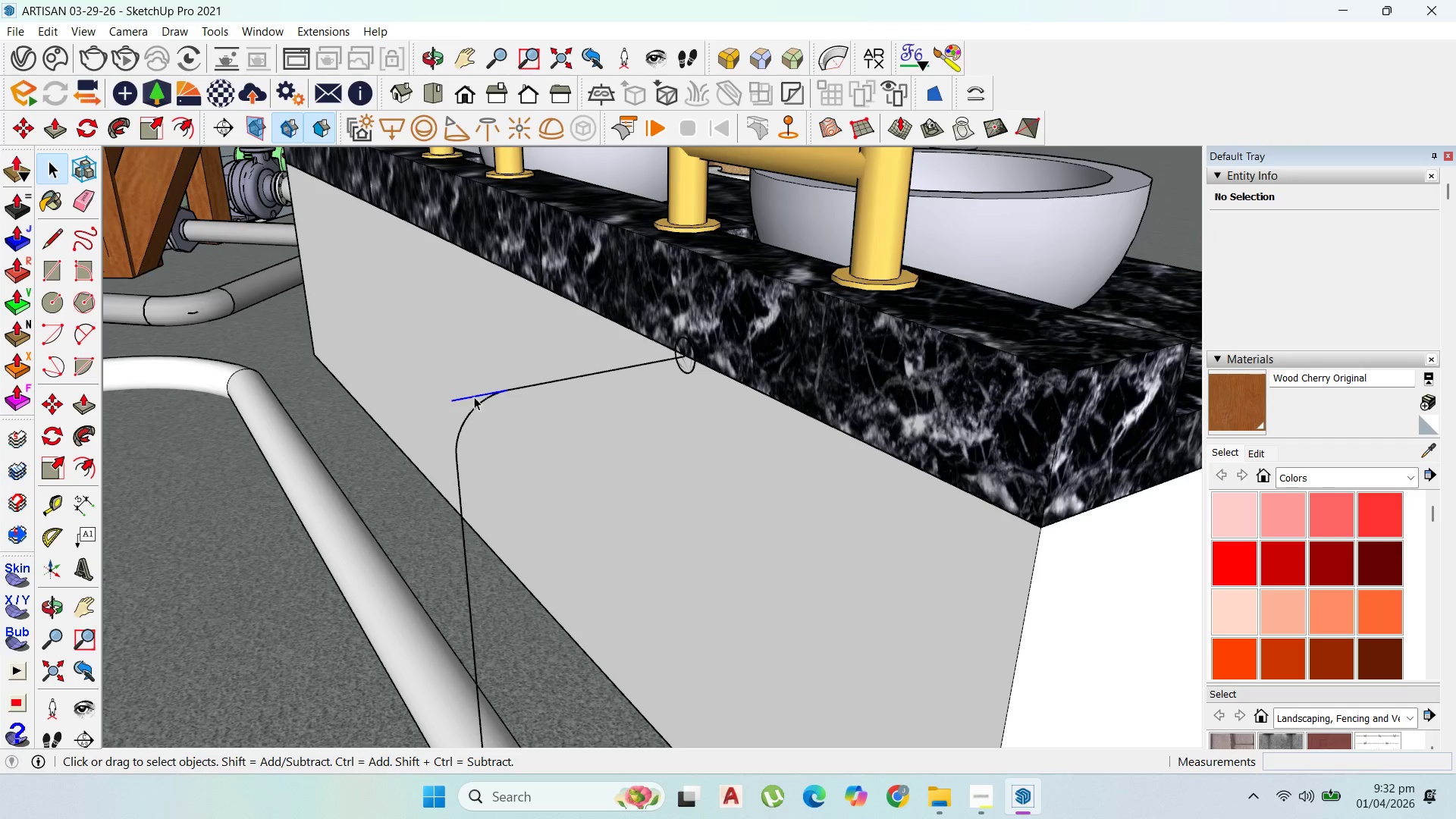 
key(Delete)
 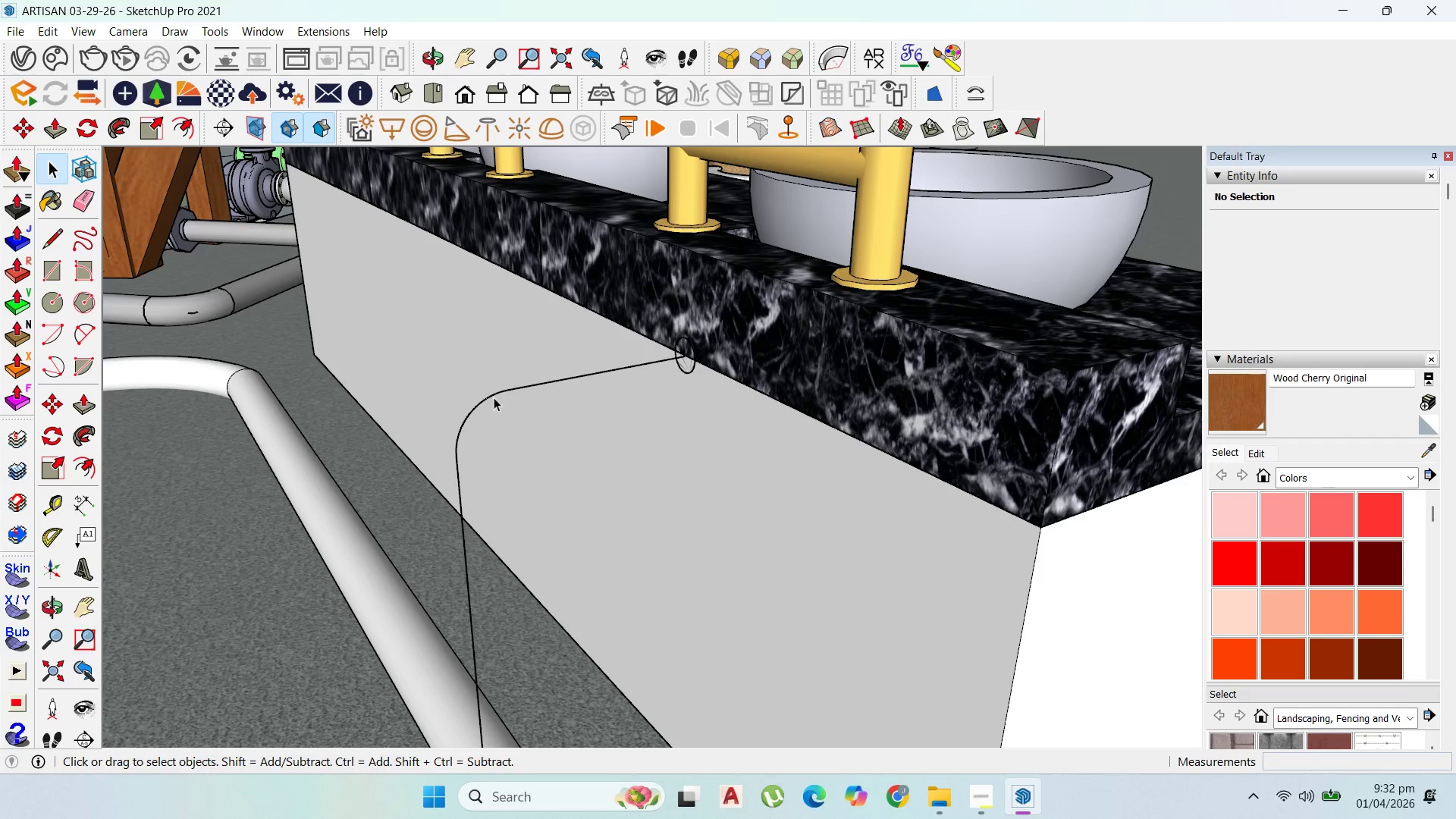 
double_click([494, 397])
 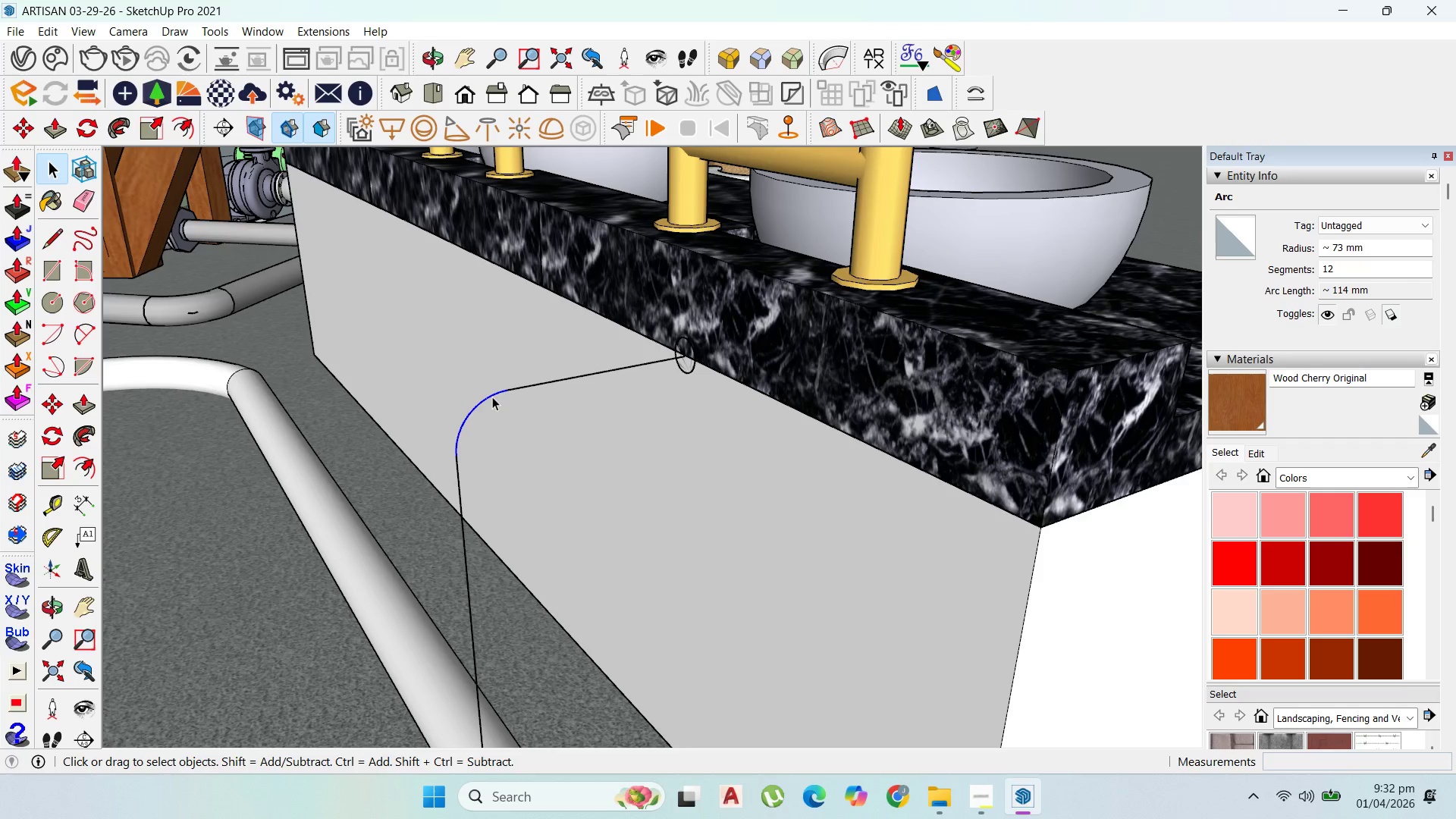 
left_click([492, 396])
 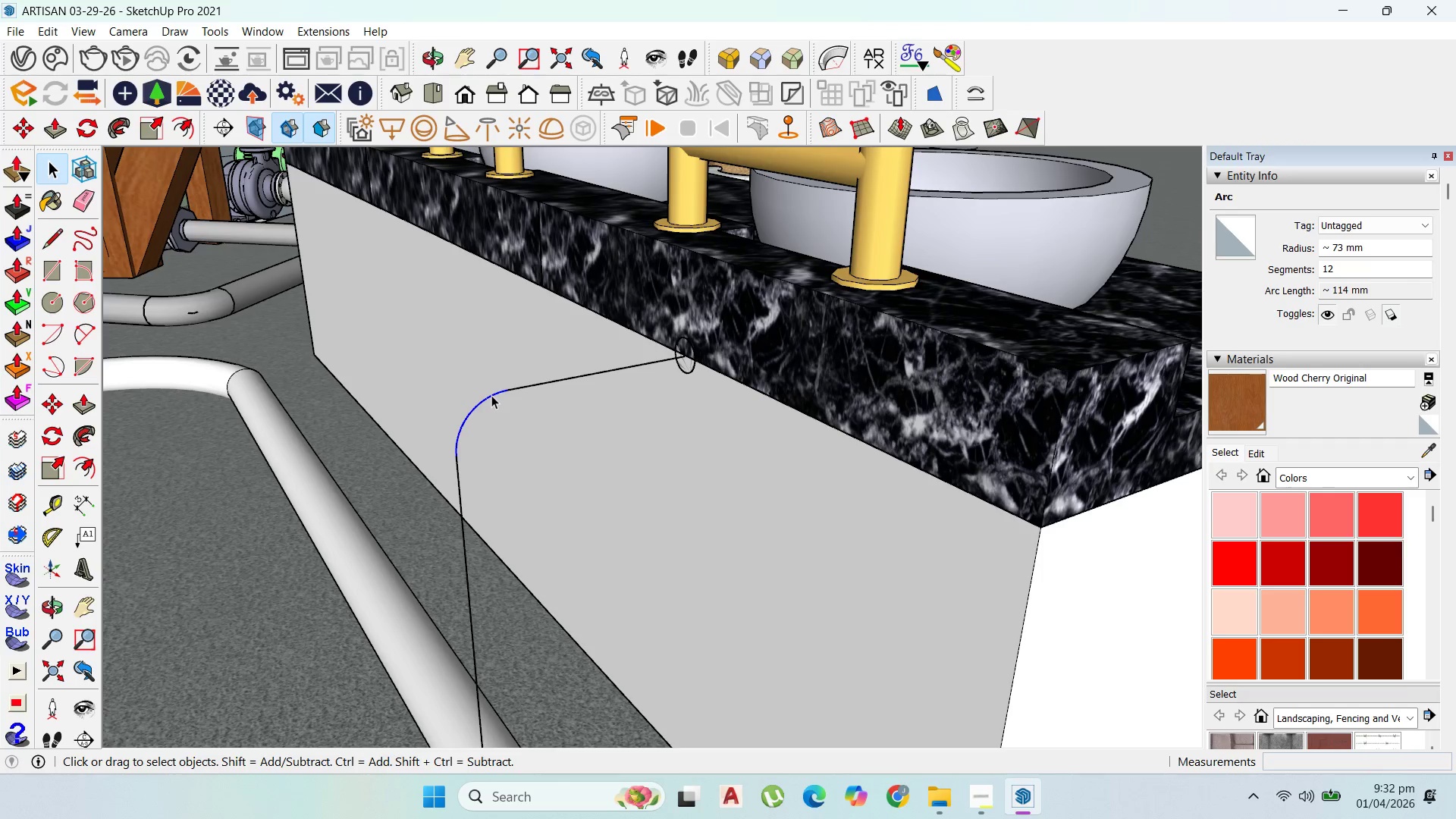 
double_click([491, 395])
 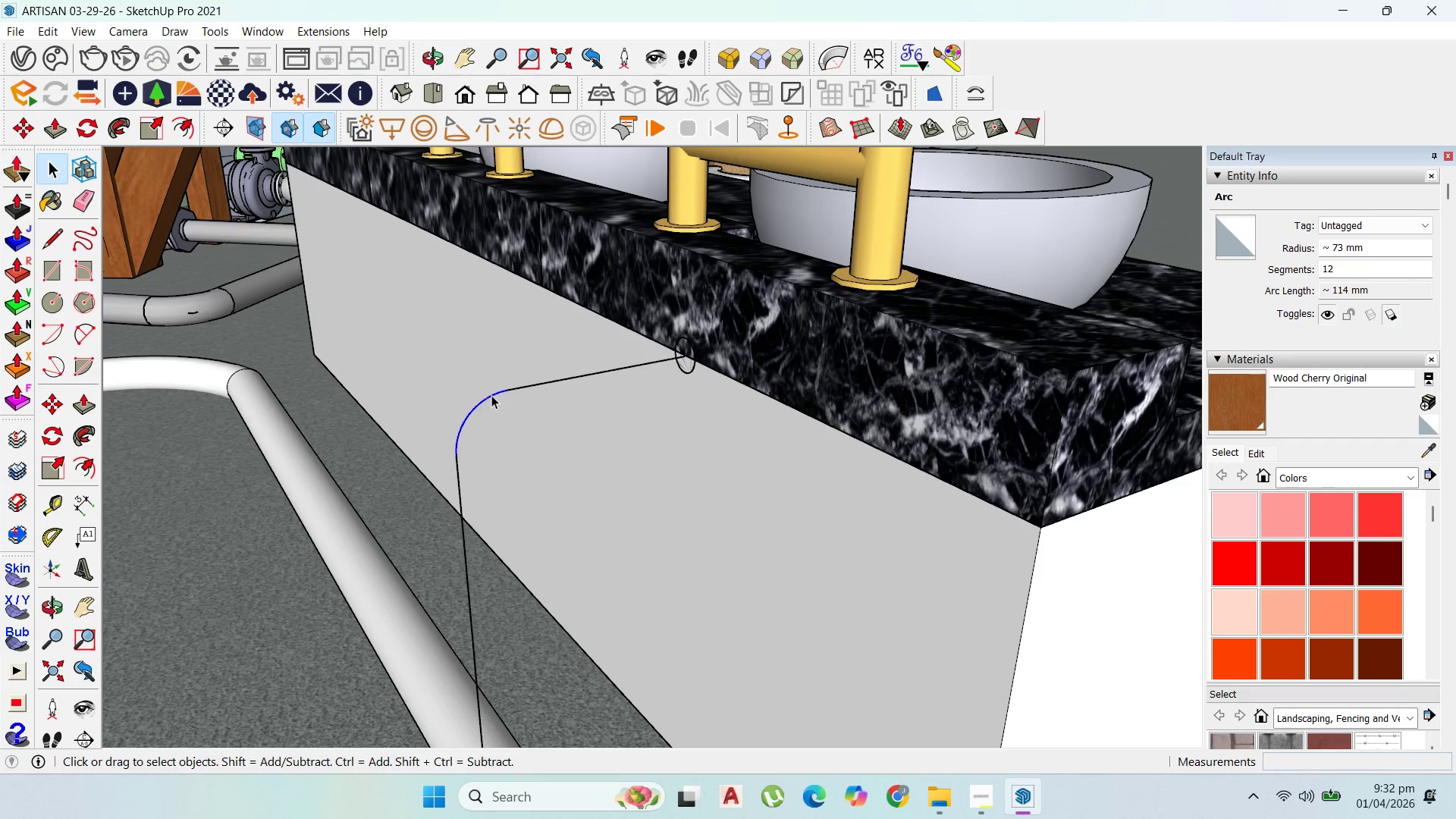 
triple_click([491, 395])
 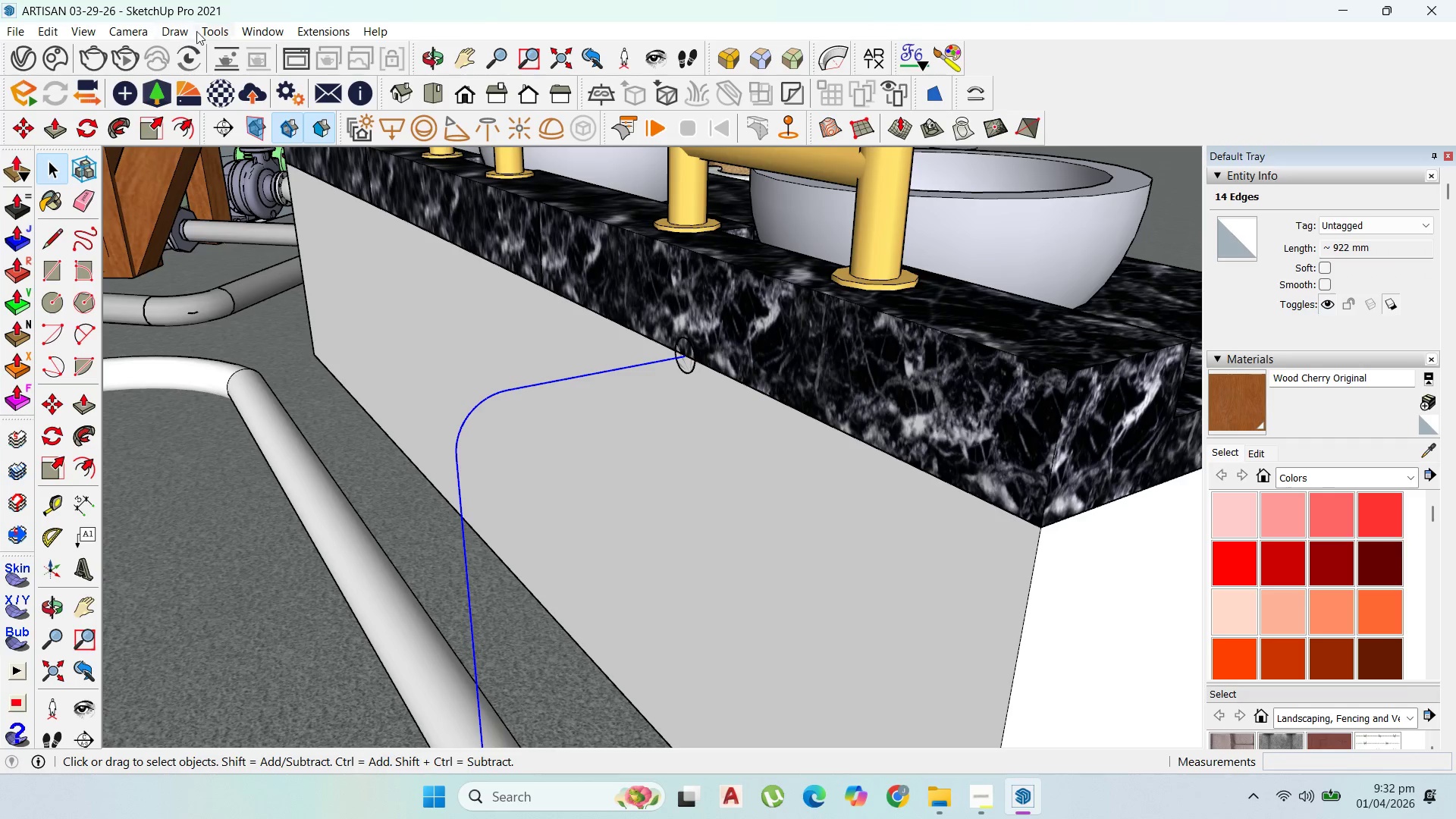 
left_click([209, 31])
 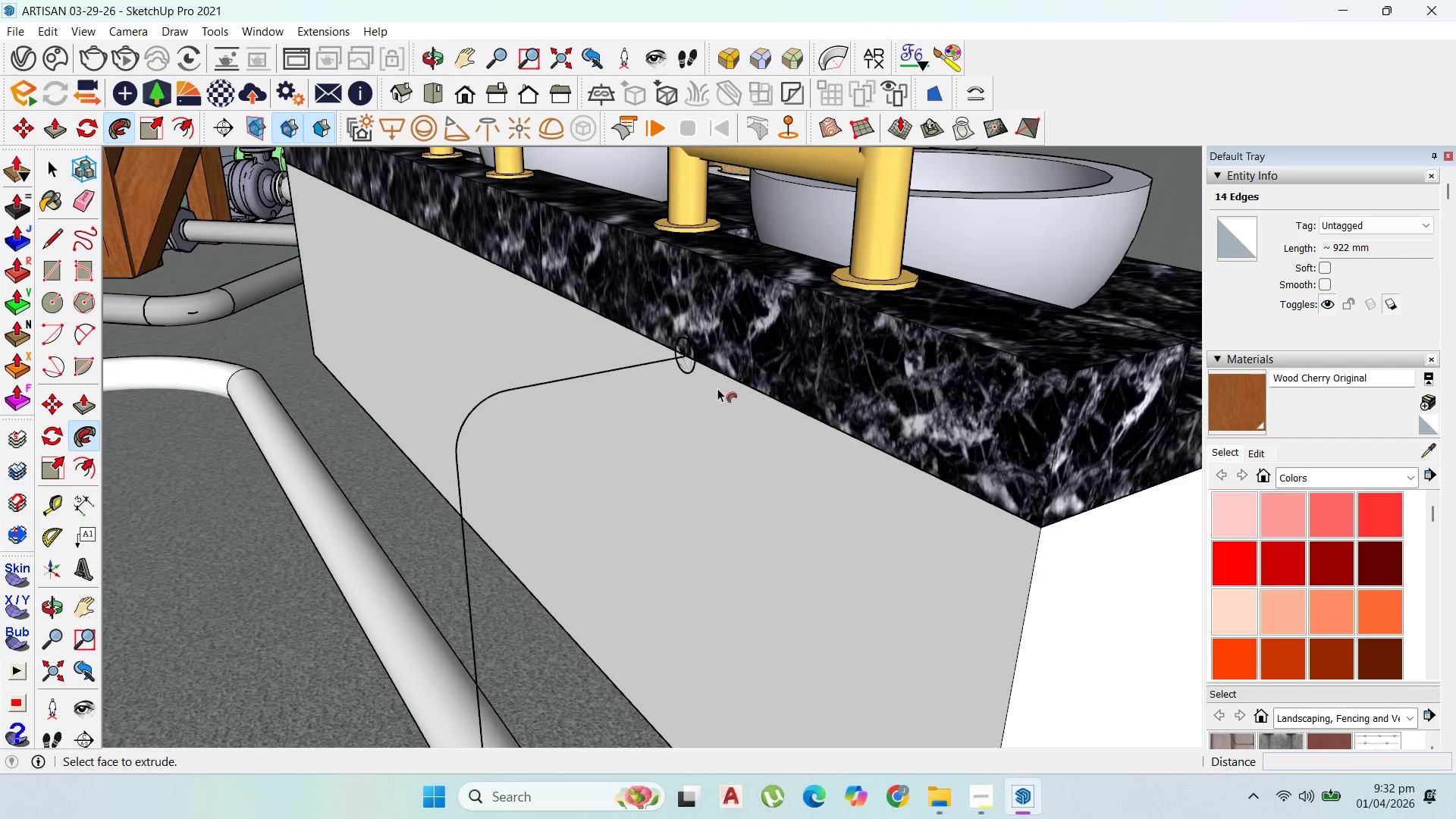 
double_click([688, 364])
 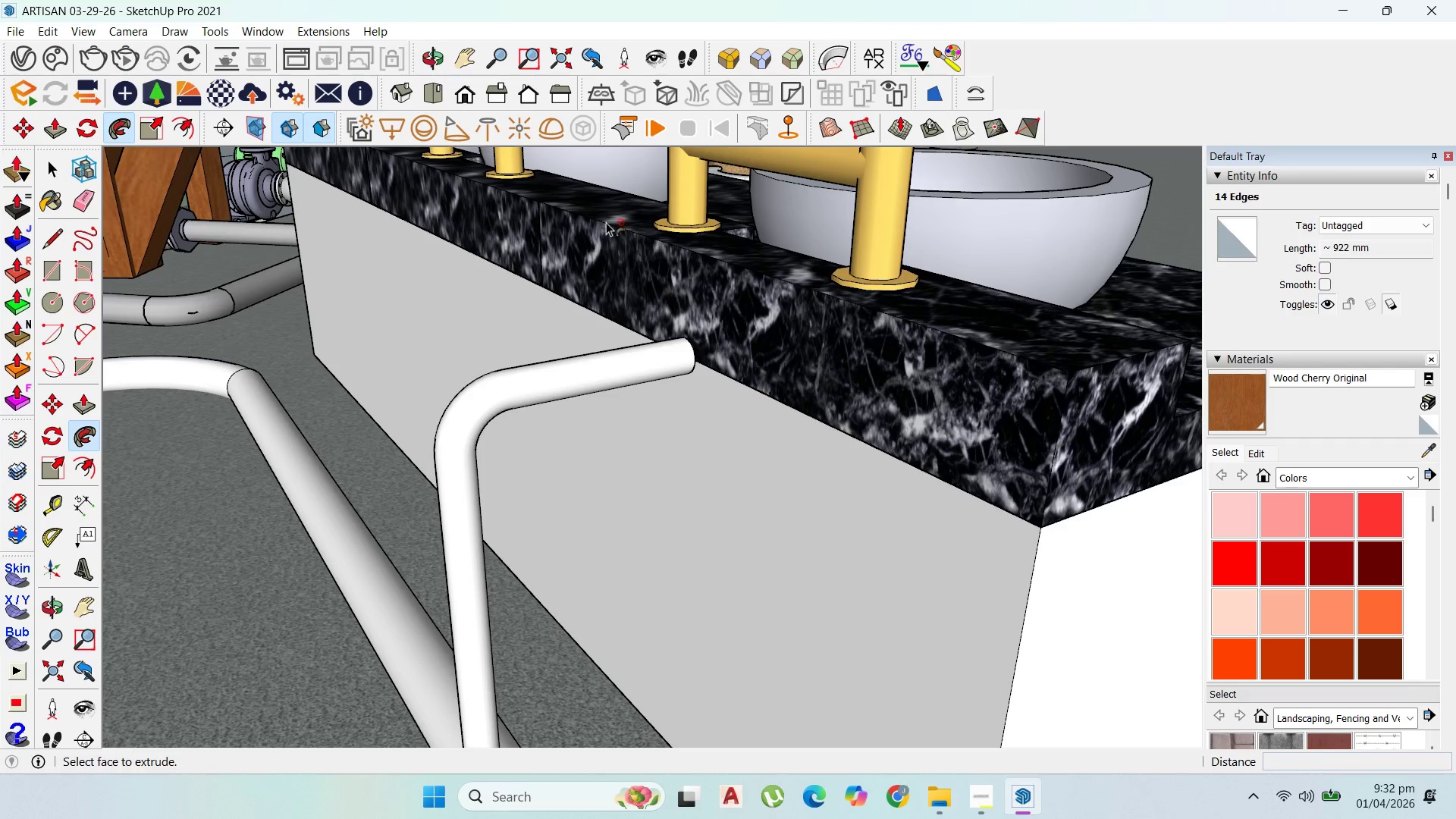 
scroll: coordinate [588, 184], scroll_direction: down, amount: 7.0
 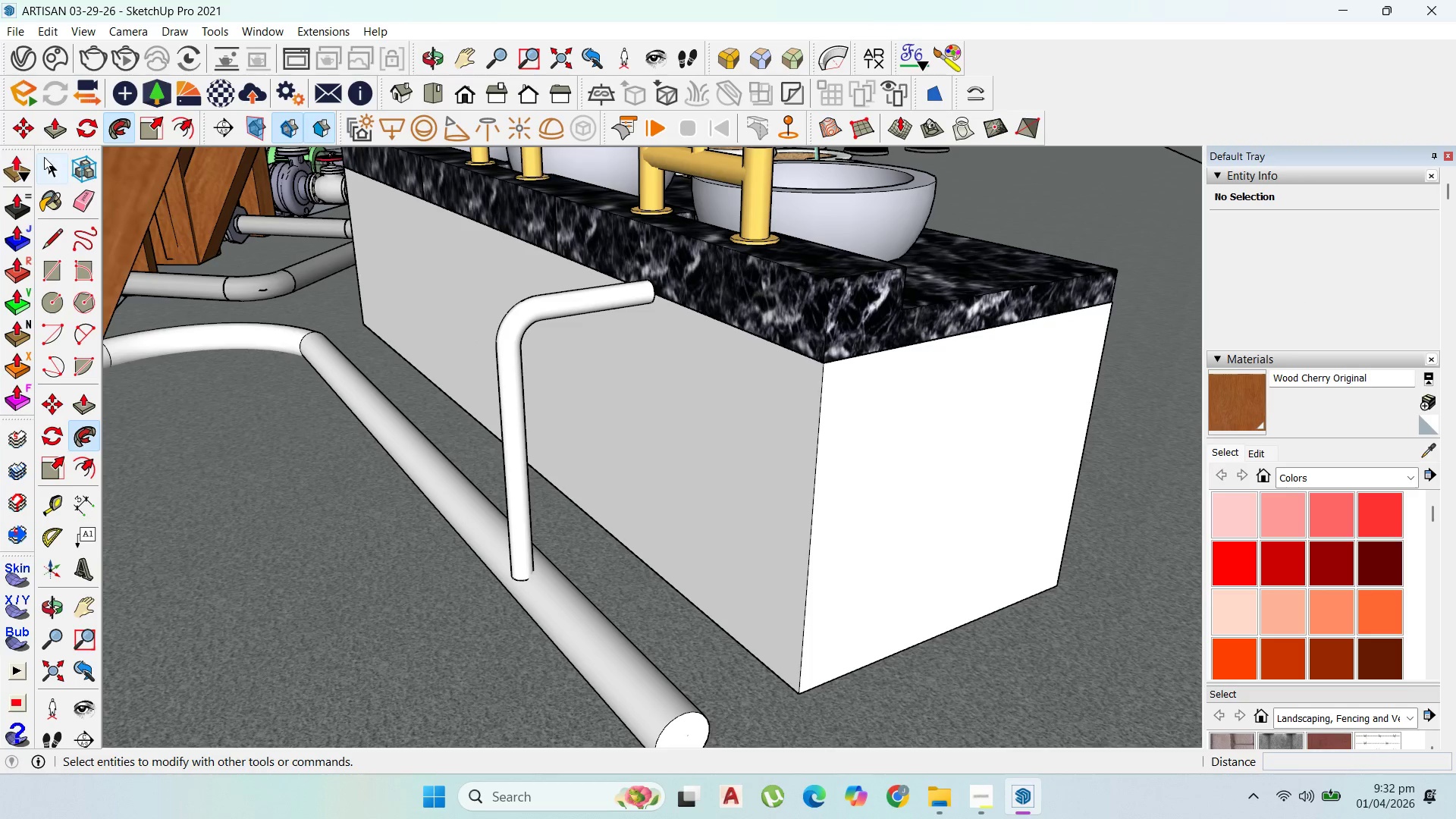 
key(Escape)
 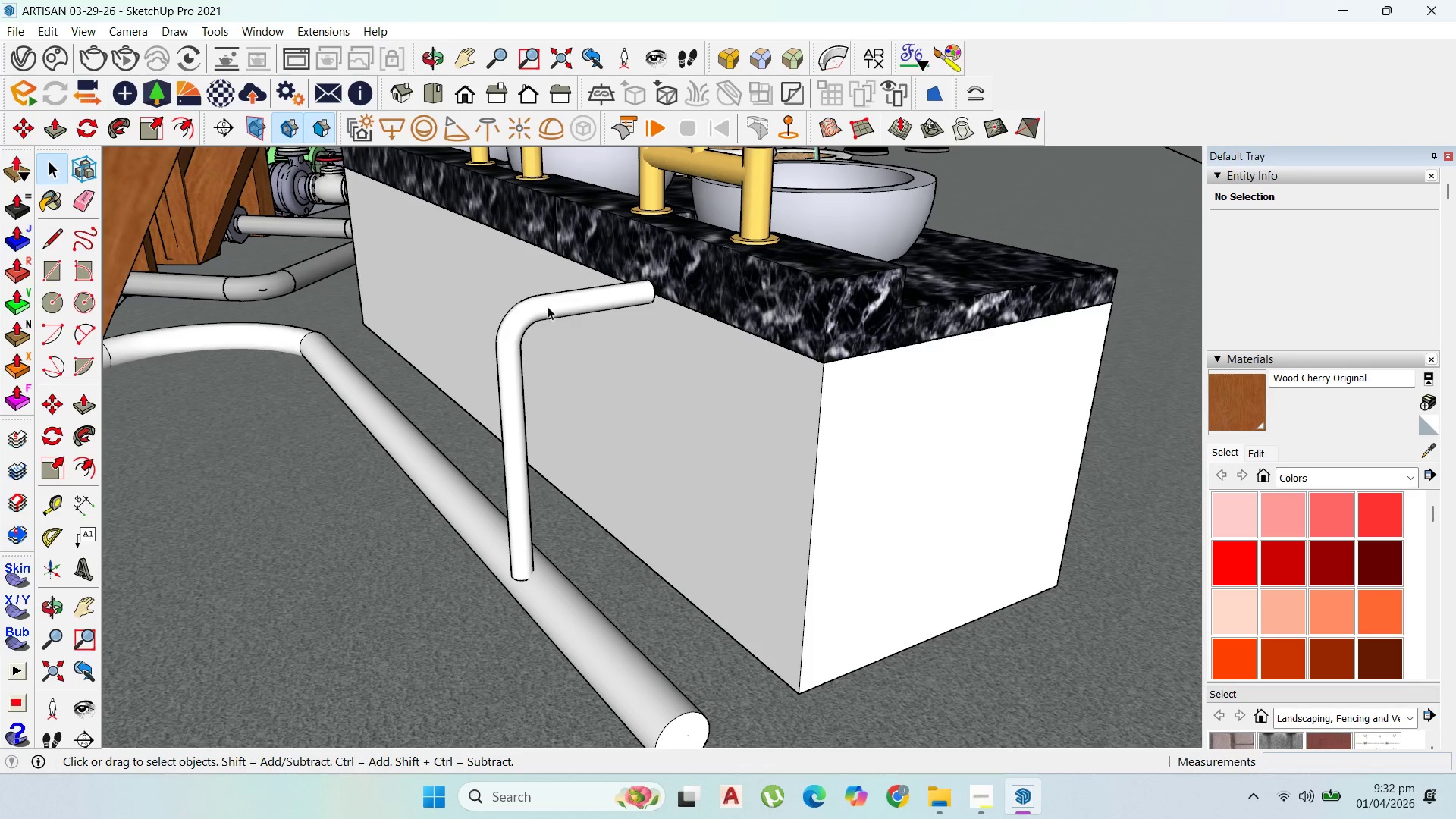 
double_click([546, 306])
 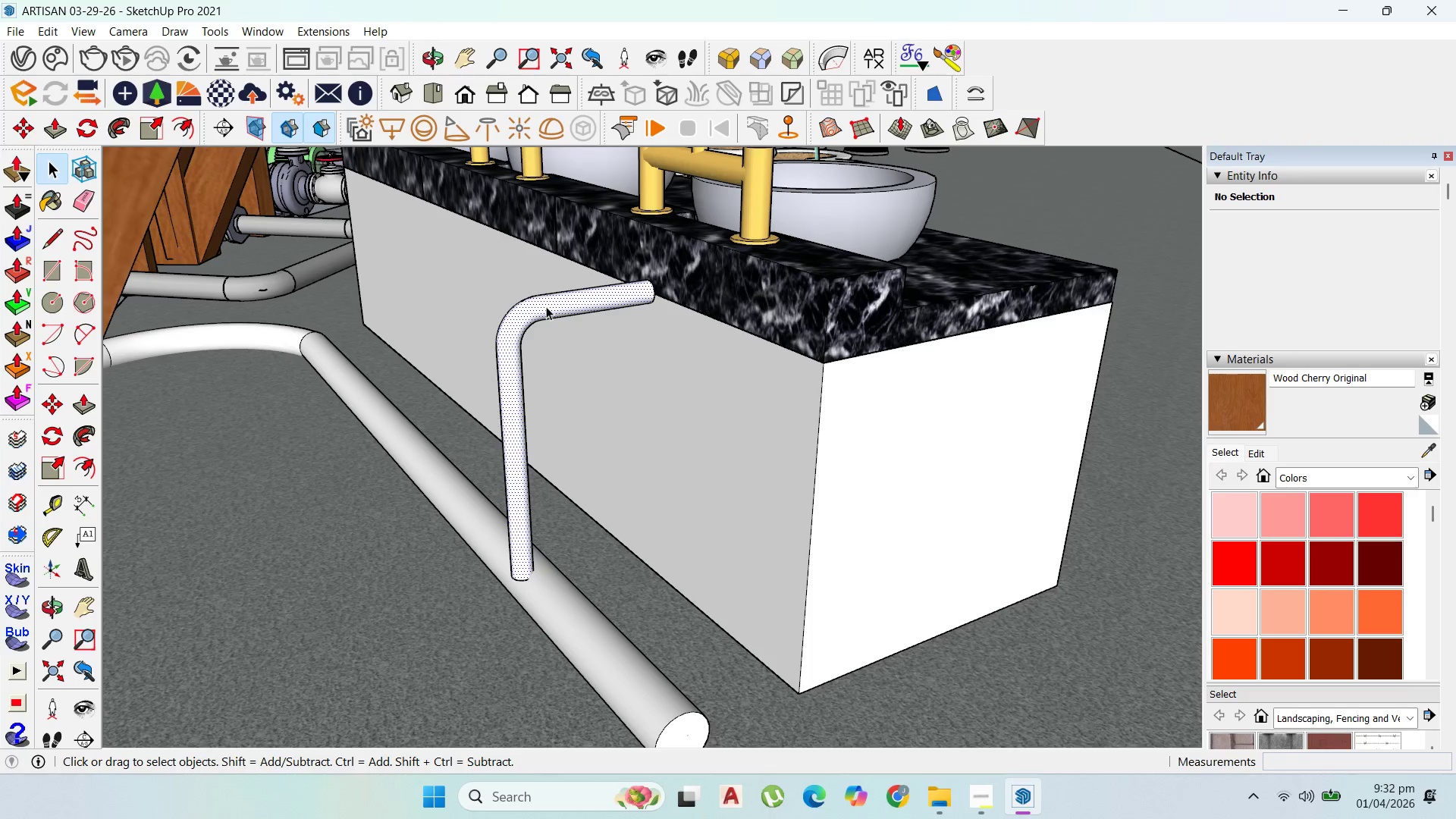 
triple_click([546, 306])
 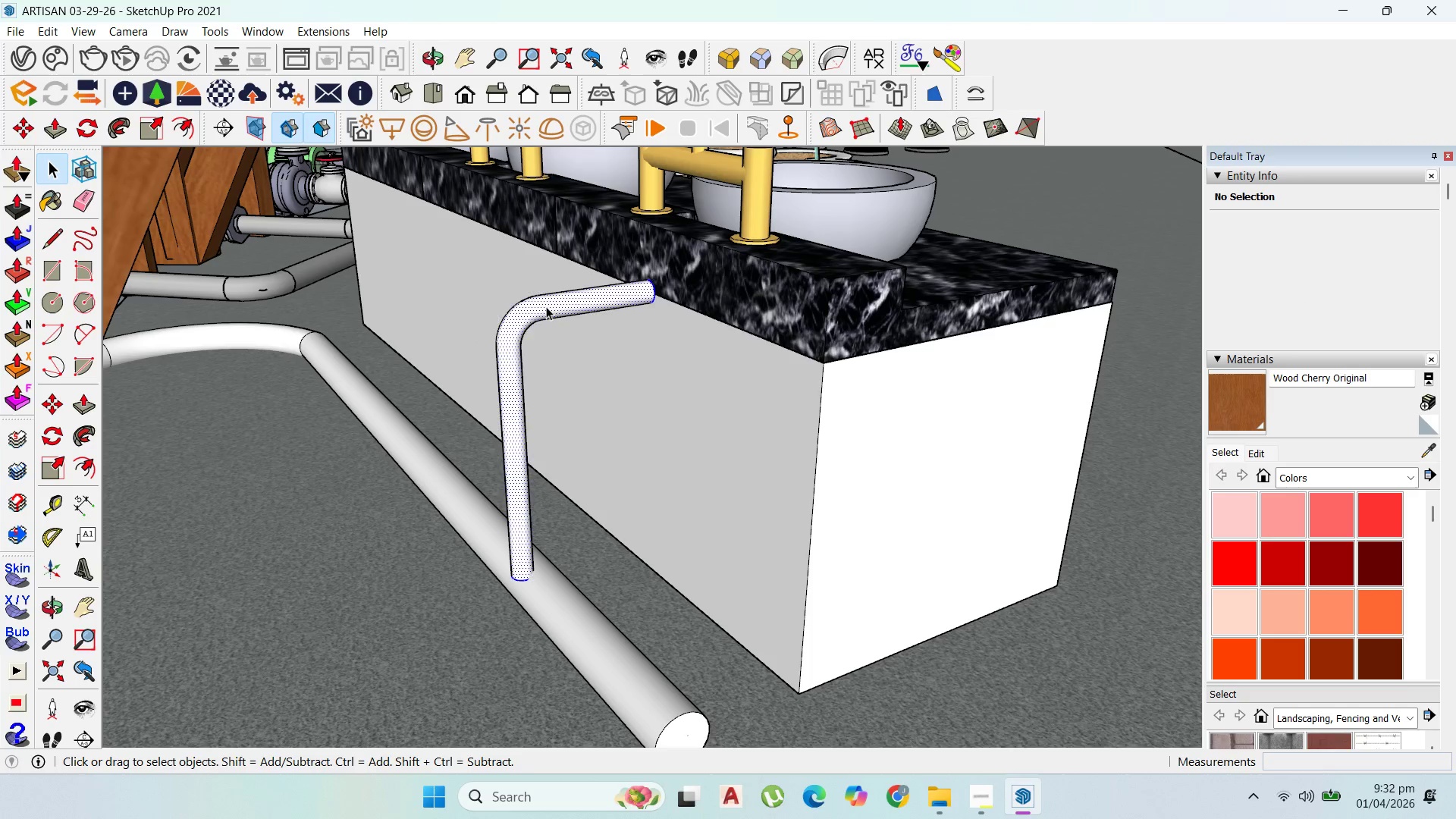 
triple_click([546, 306])
 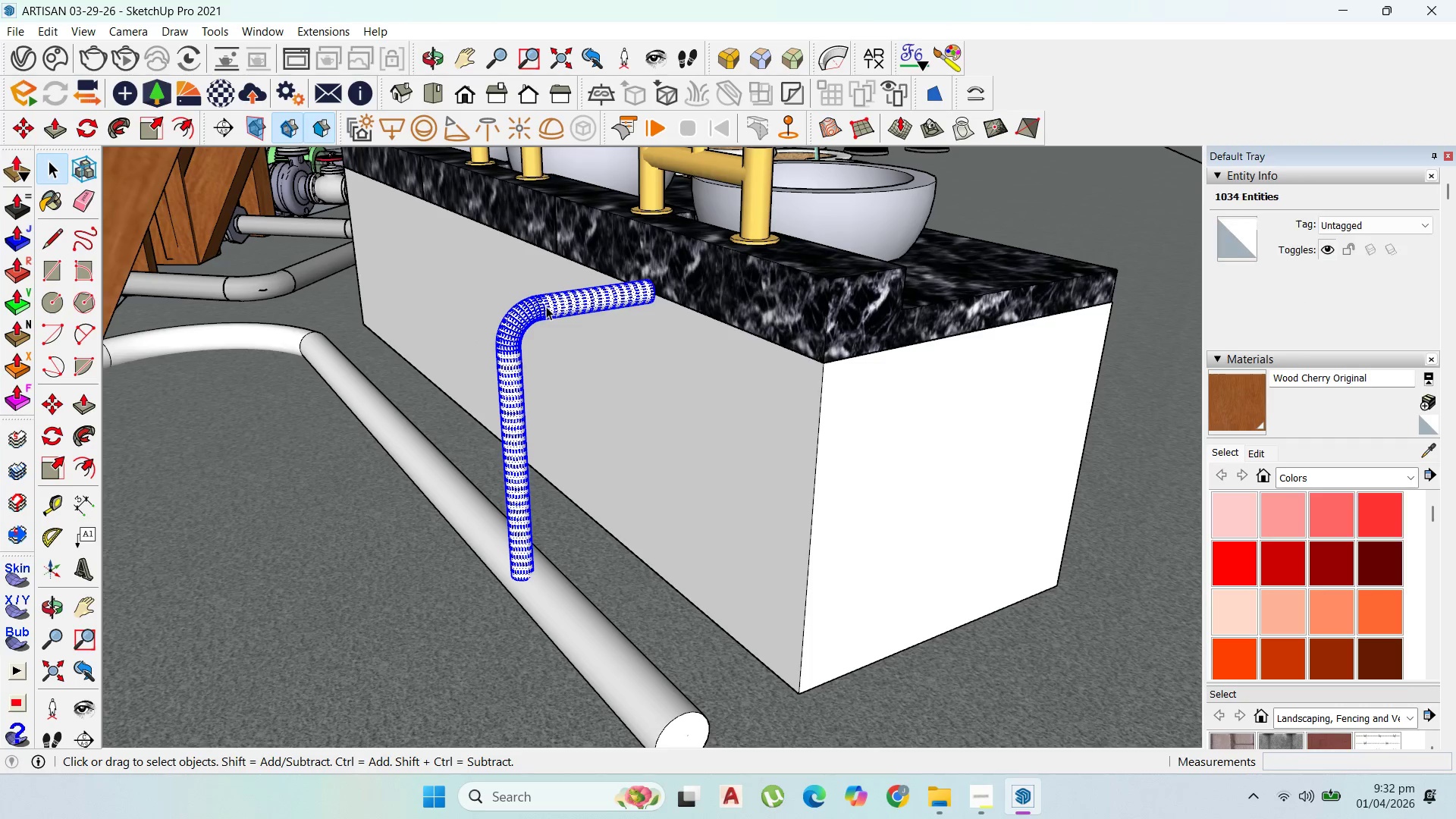 
right_click([546, 306])
 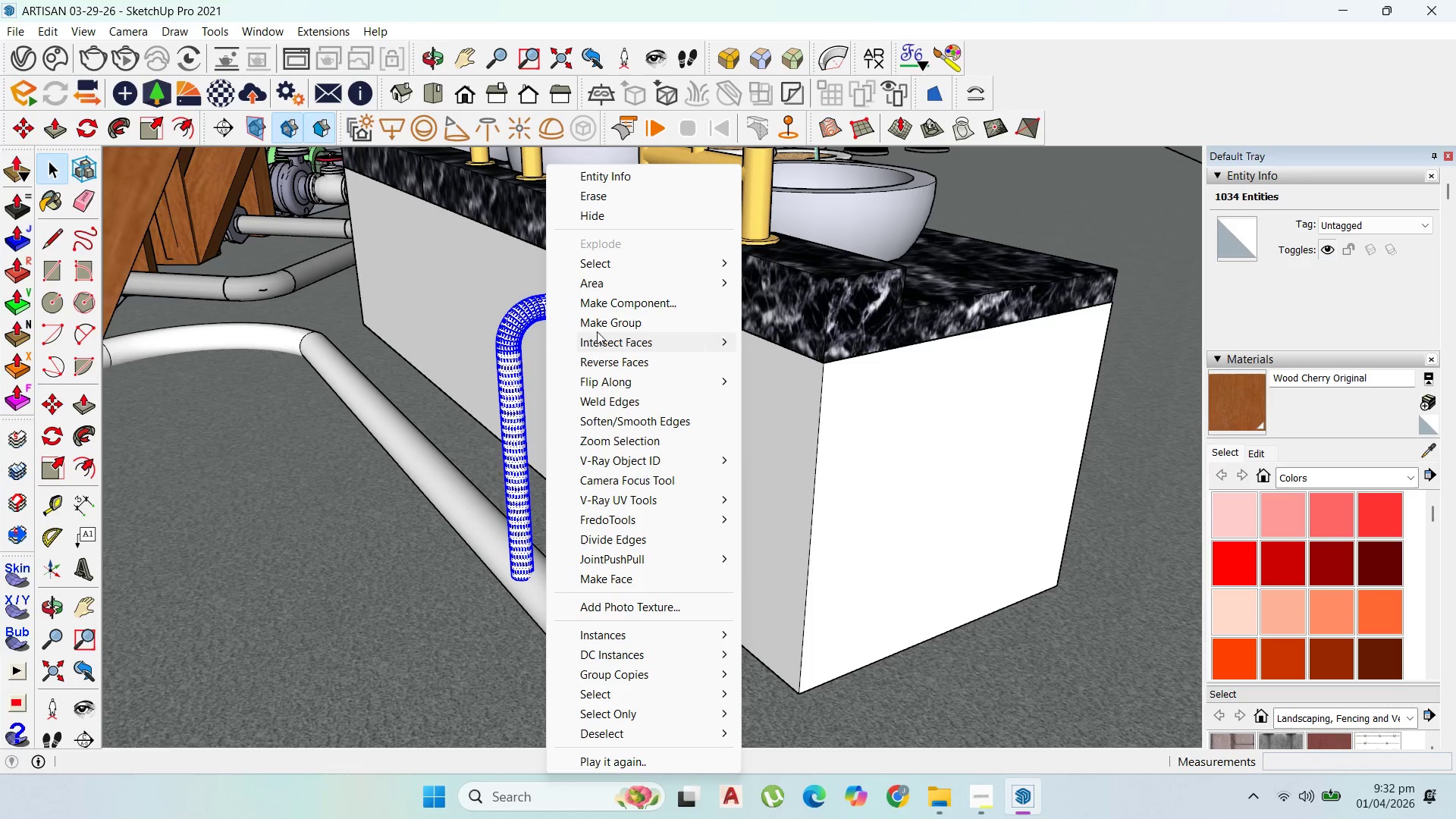 
left_click([599, 328])
 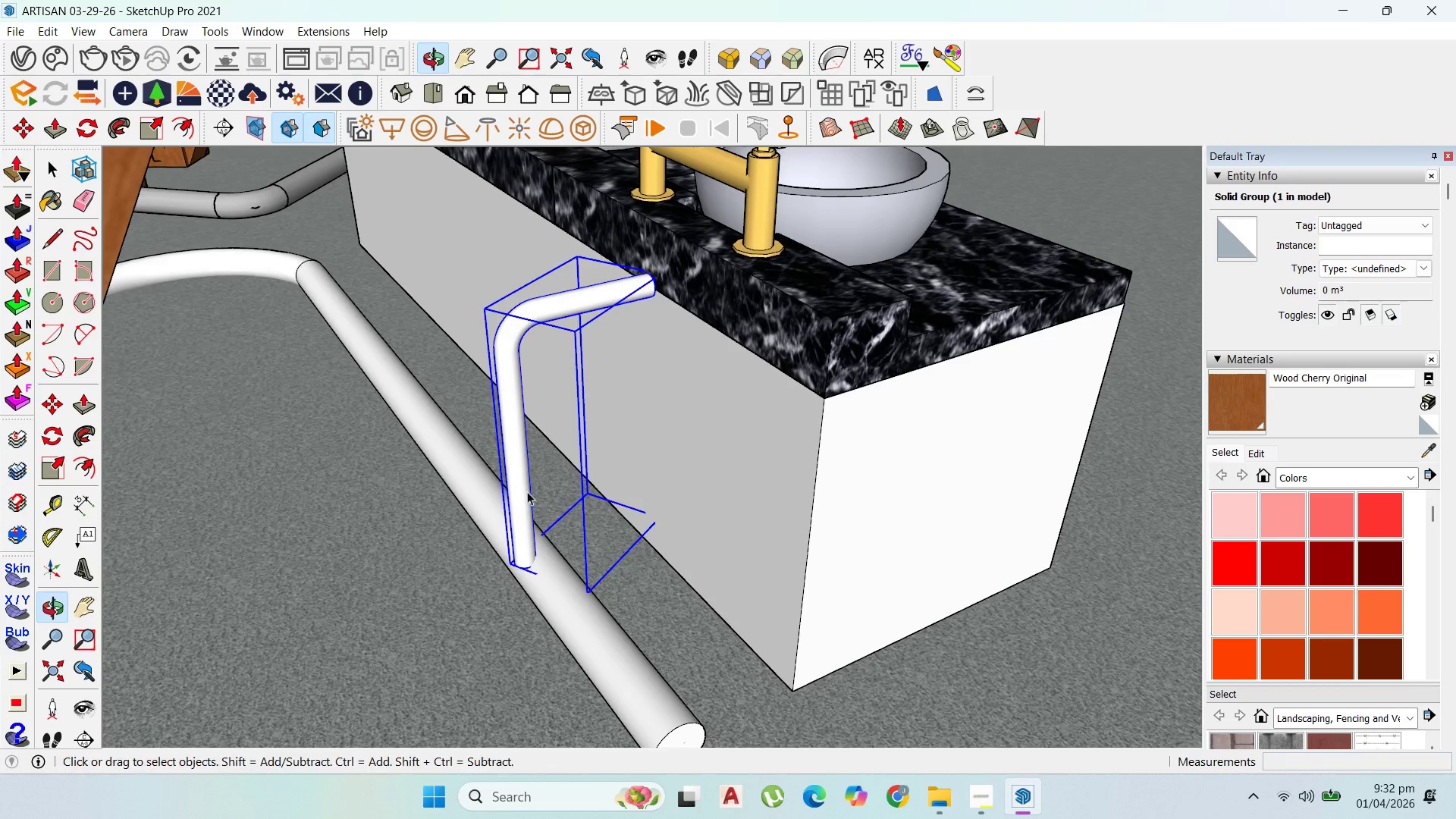 
scroll: coordinate [537, 552], scroll_direction: up, amount: 3.0
 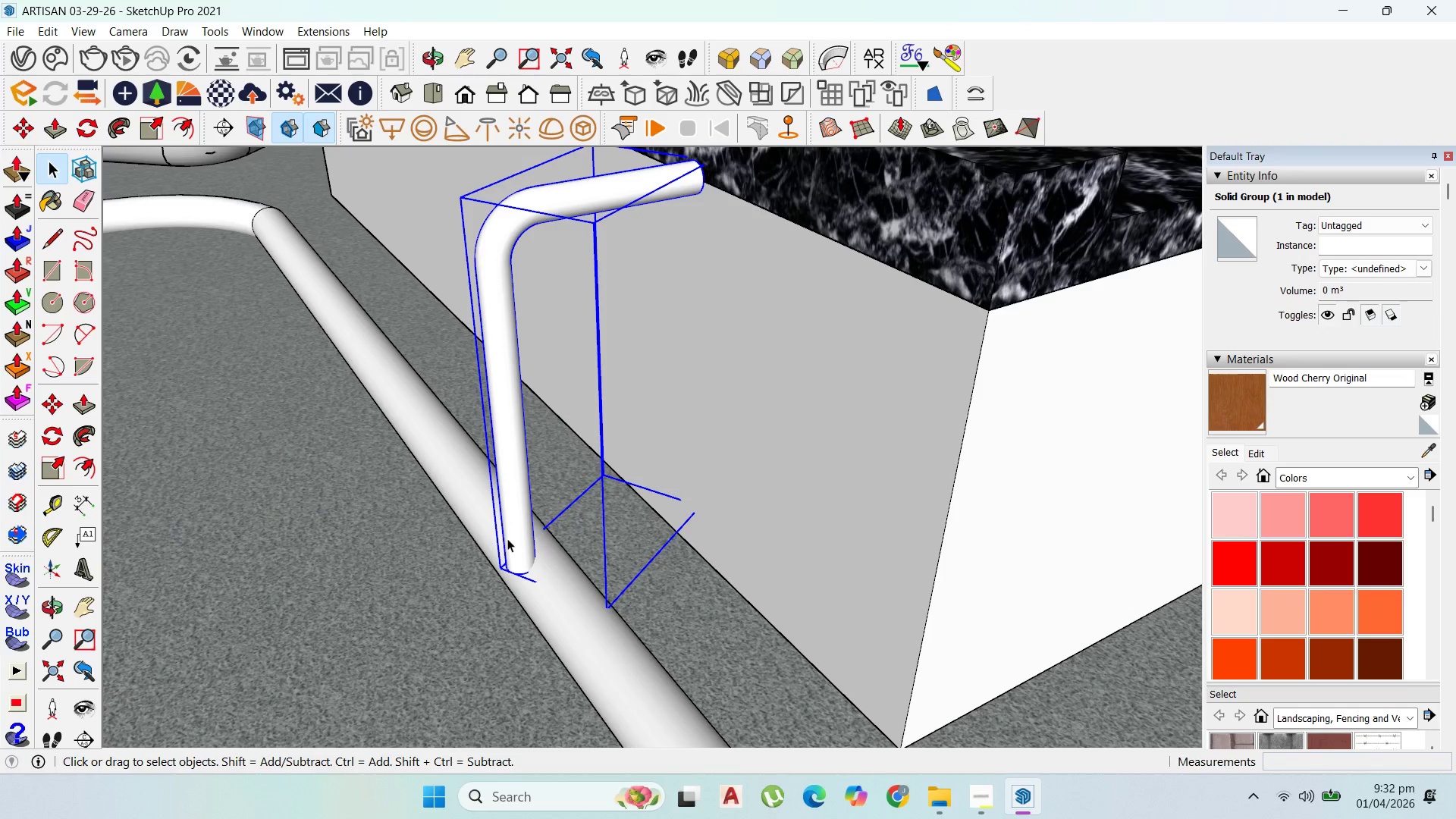 
key(M)
 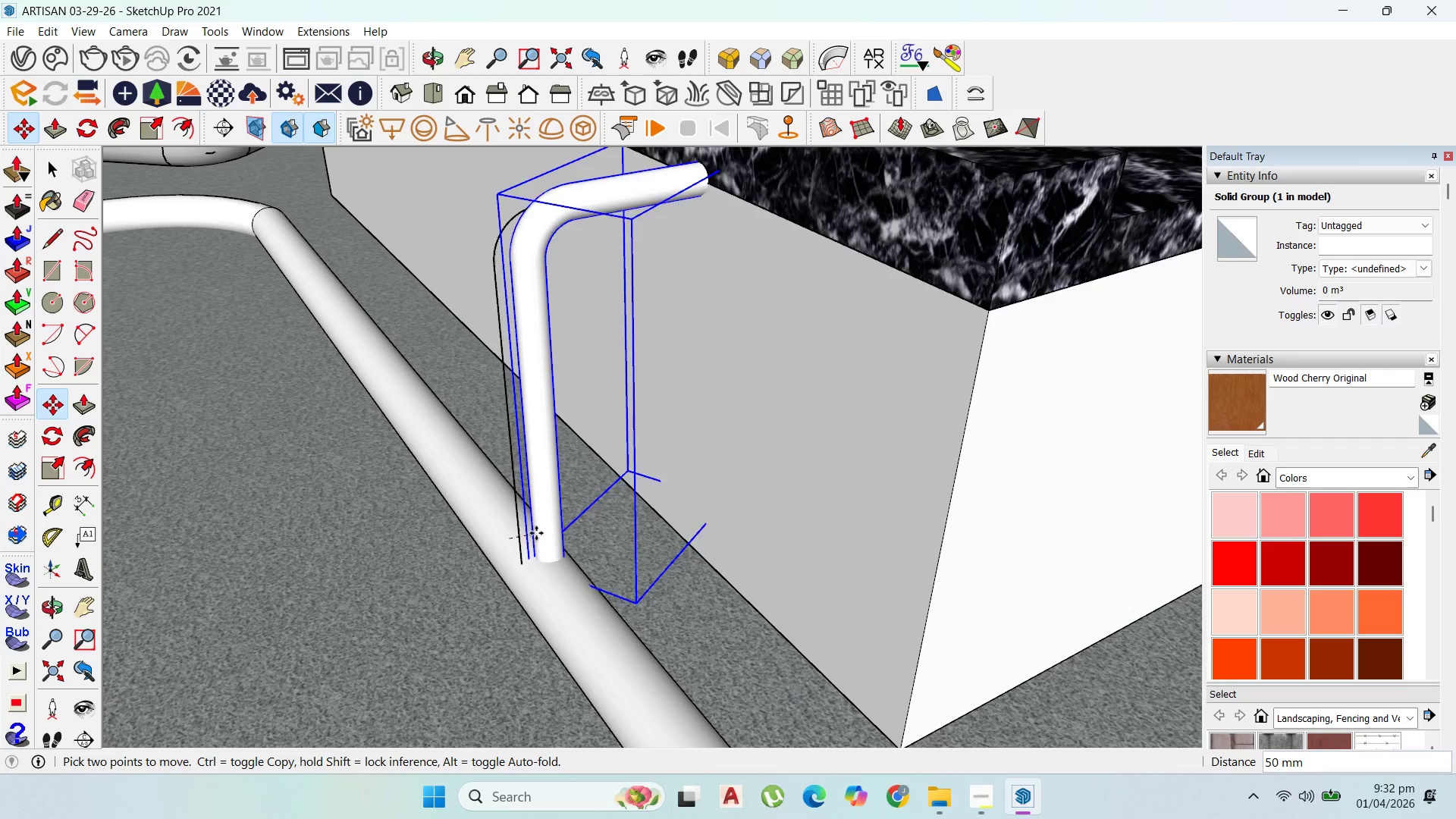 
left_click([535, 533])
 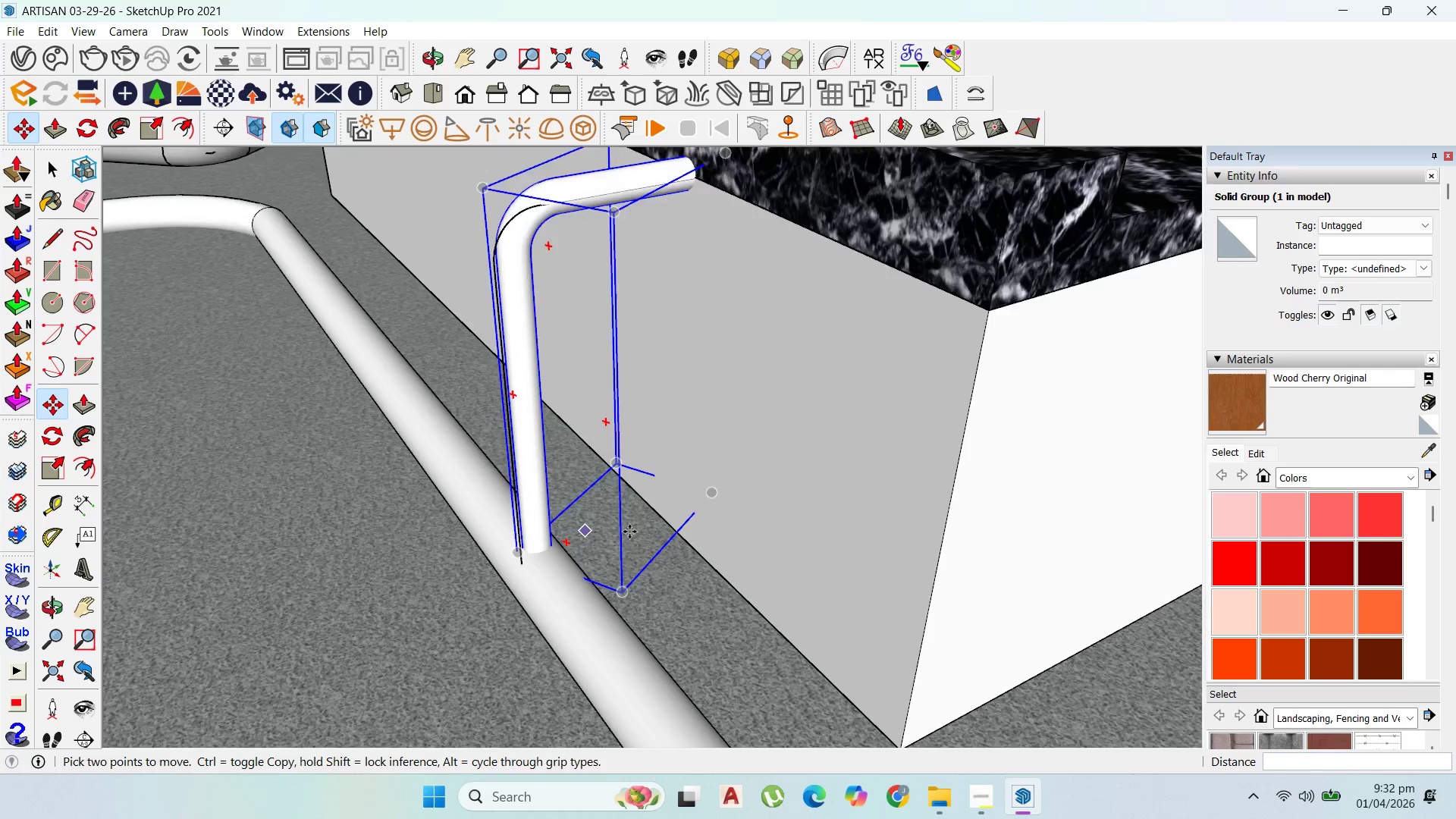 
scroll: coordinate [734, 529], scroll_direction: down, amount: 3.0
 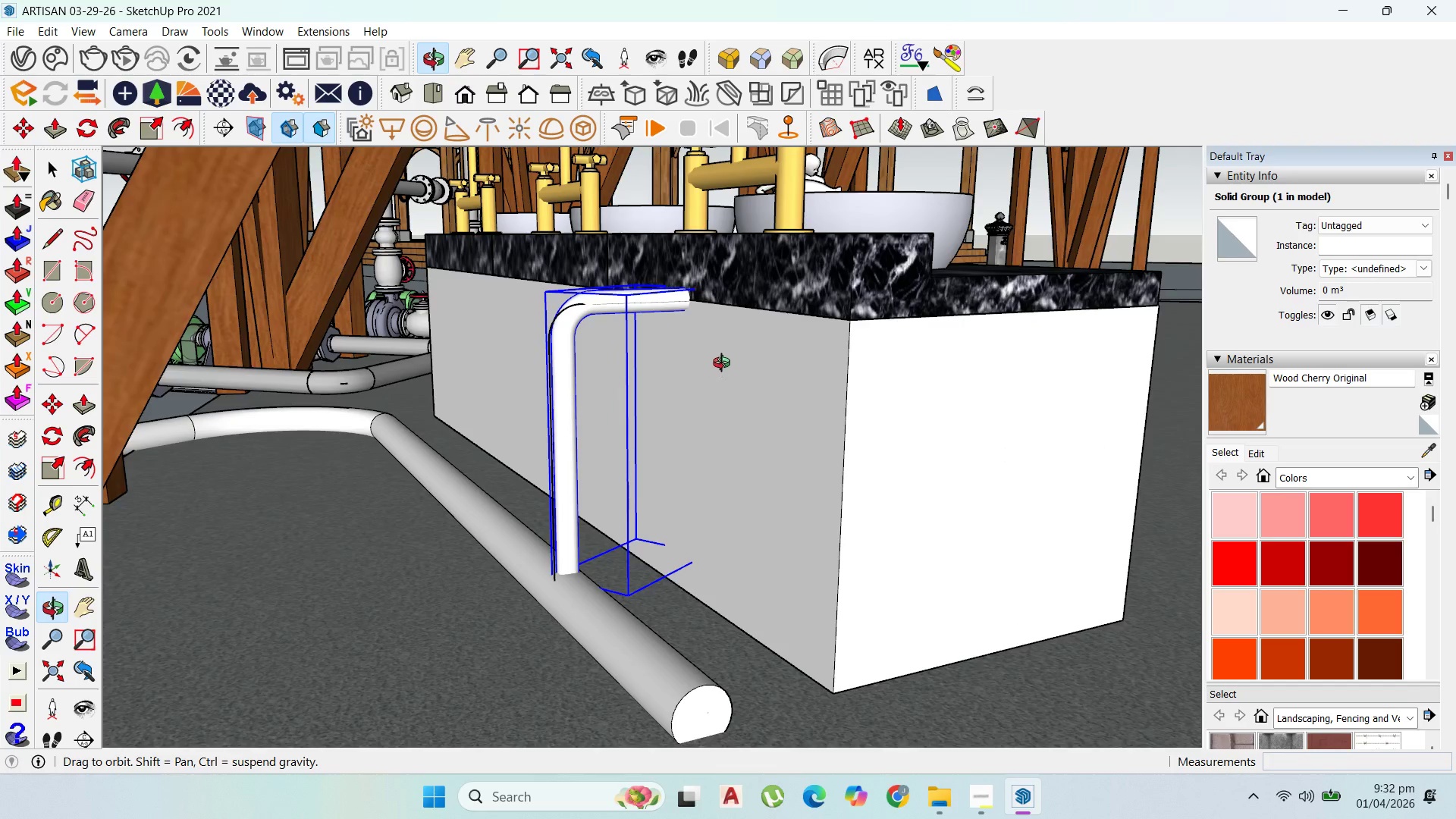 
scroll: coordinate [632, 269], scroll_direction: up, amount: 8.0
 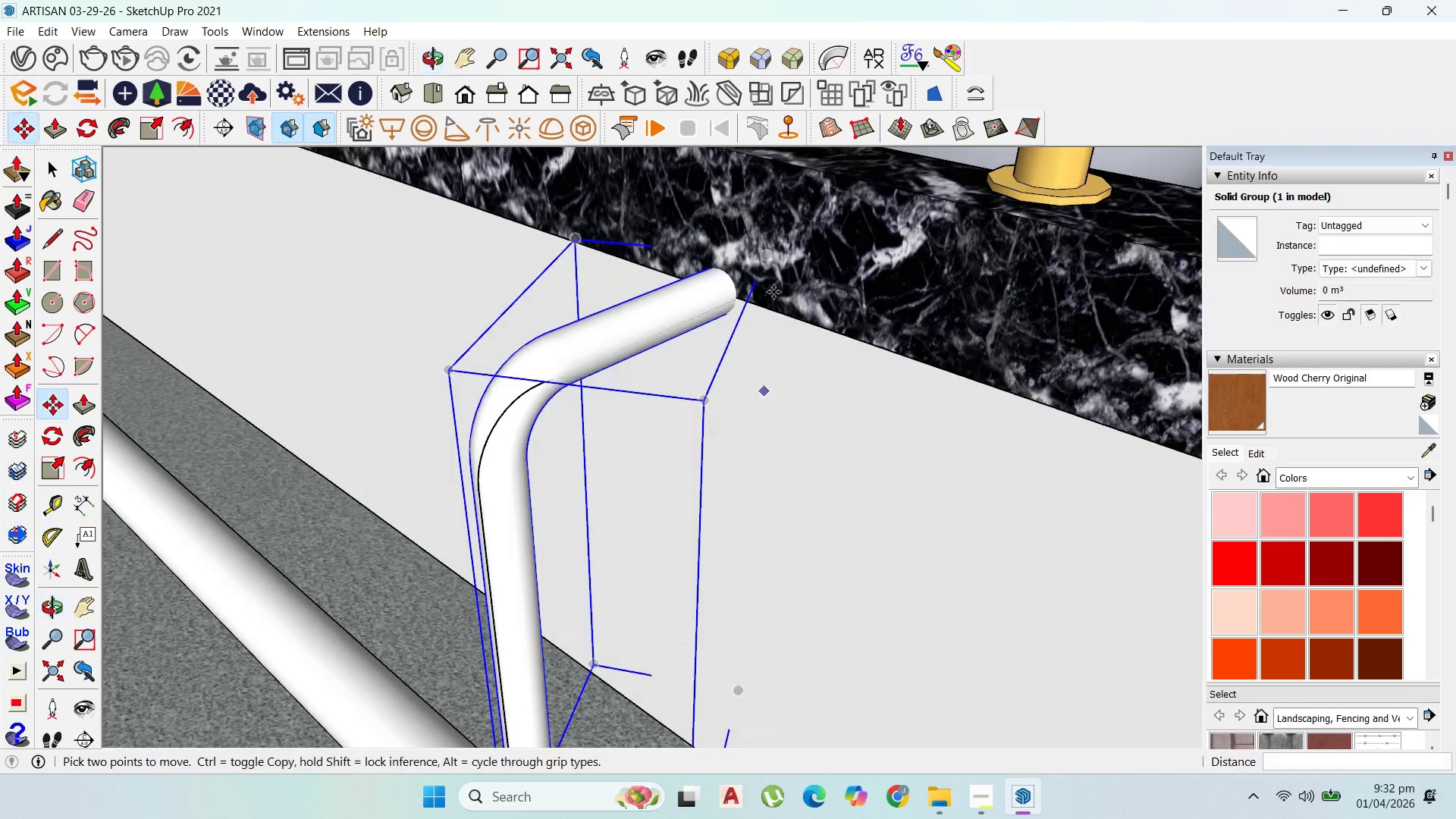 
key(Control+ControlLeft)
 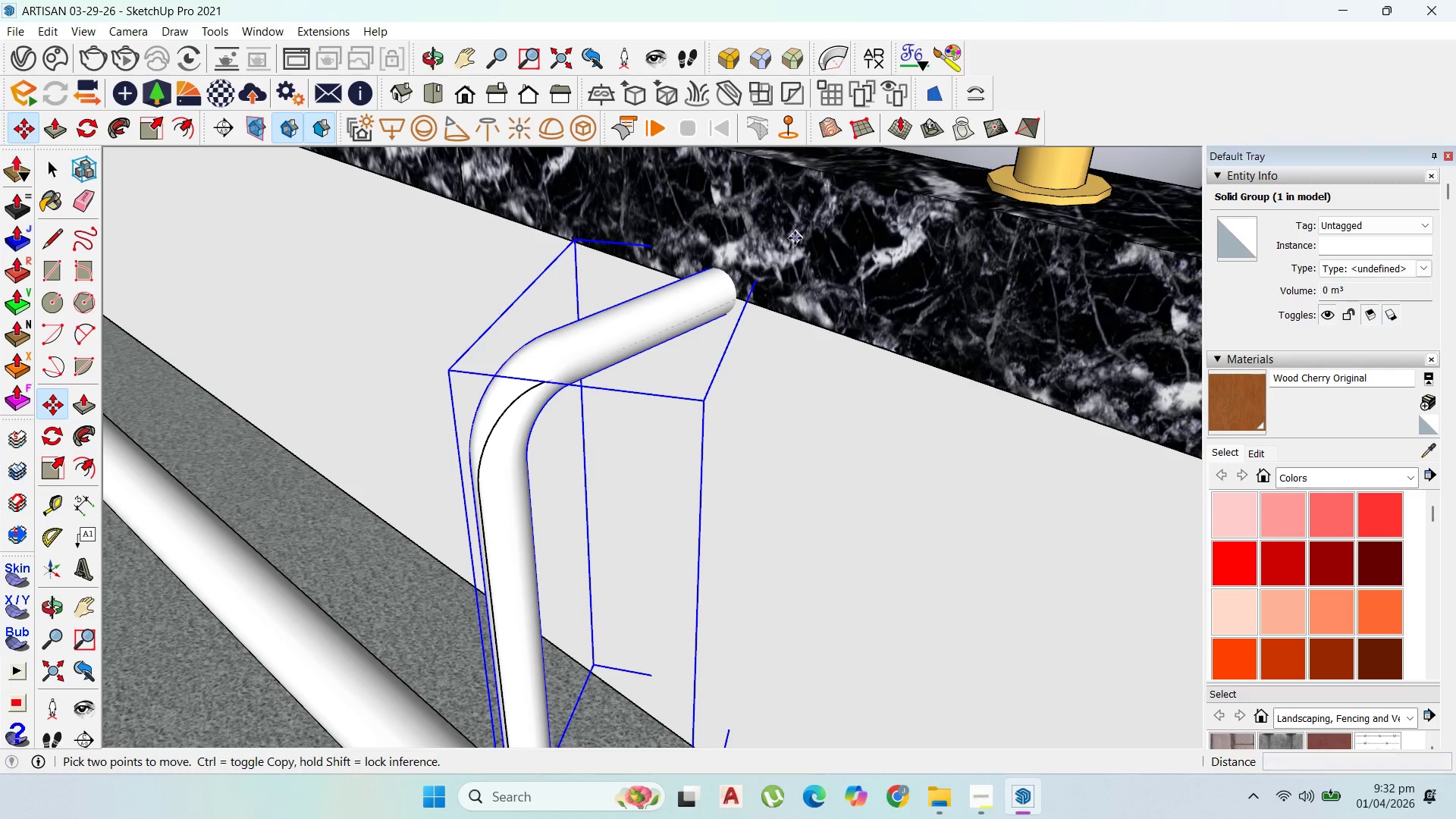 
left_click_drag(start_coordinate=[795, 238], to_coordinate=[783, 237])
 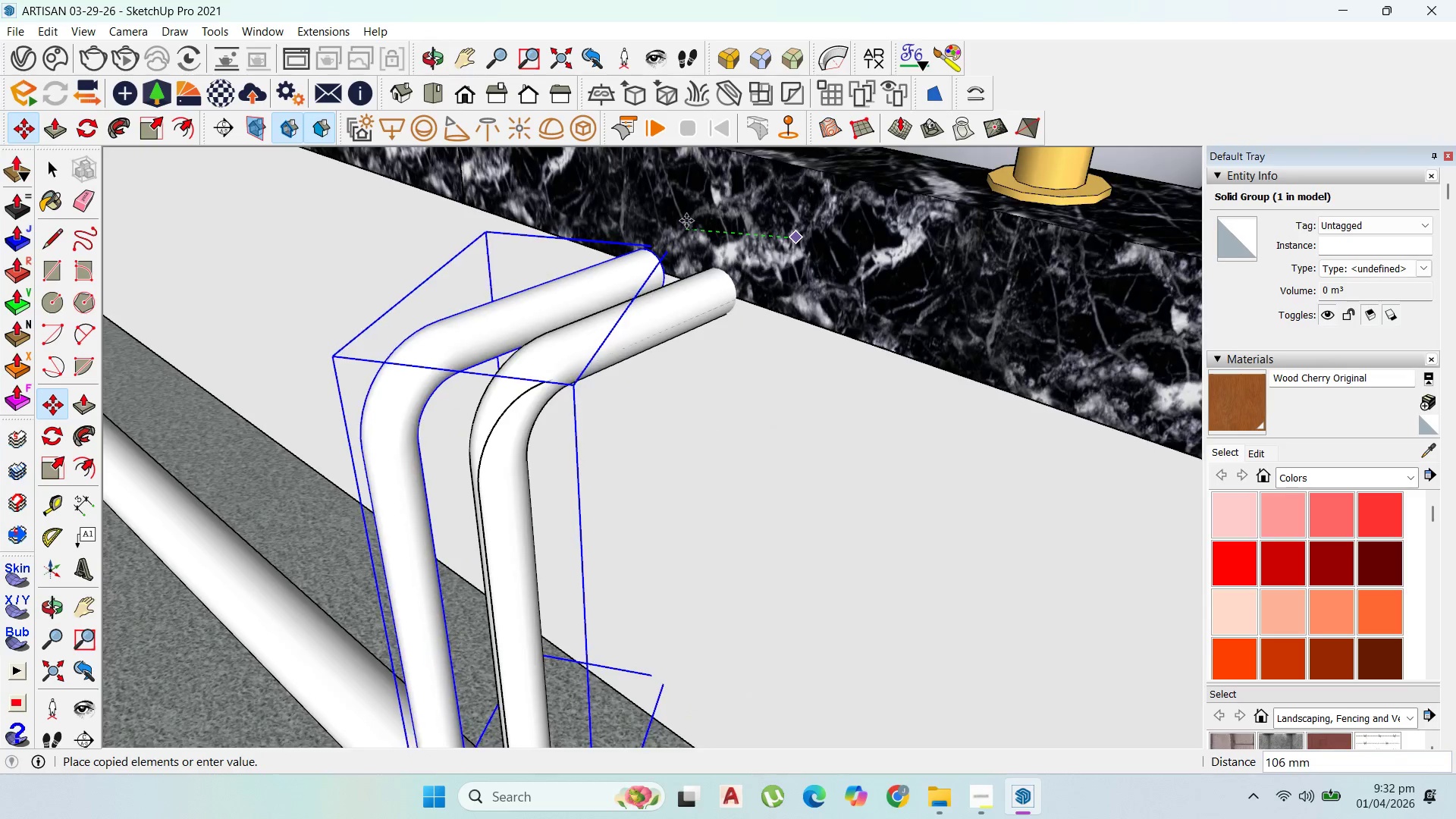 
scroll: coordinate [682, 225], scroll_direction: down, amount: 4.0
 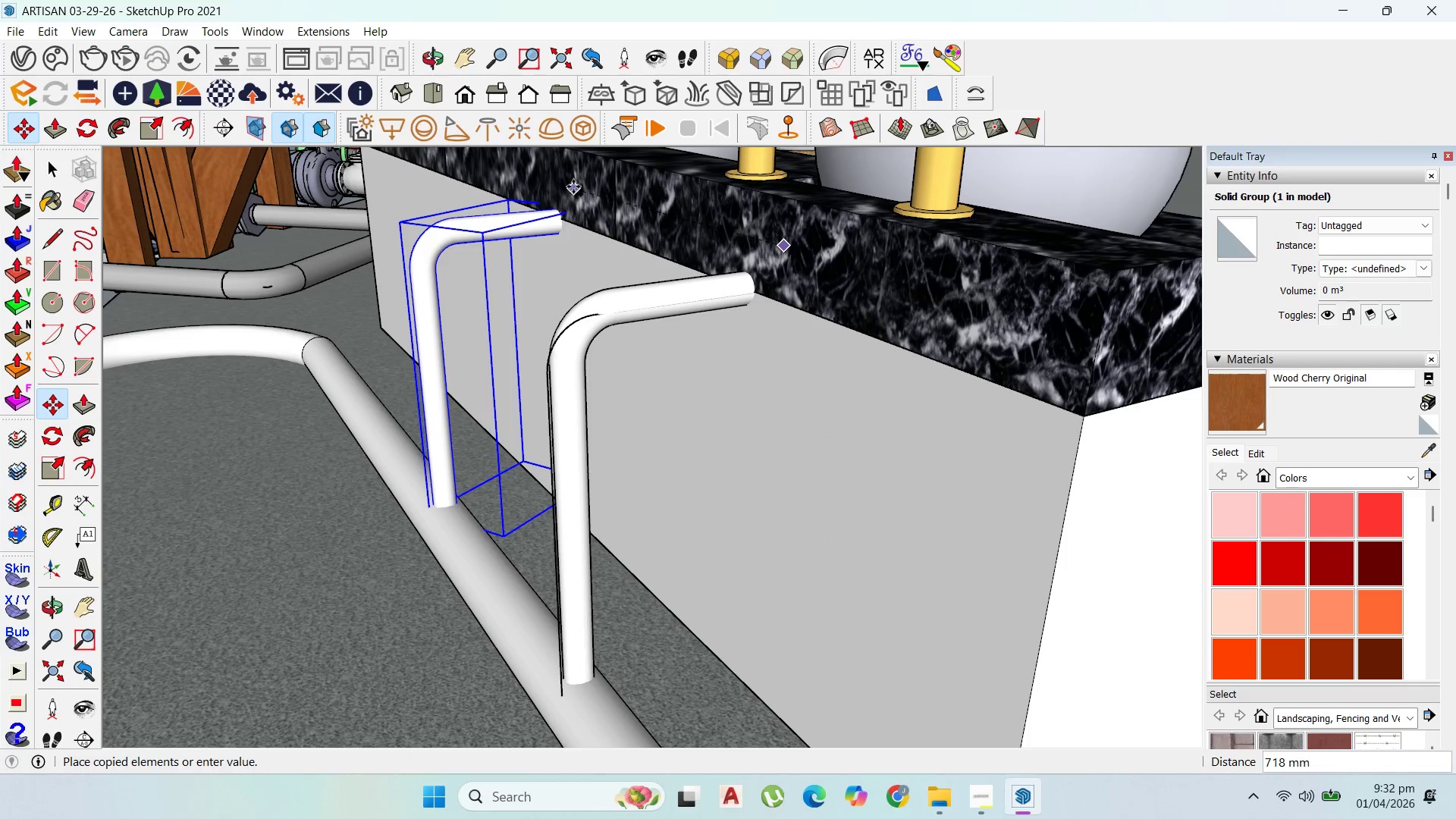 
left_click([573, 184])
 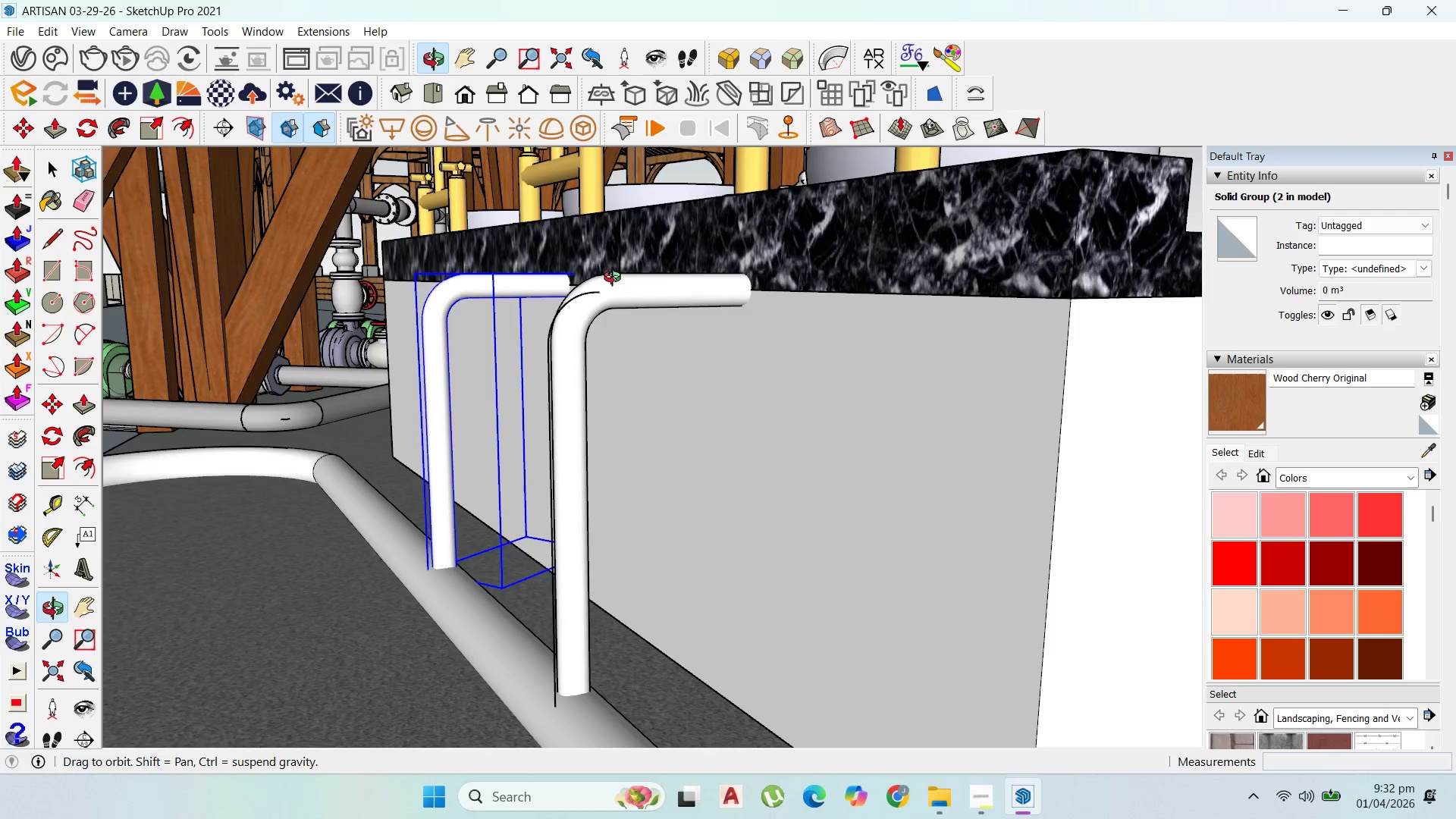 
left_click([561, 228])
 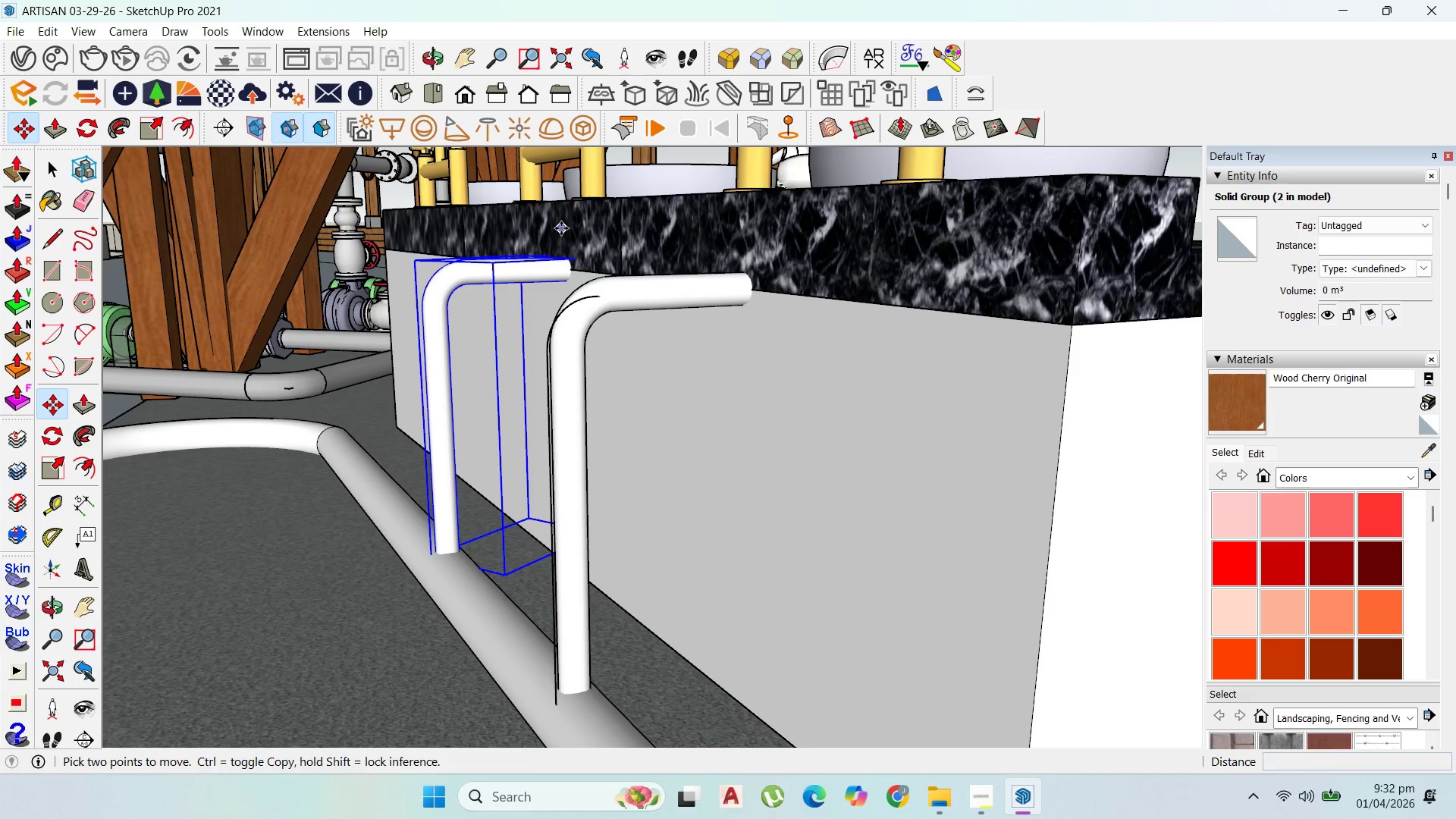 
key(Control+ControlLeft)
 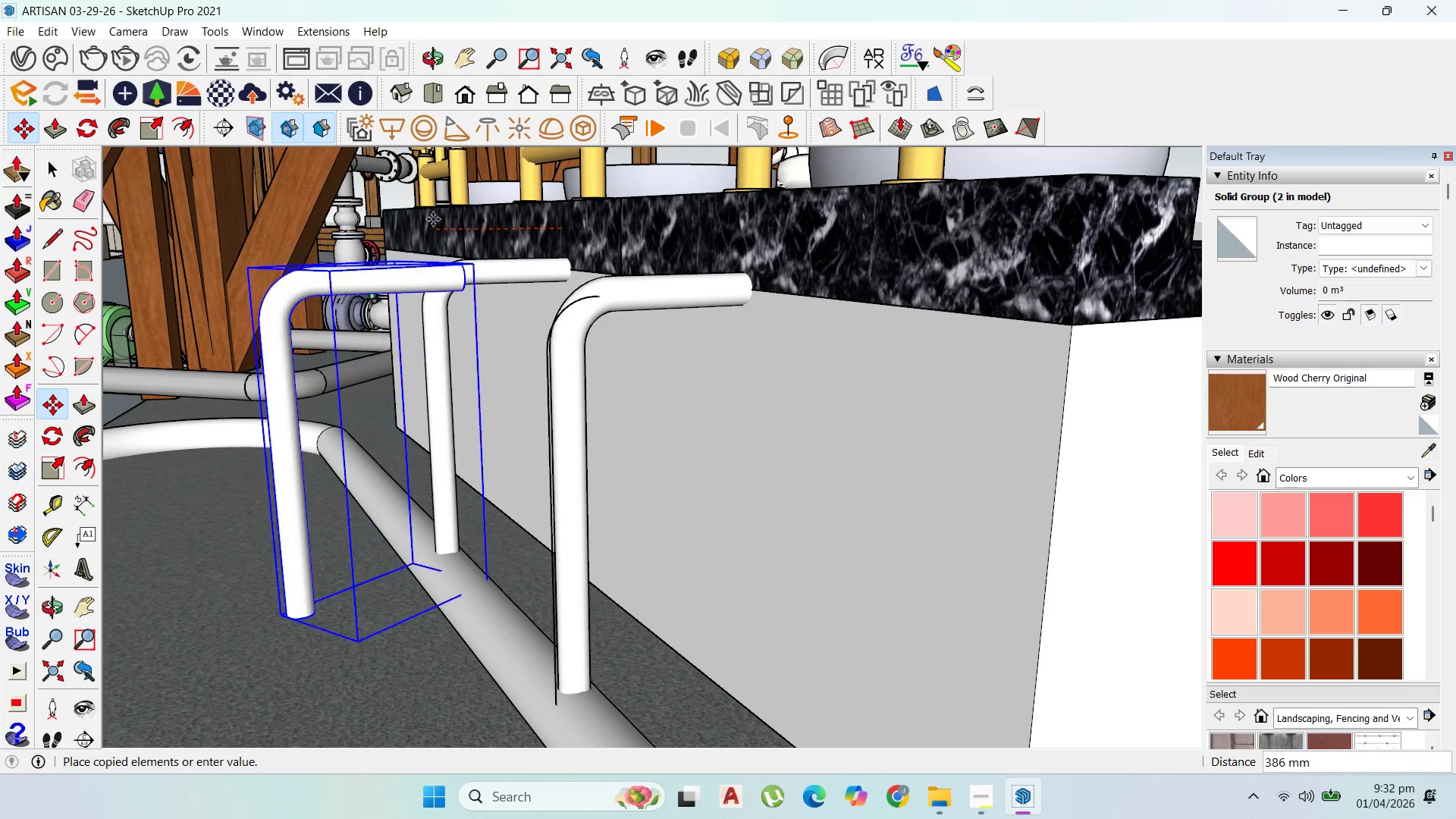 
left_click([431, 215])
 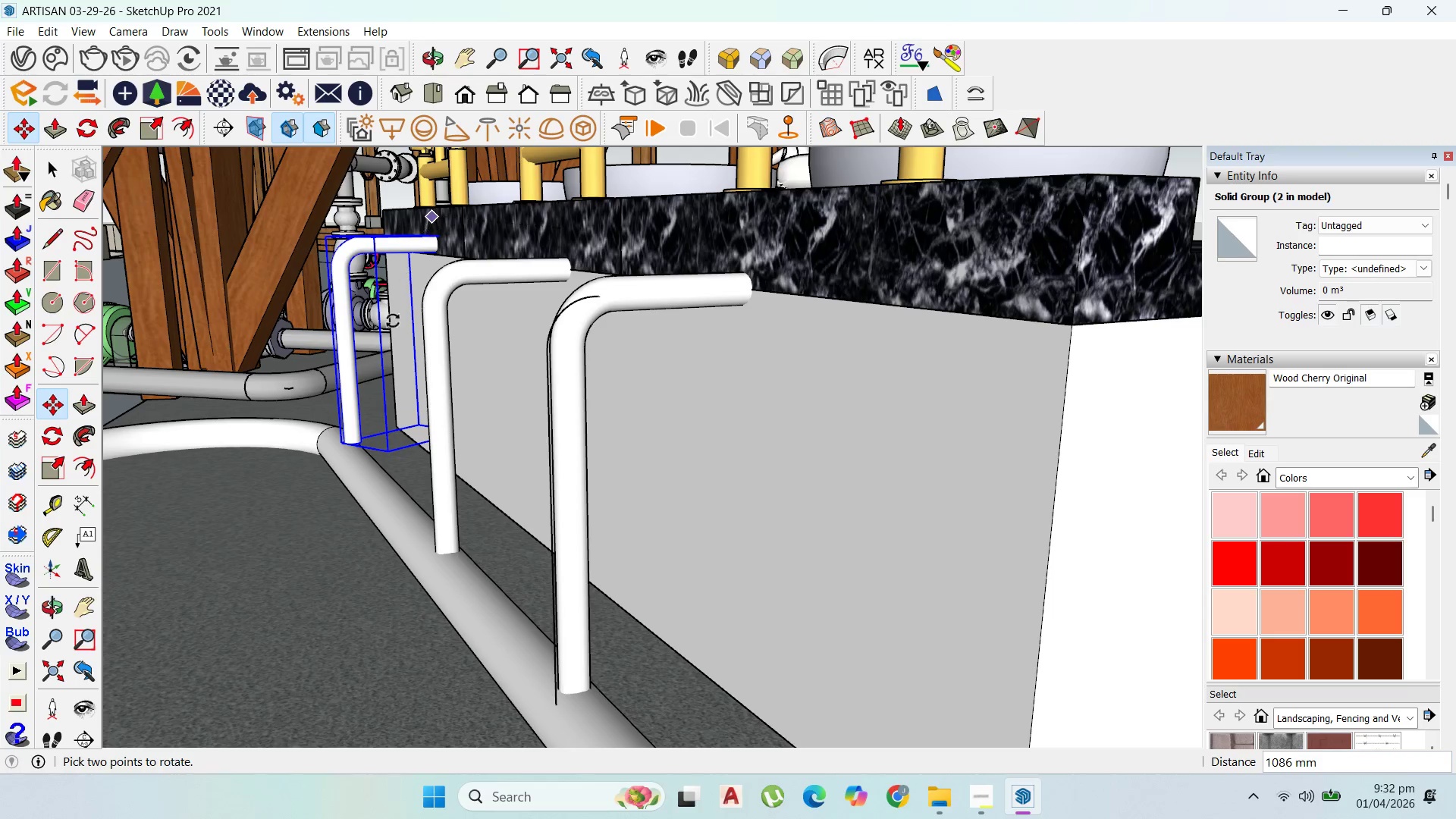 
scroll: coordinate [390, 331], scroll_direction: up, amount: 2.0
 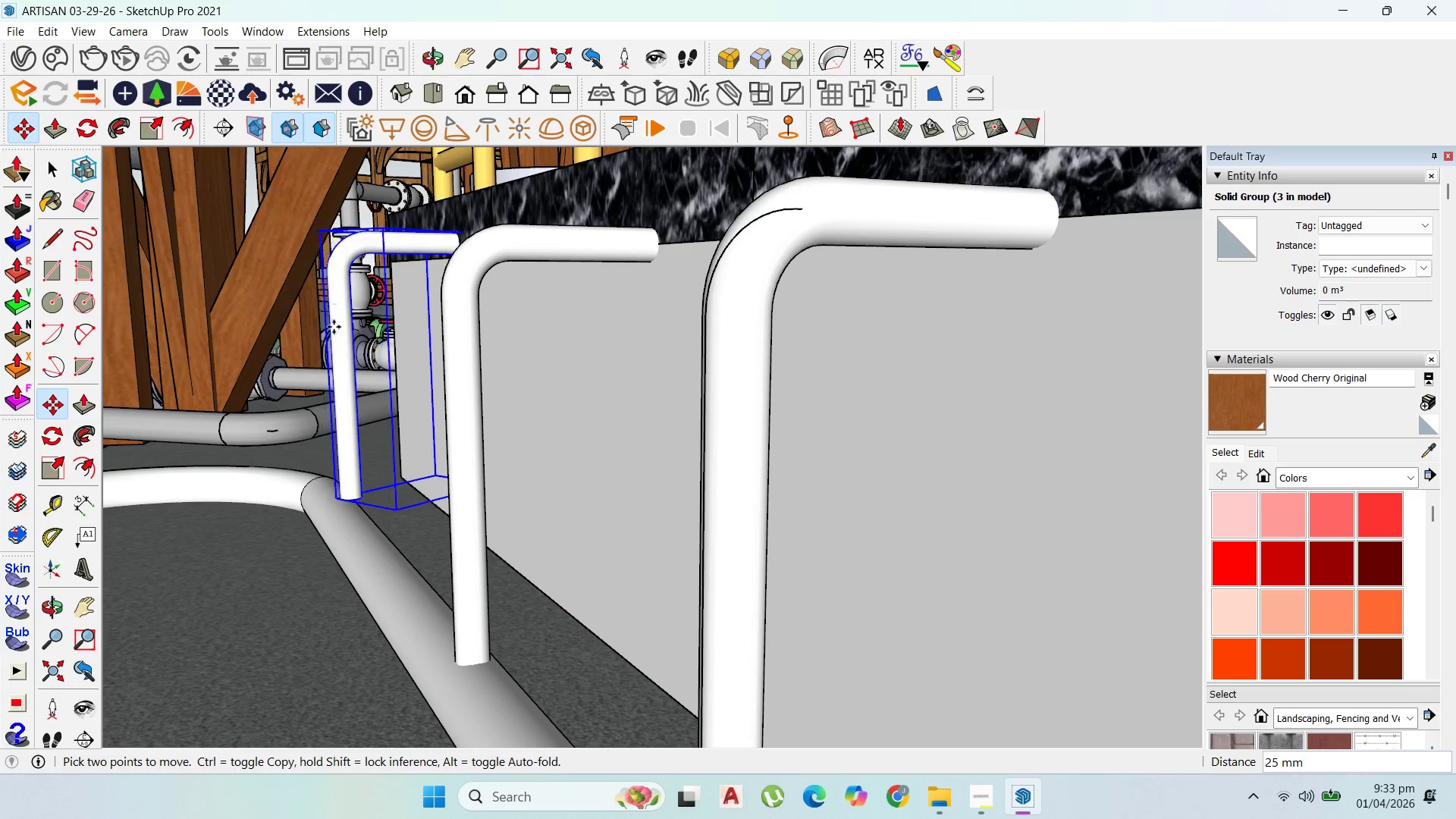 
left_click([332, 329])
 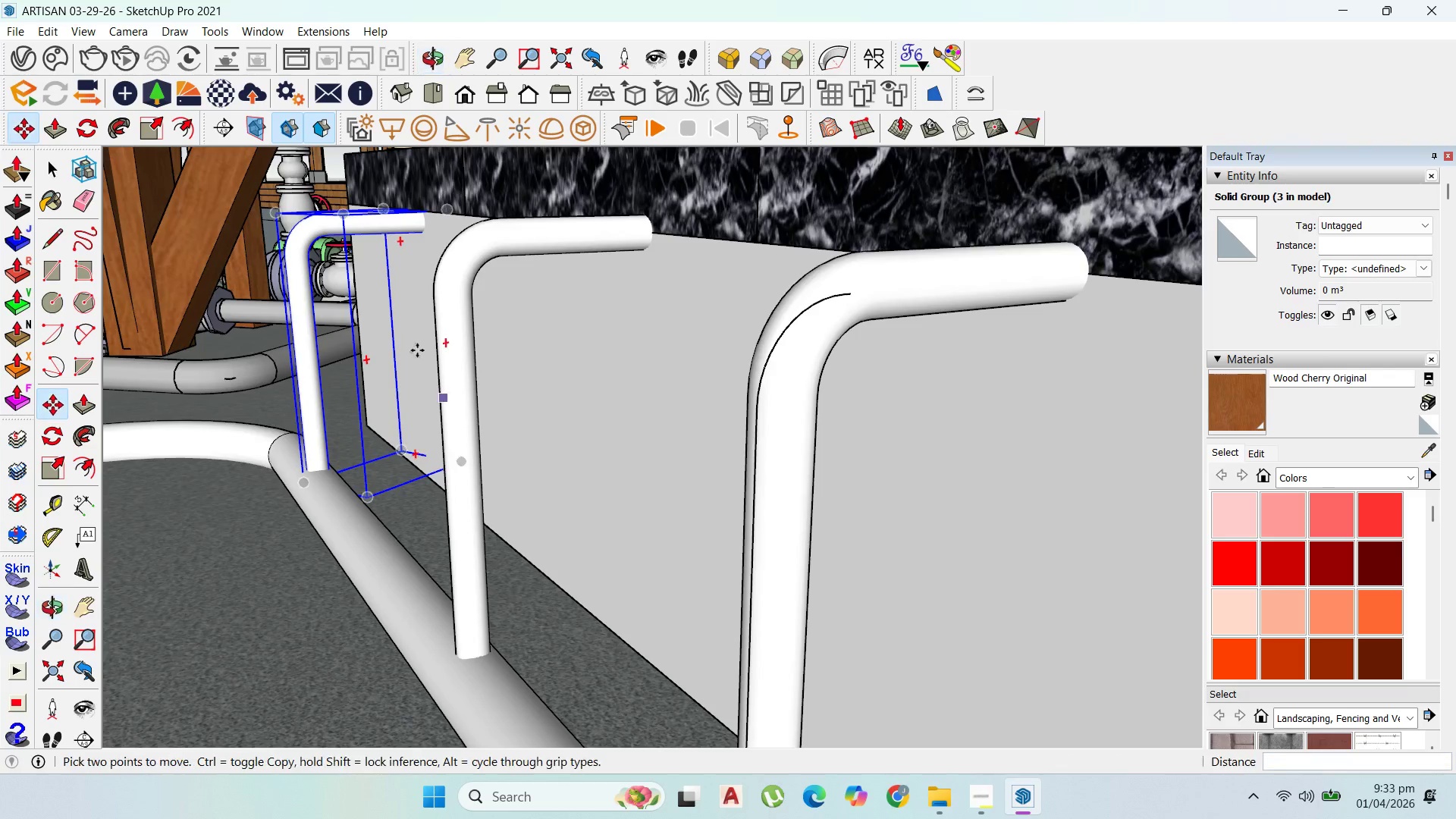 
left_click([429, 224])
 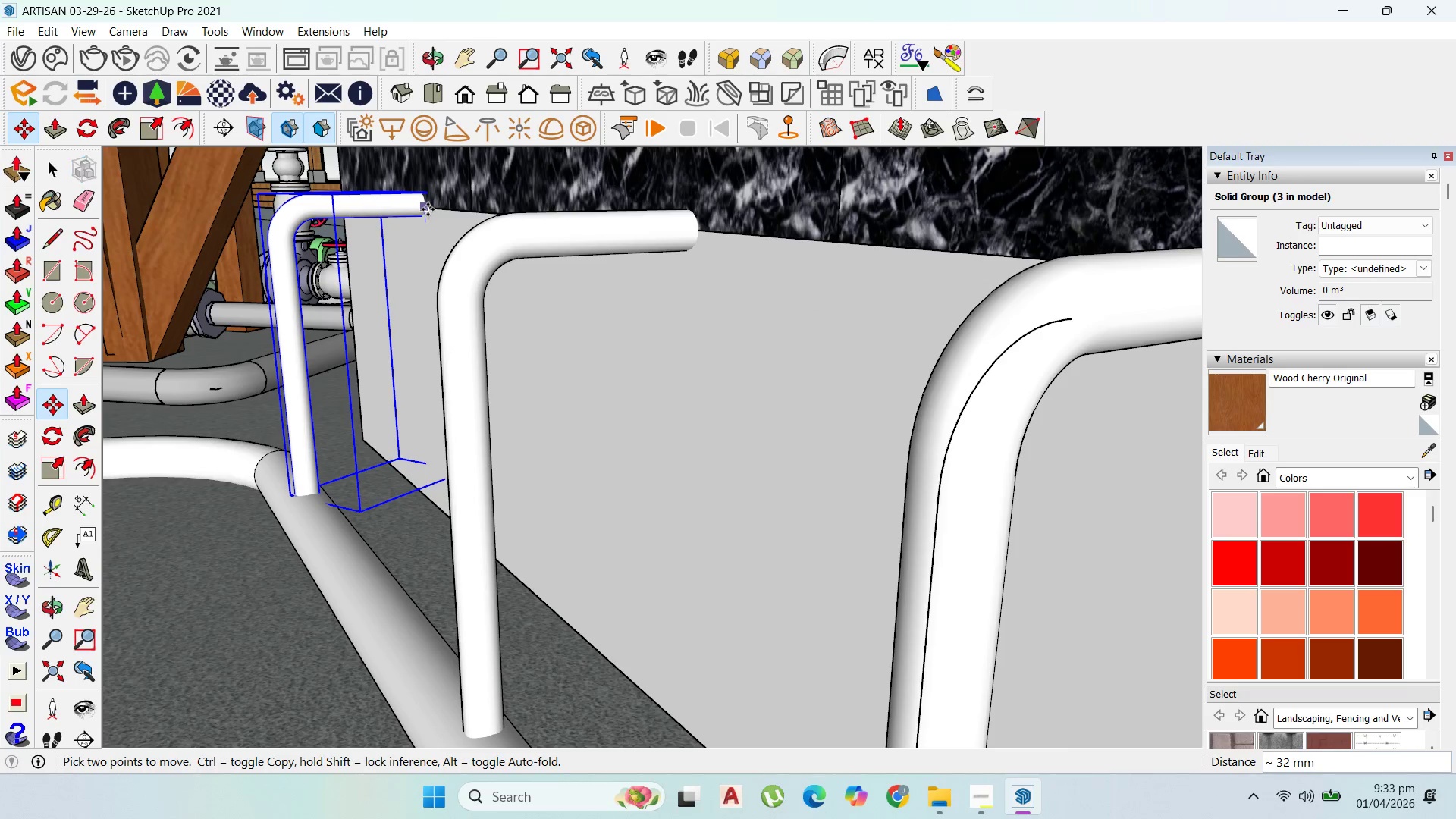 
scroll: coordinate [416, 245], scroll_direction: up, amount: 1.0
 